 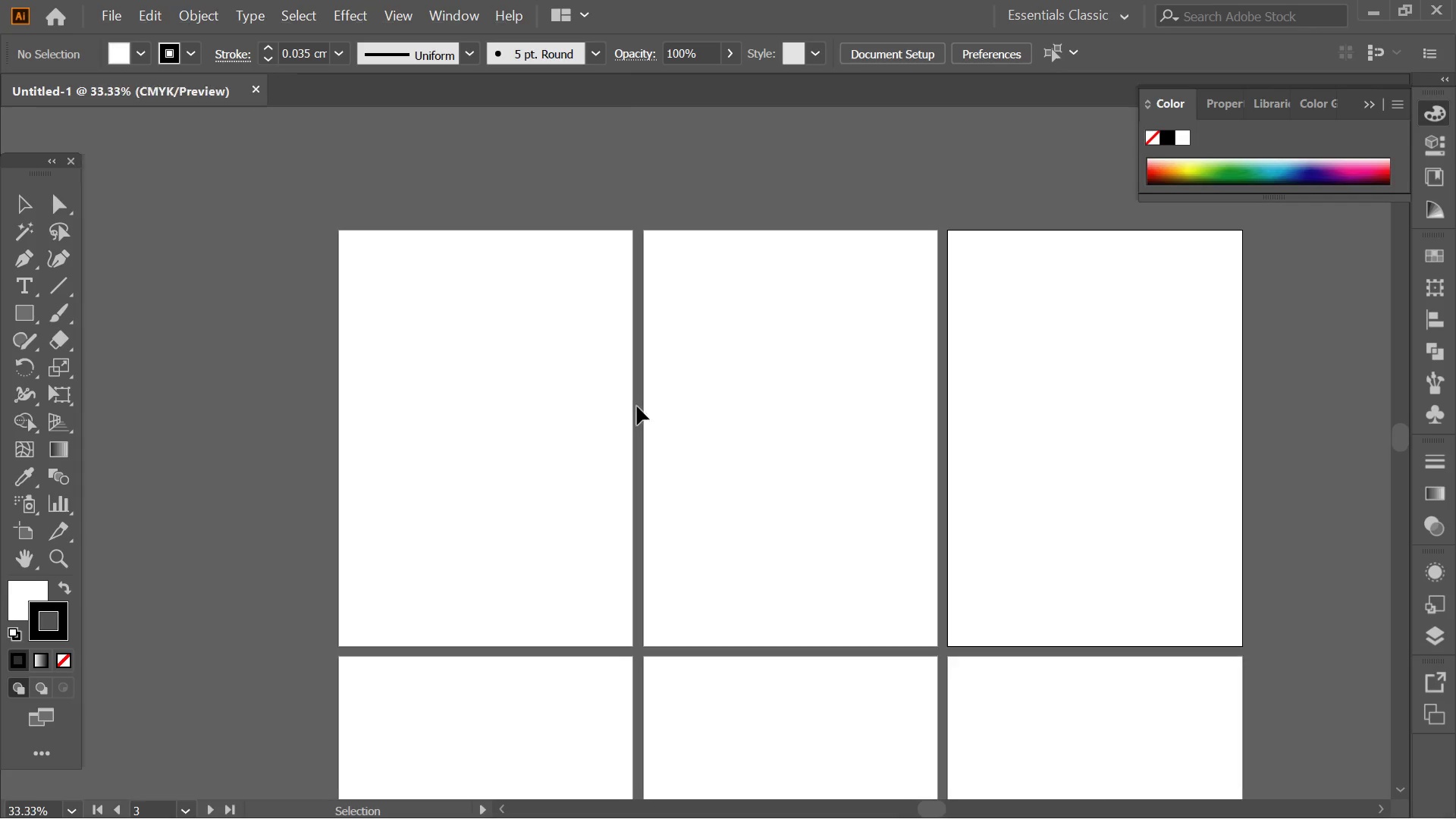 
left_click_drag(start_coordinate=[709, 420], to_coordinate=[607, 390])
 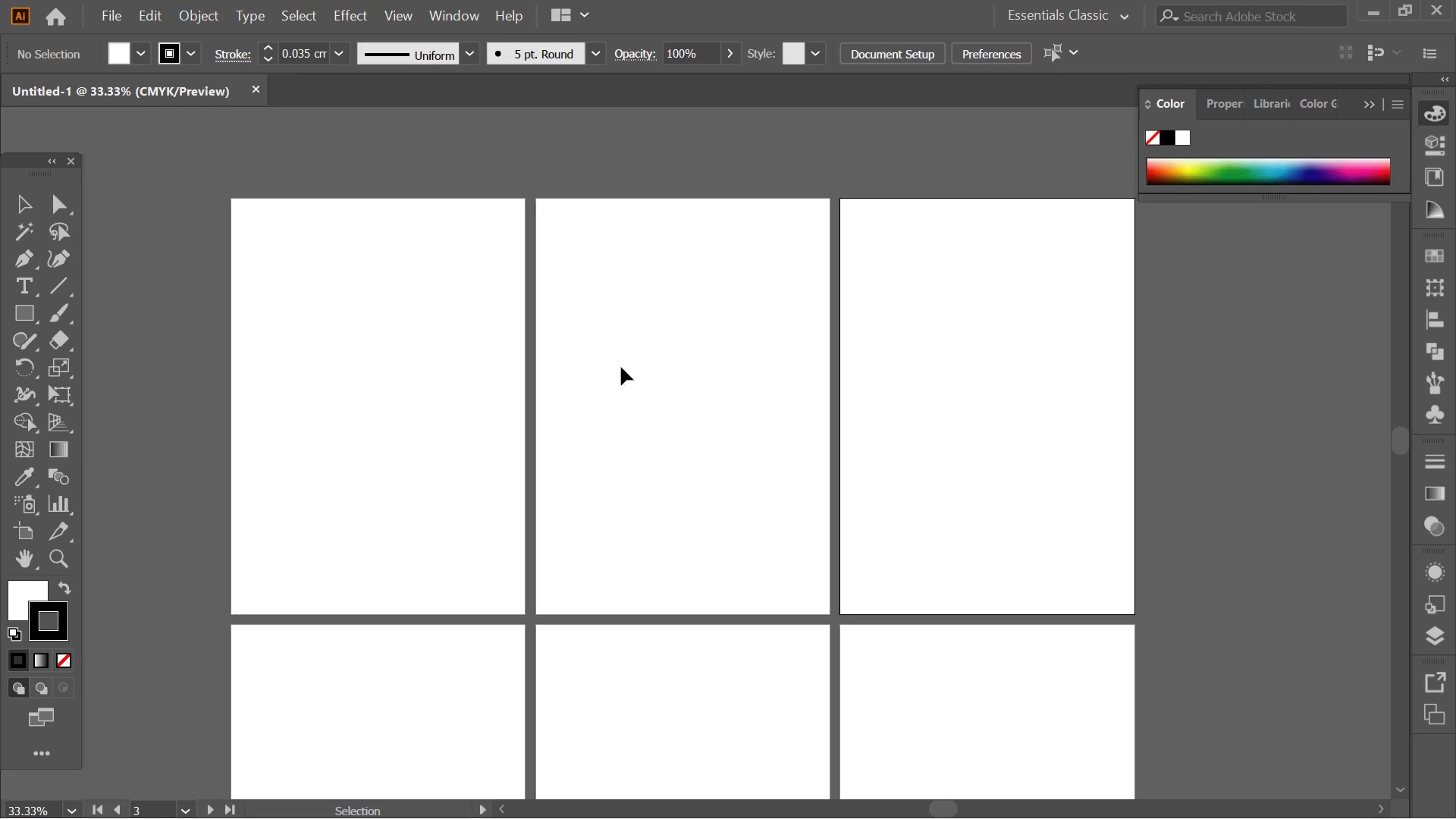 
scroll: coordinate [637, 406], scroll_direction: down, amount: 2.0
 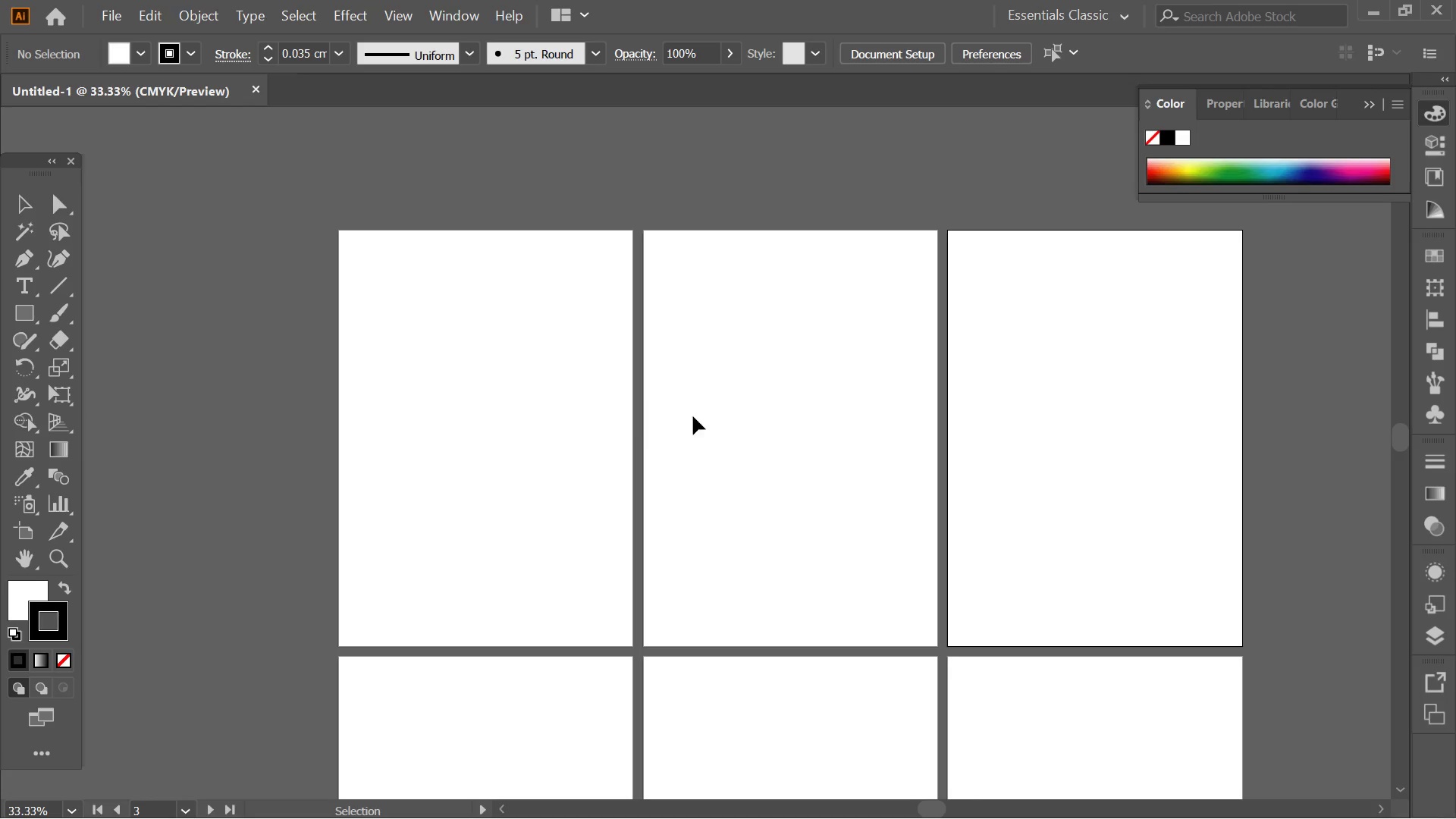 
hold_key(key=AltLeft, duration=0.39)
 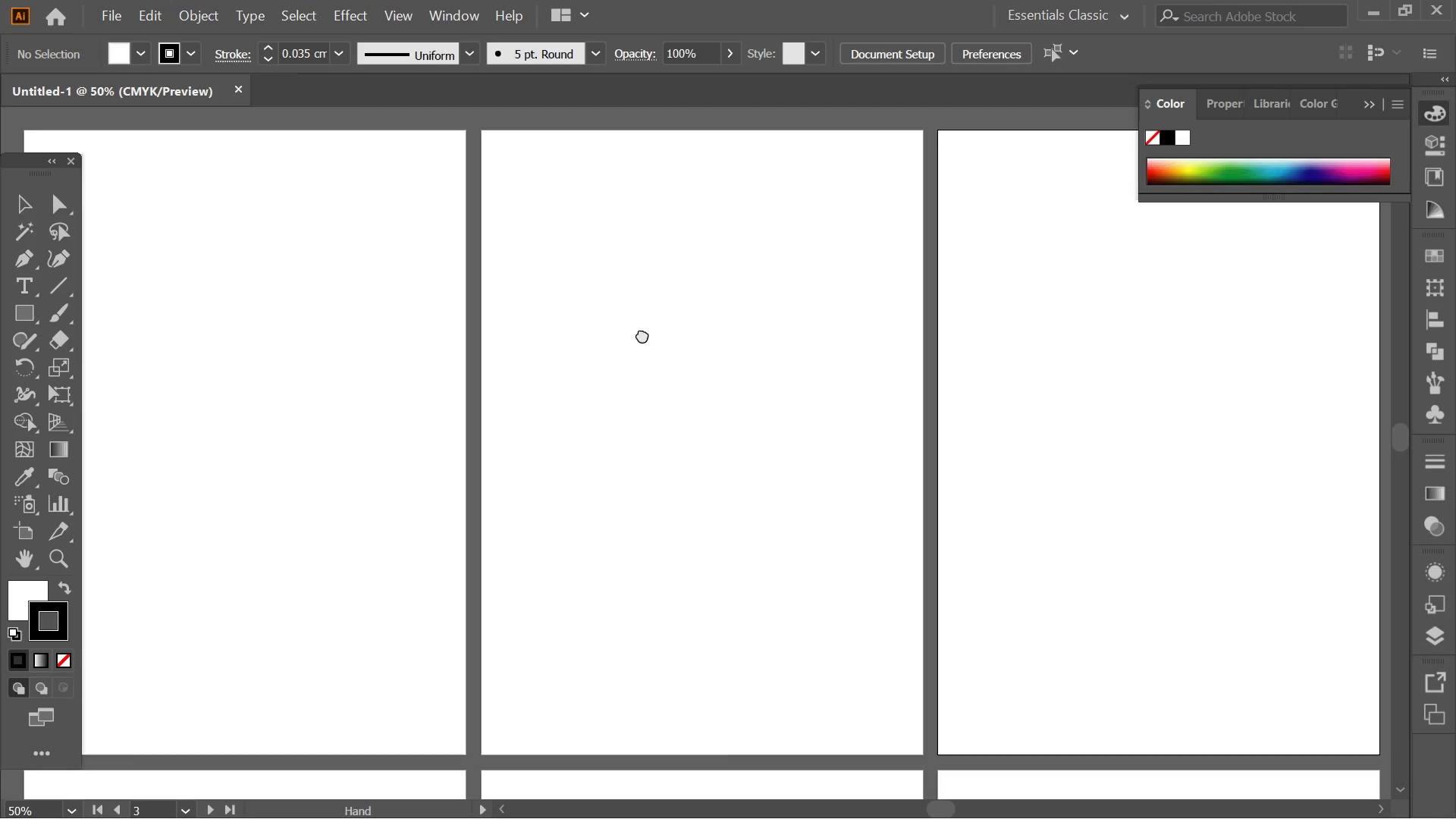 
hold_key(key=Space, duration=1.5)
 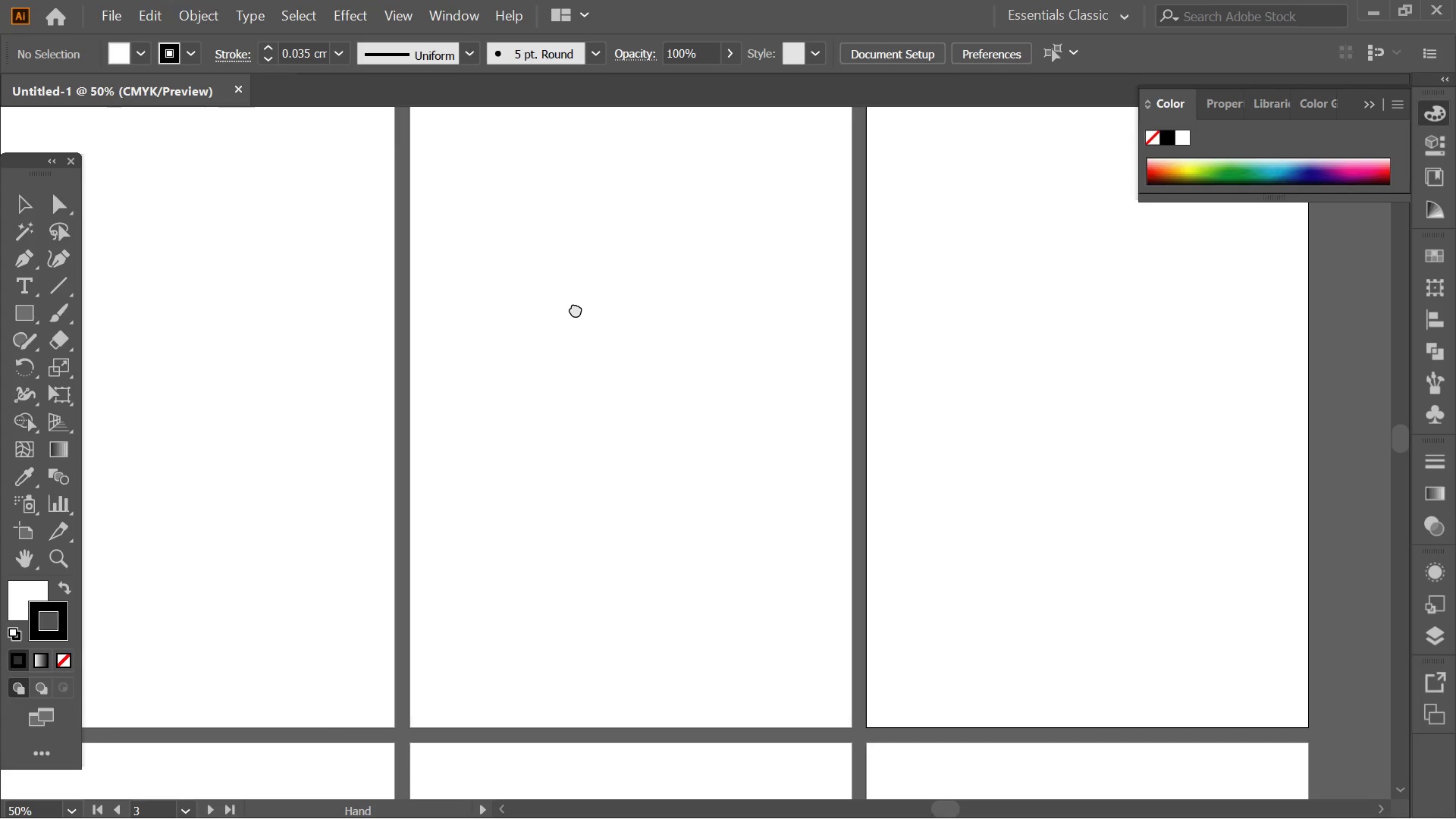 
scroll: coordinate [642, 334], scroll_direction: up, amount: 1.0
 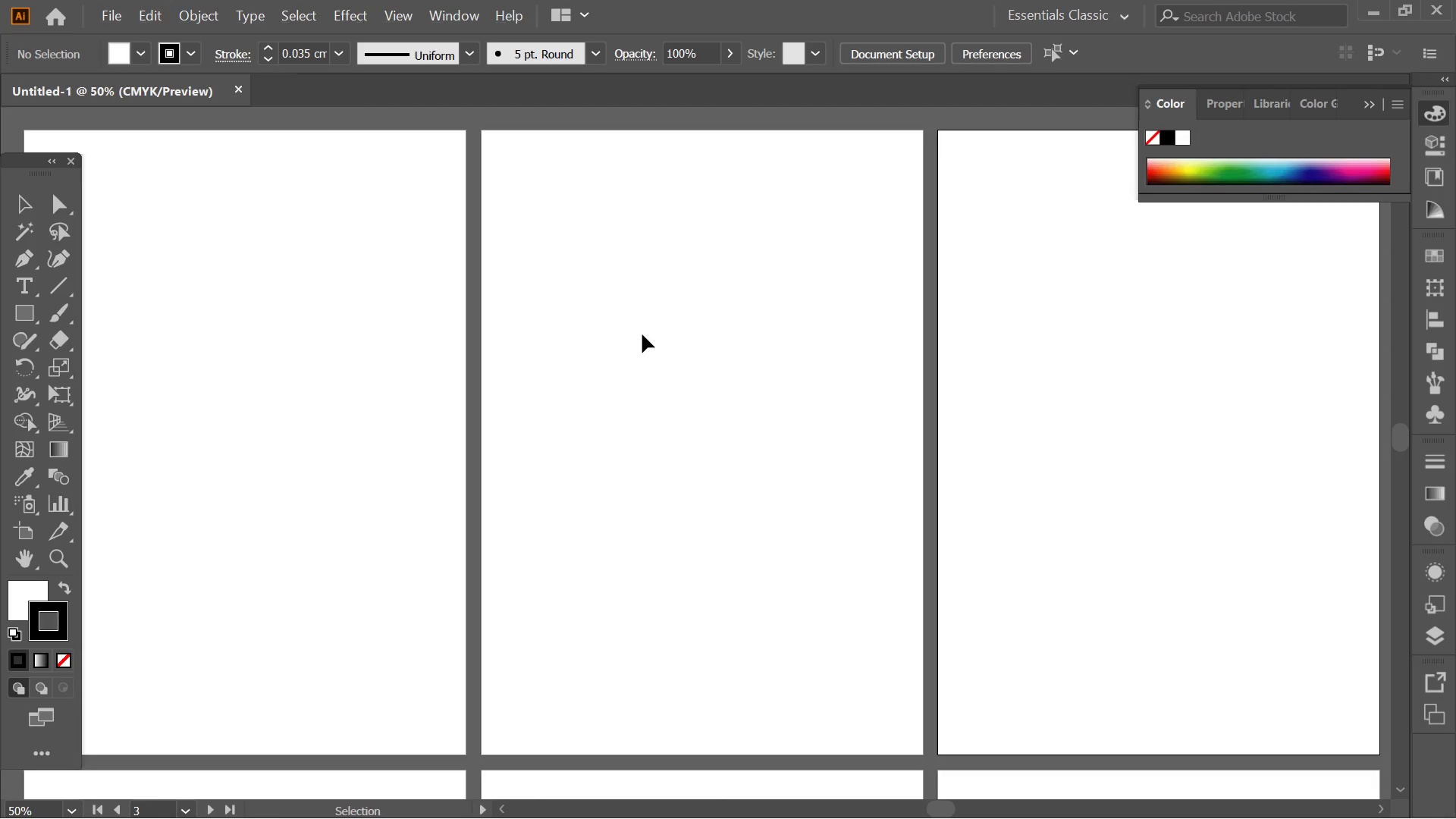 
left_click_drag(start_coordinate=[642, 334], to_coordinate=[576, 309])
 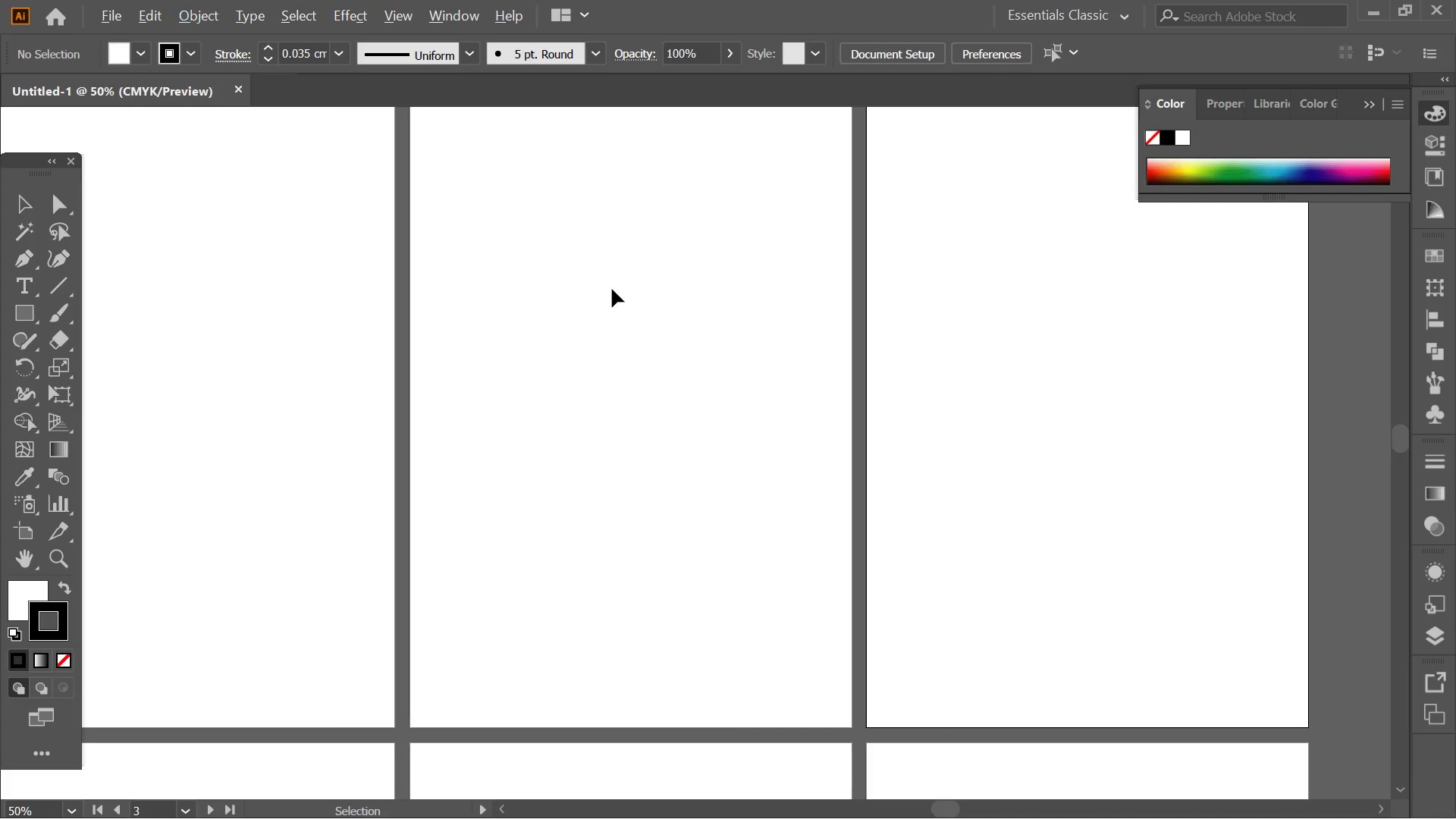 
hold_key(key=Space, duration=1.52)
 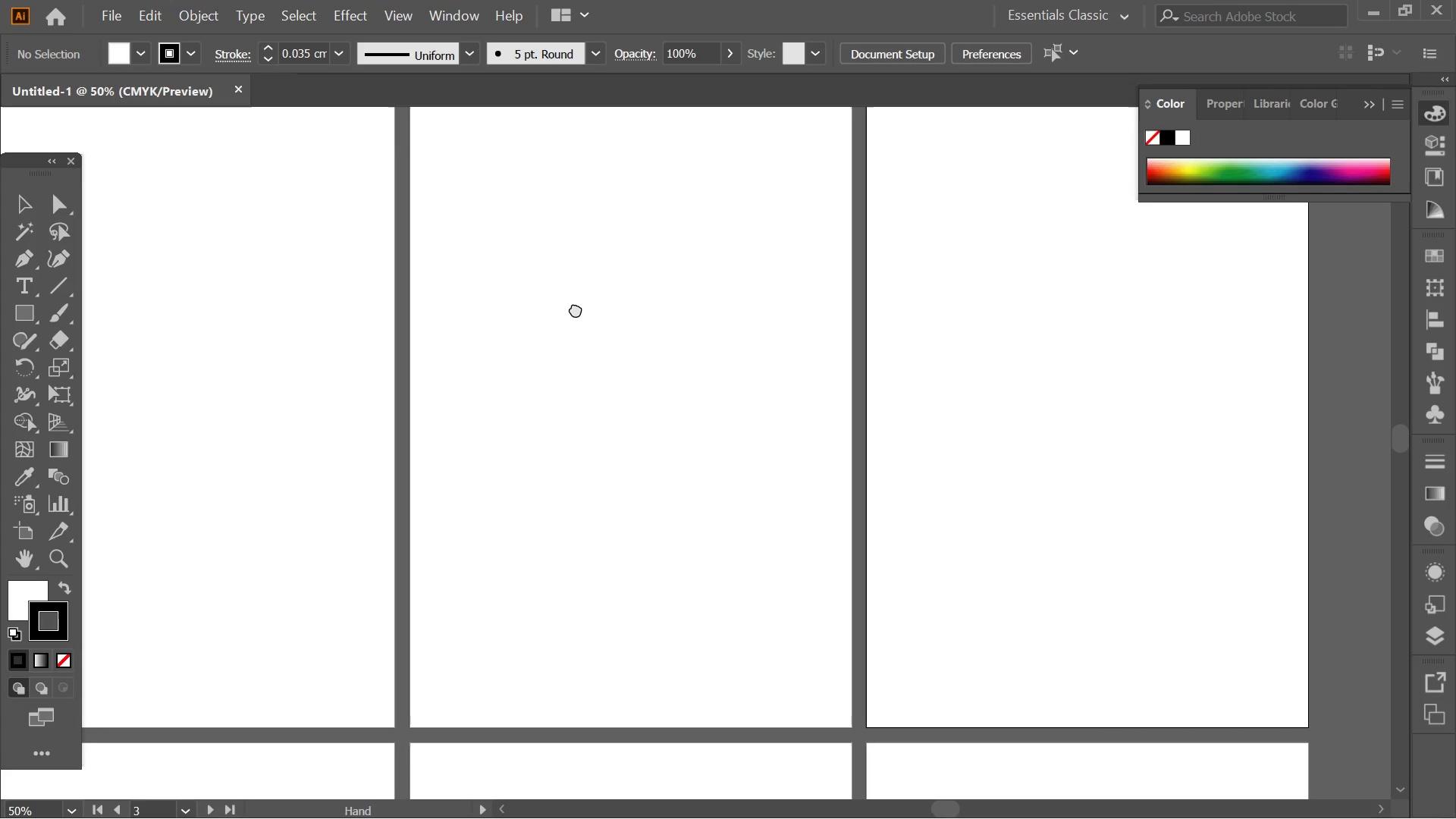 
hold_key(key=Space, duration=0.95)
 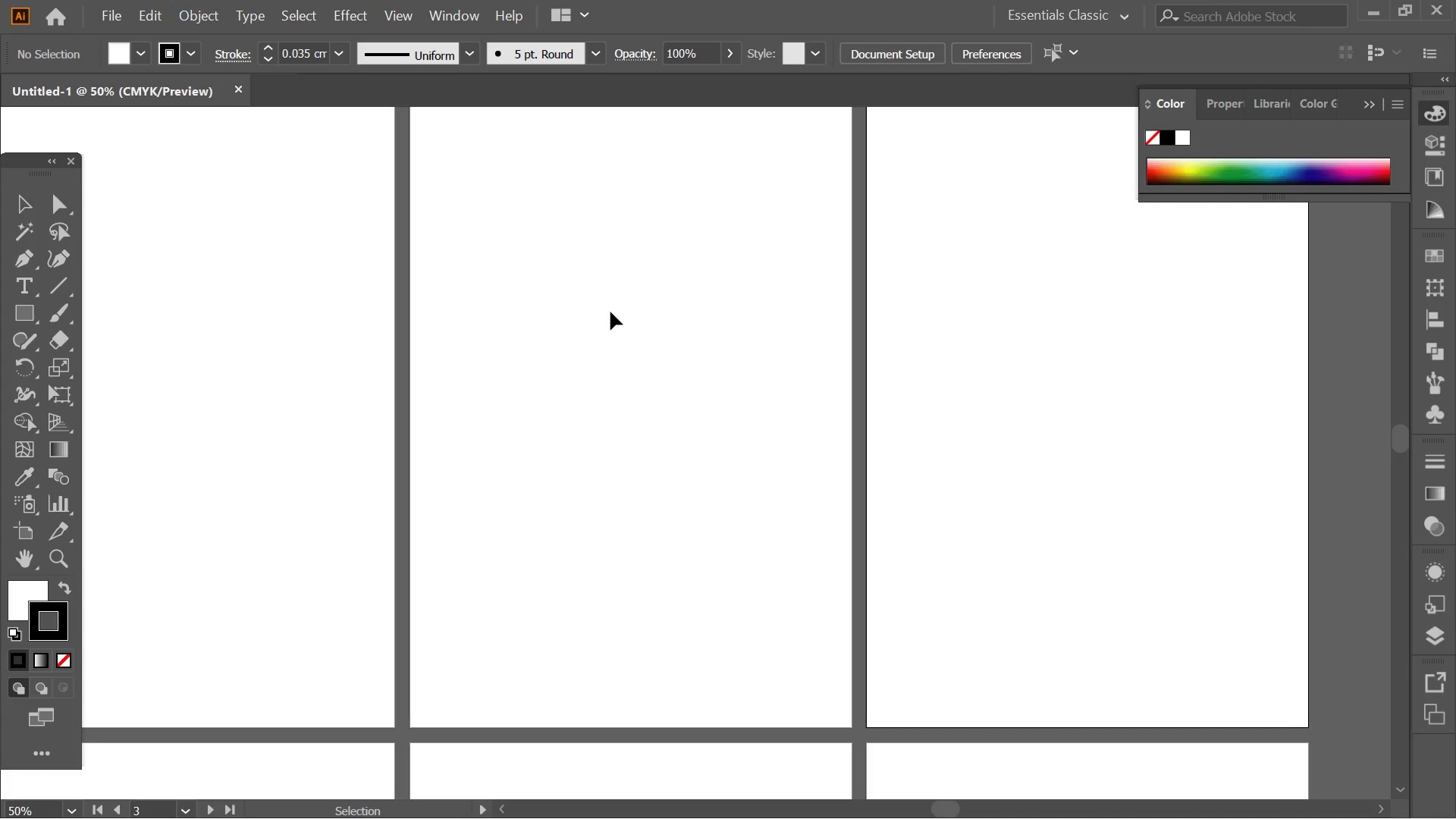 
key(Alt+AltLeft)
 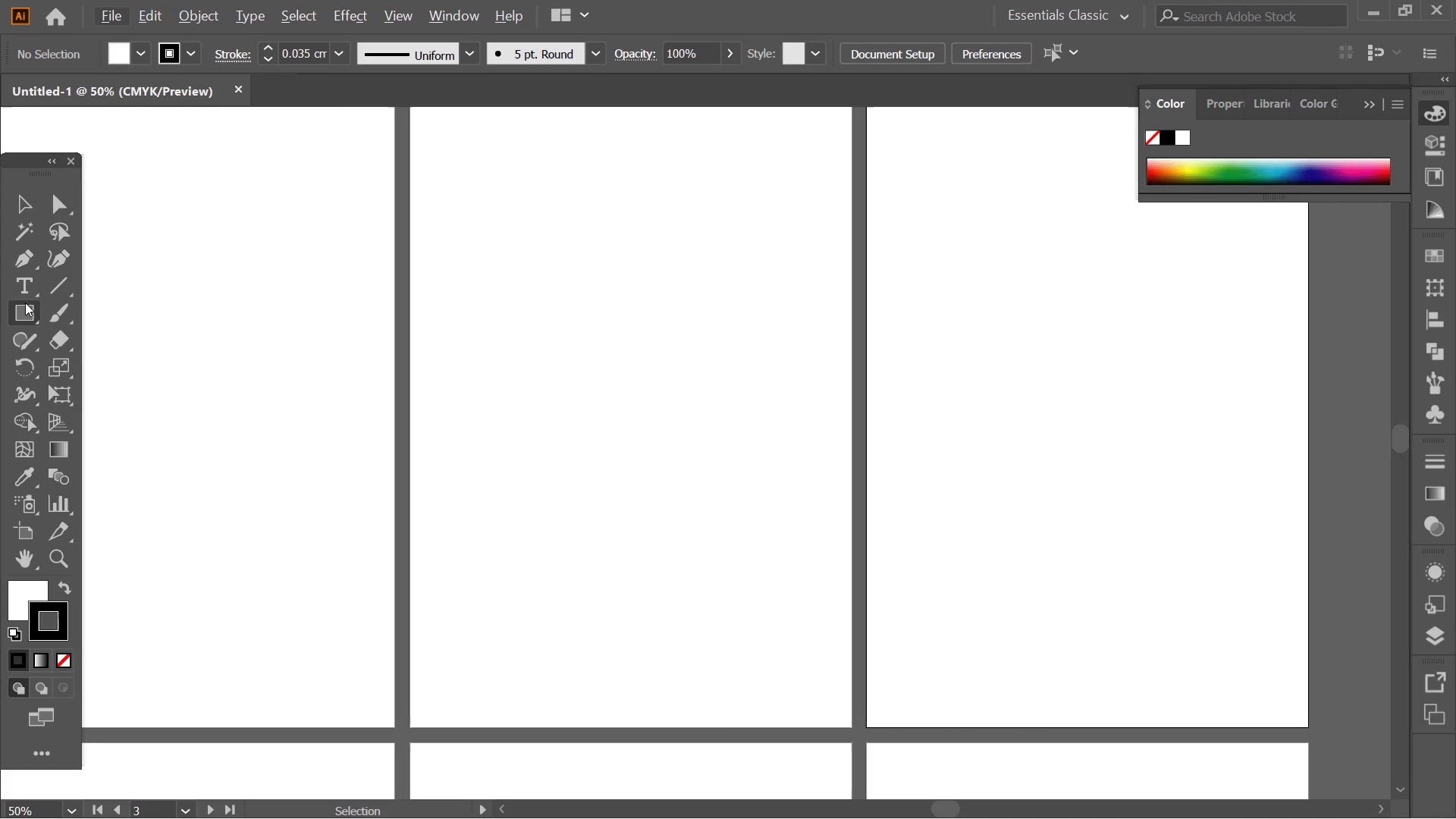 
left_click([25, 303])
 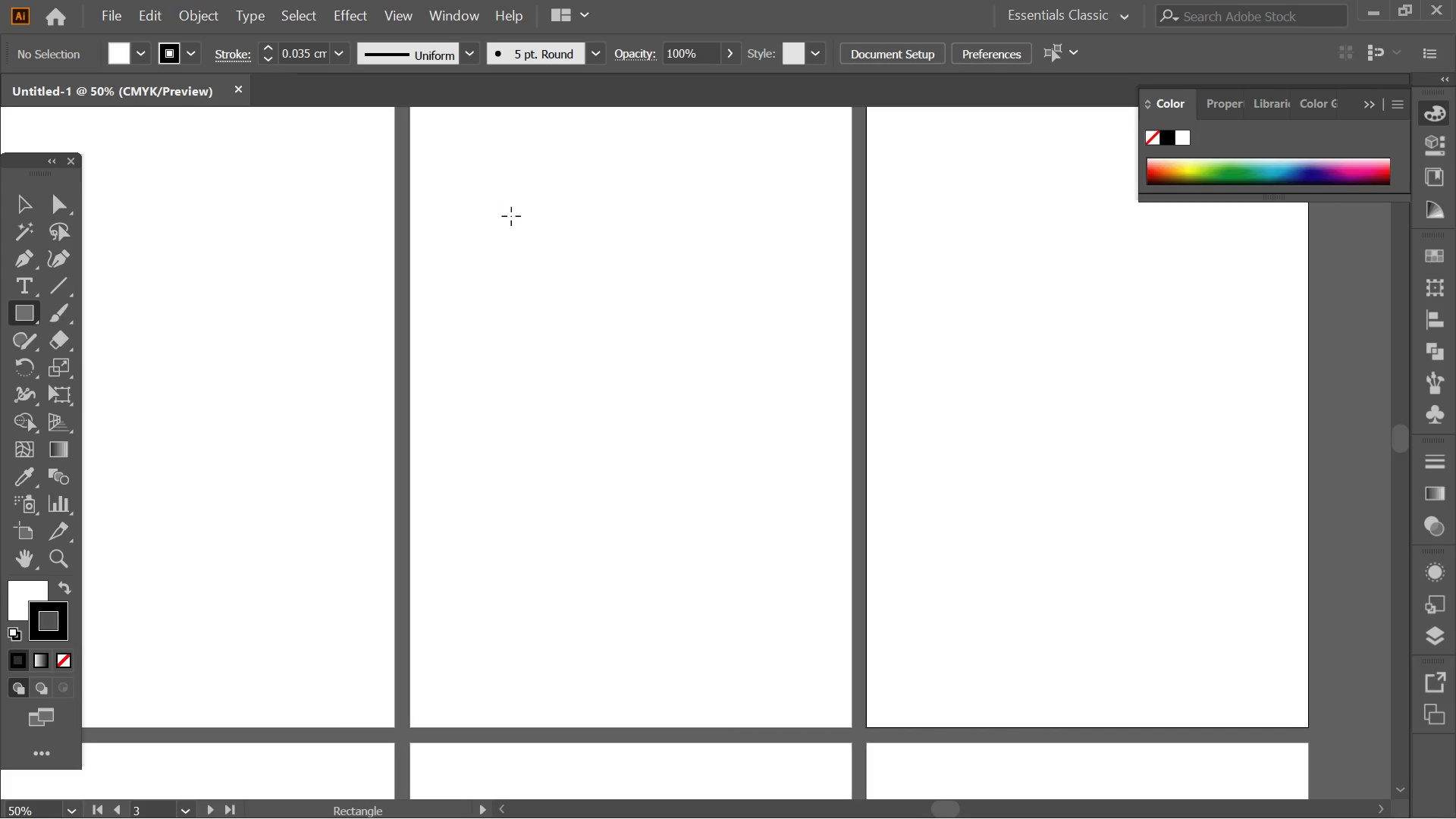 
left_click_drag(start_coordinate=[502, 215], to_coordinate=[750, 419])
 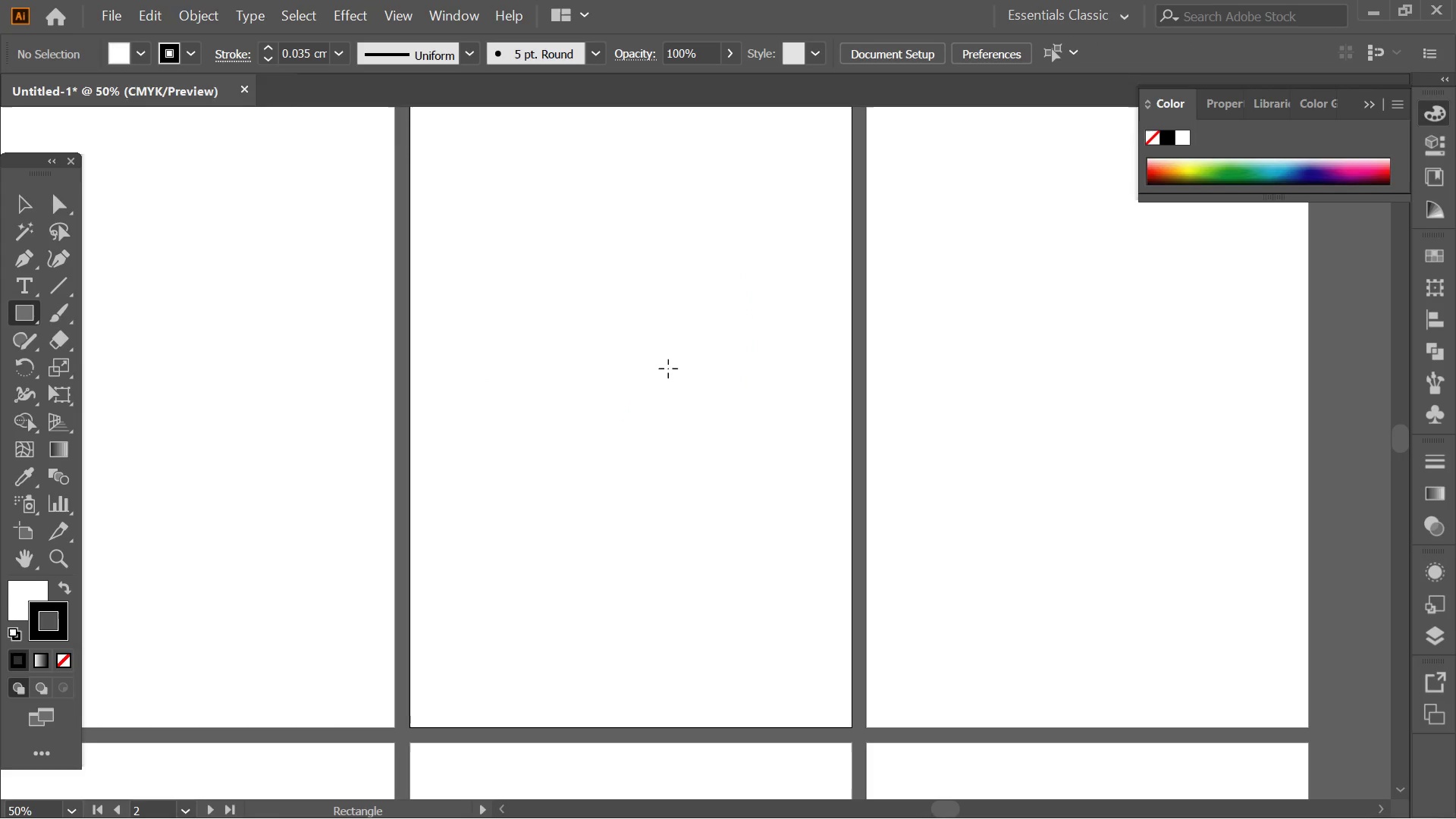 
hold_key(key=ShiftLeft, duration=0.61)
 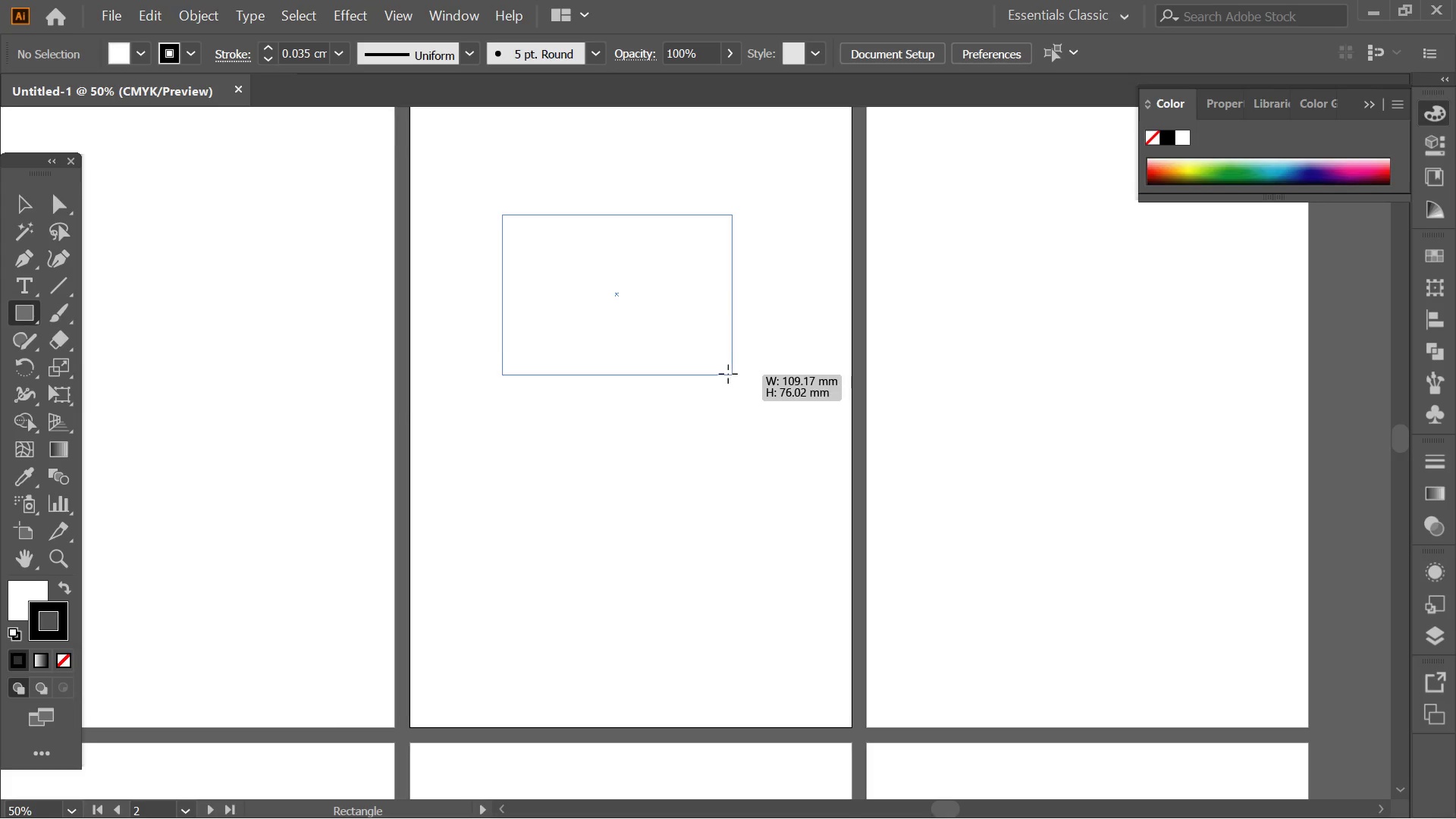 
hold_key(key=ShiftLeft, duration=0.42)
 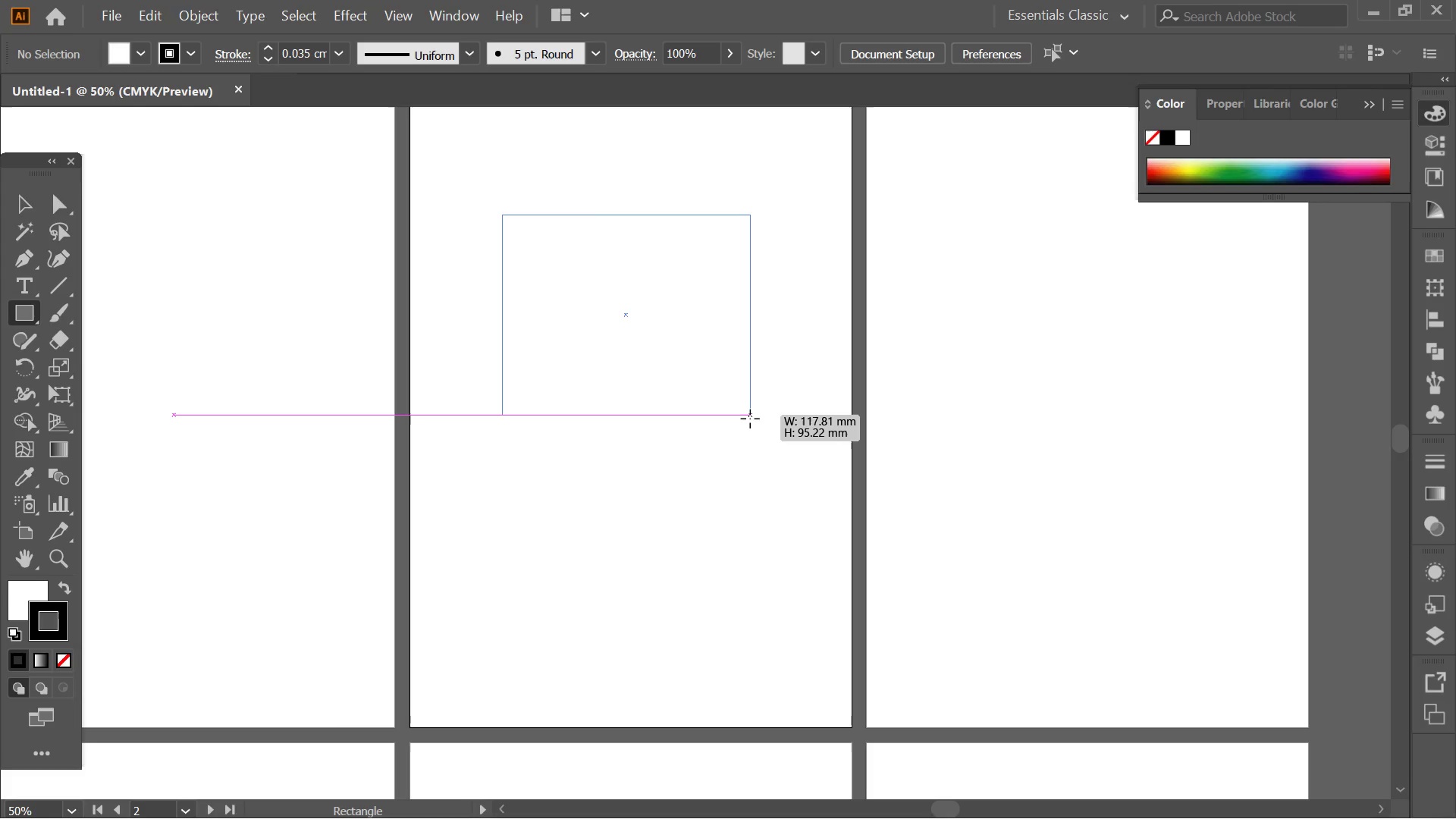 
key(Control+ControlLeft)
 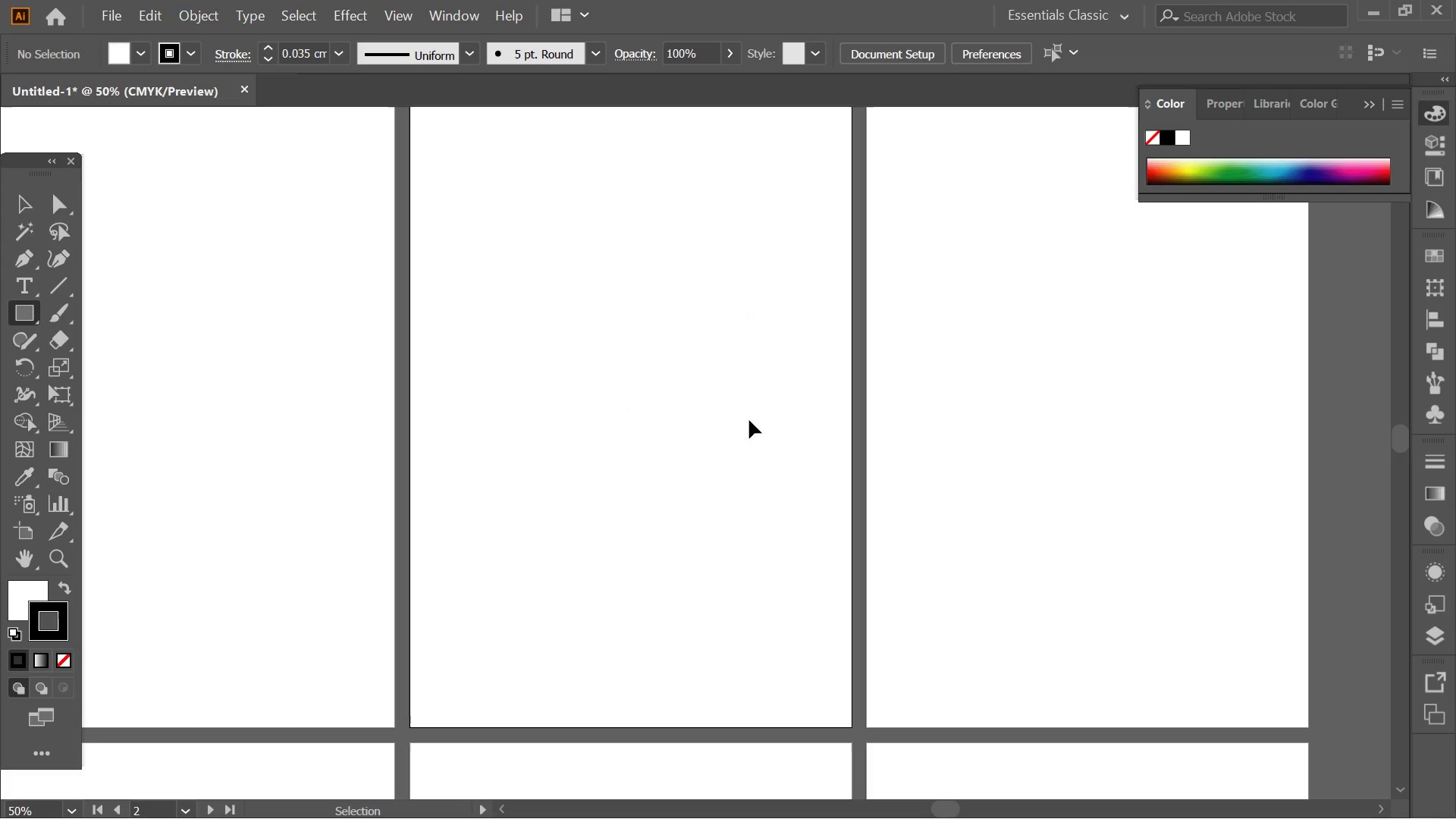 
key(Control+Z)
 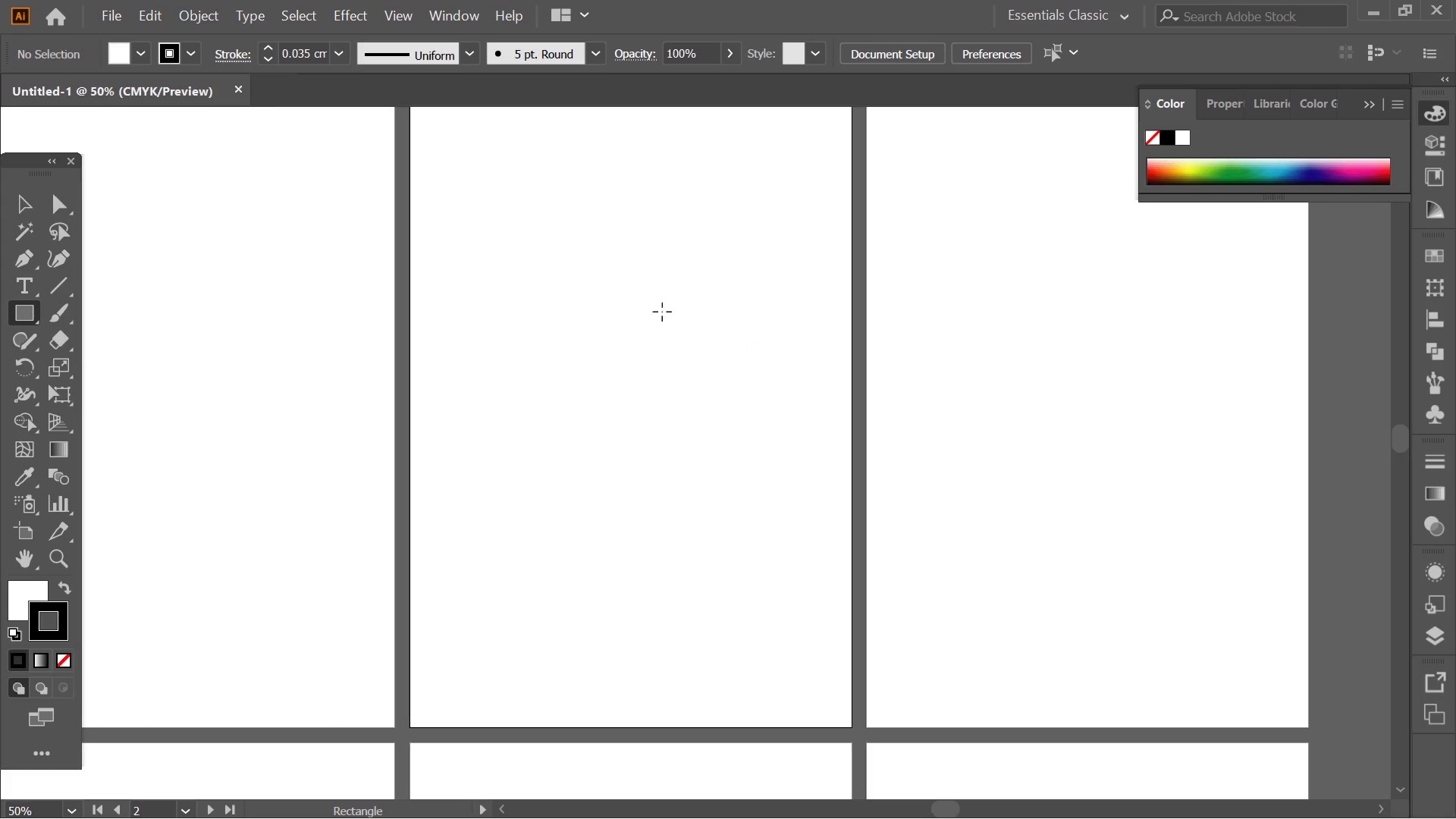 
left_click([607, 292])
 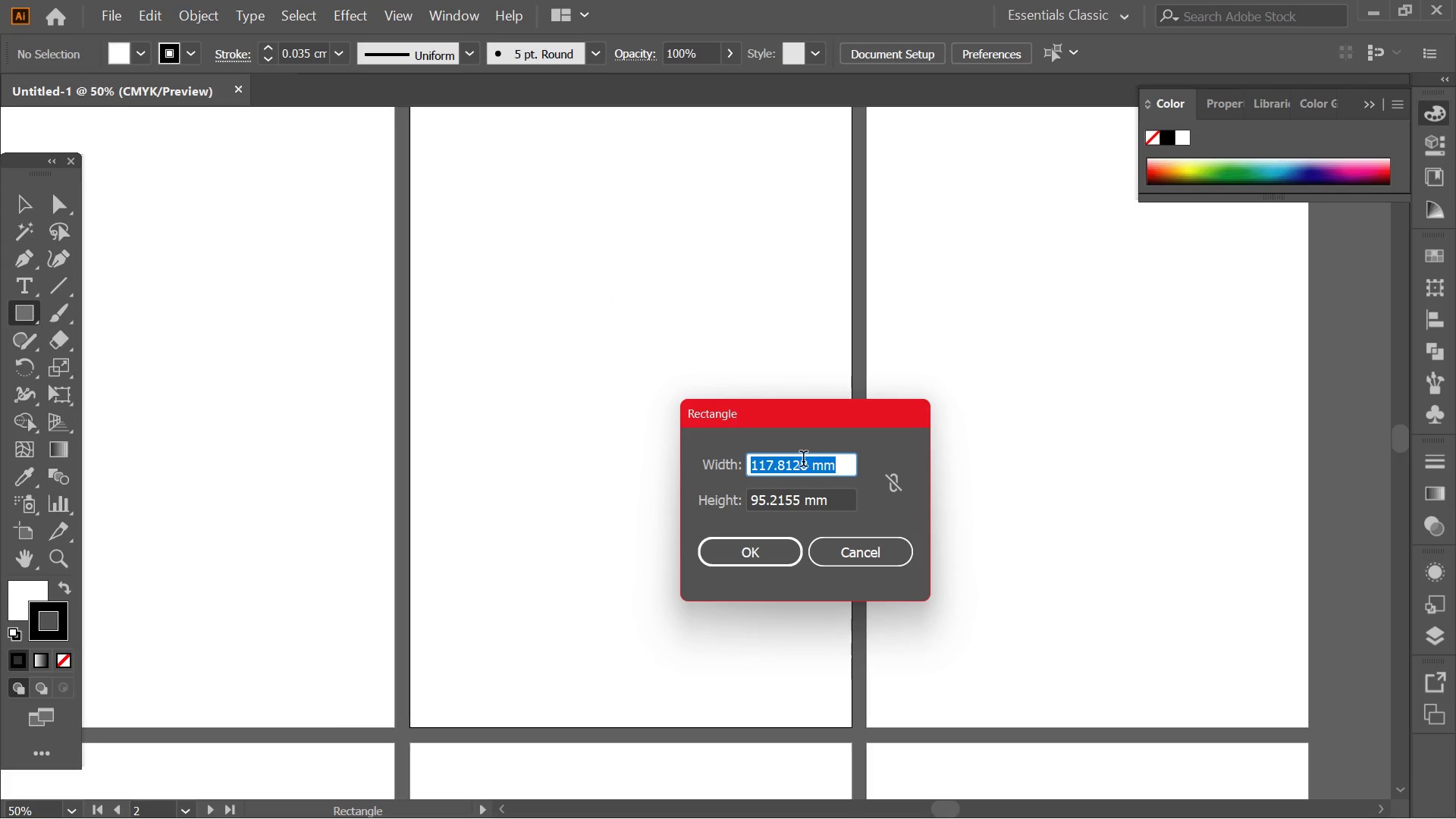 
left_click_drag(start_coordinate=[810, 461], to_coordinate=[671, 463])
 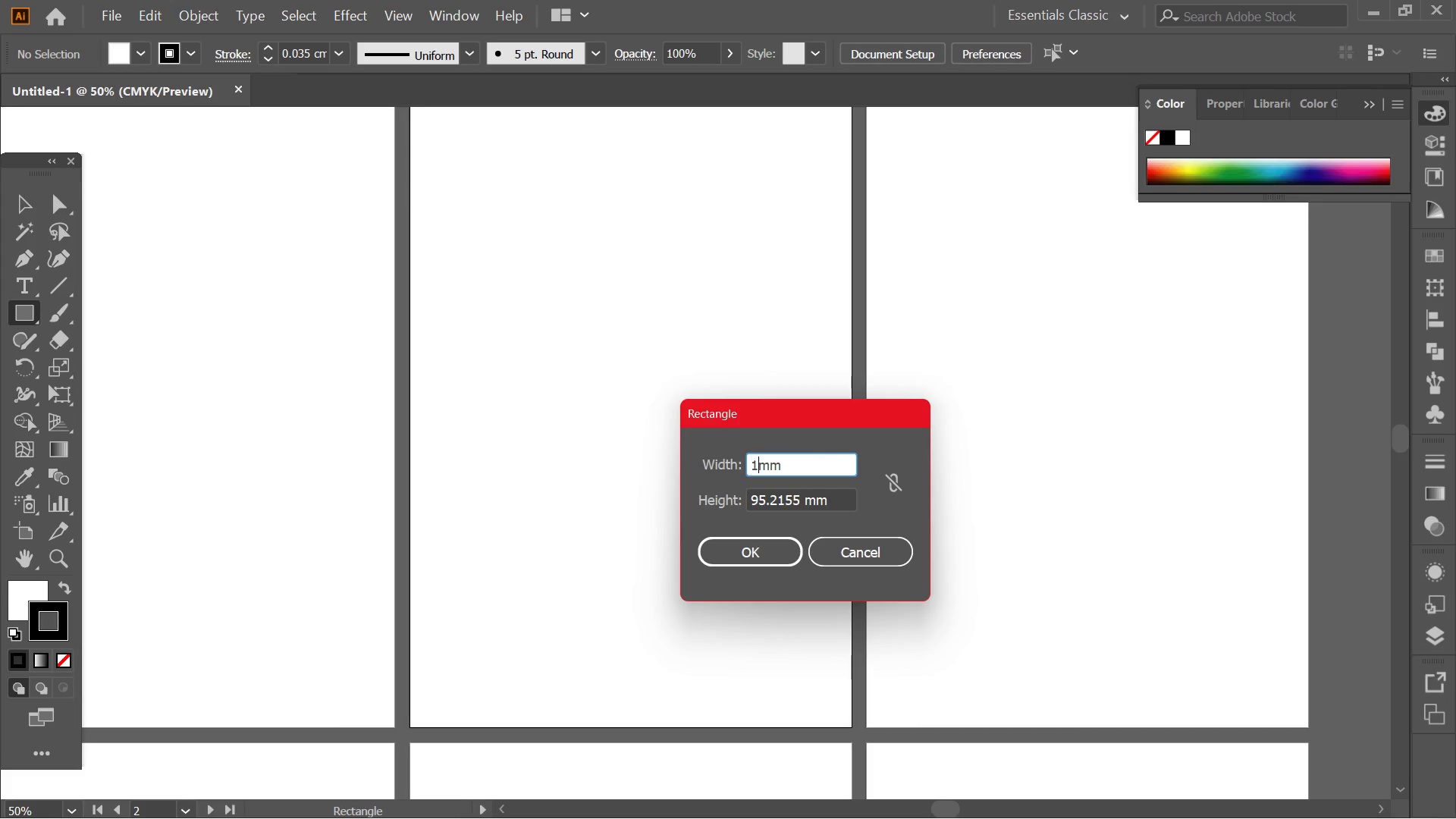 
key(Numpad1)
 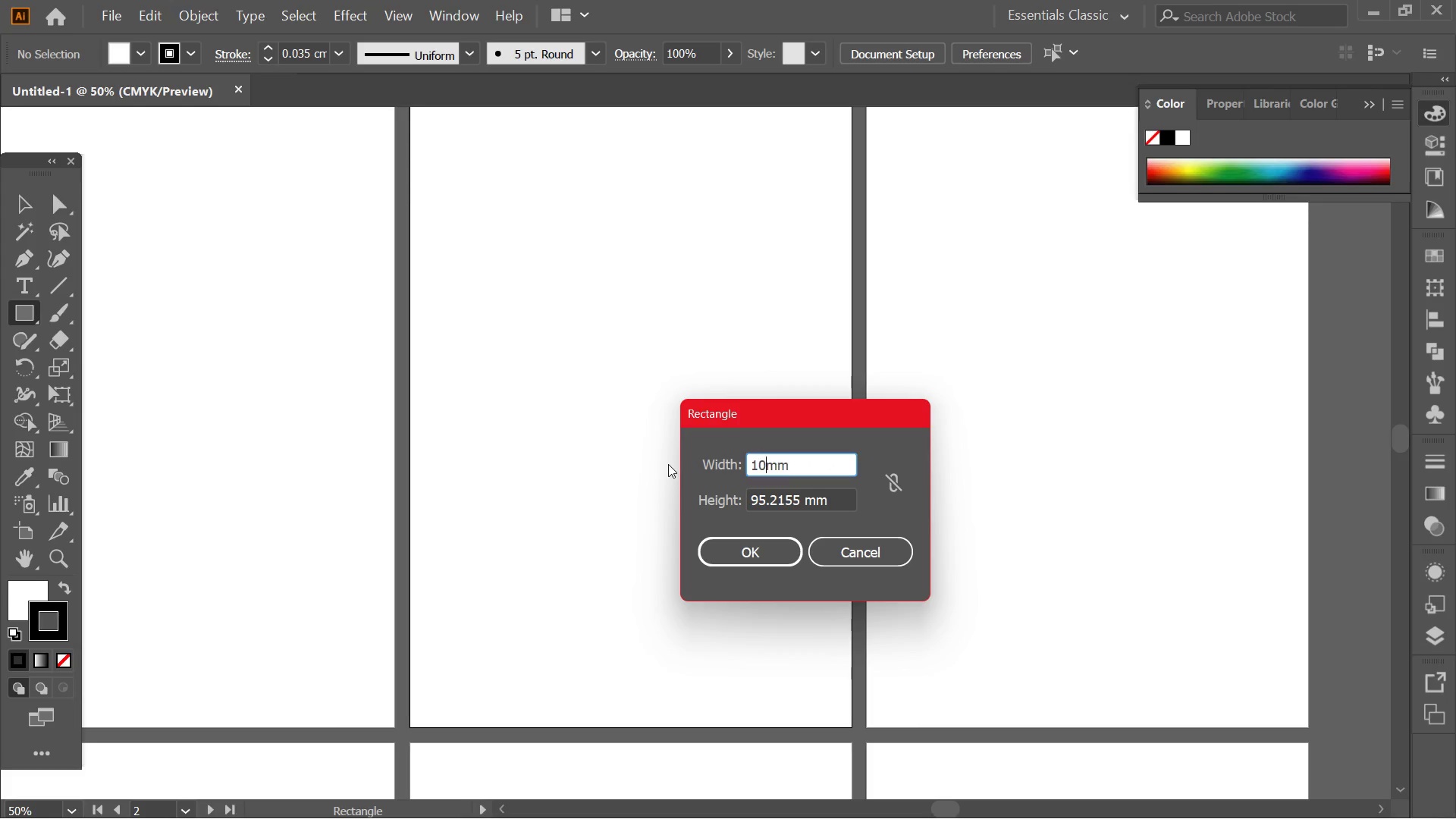 
key(Numpad0)
 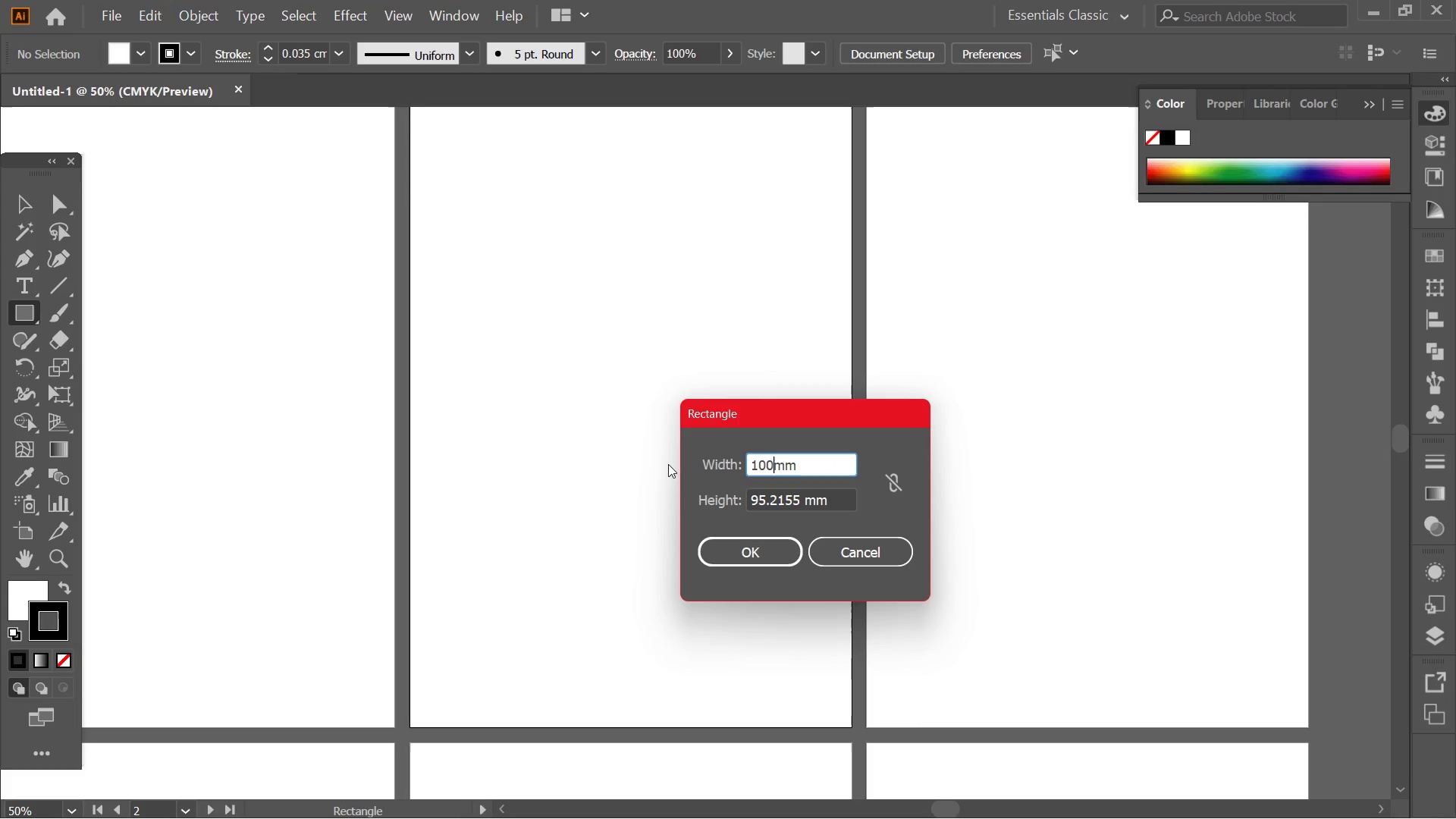 
key(Numpad0)
 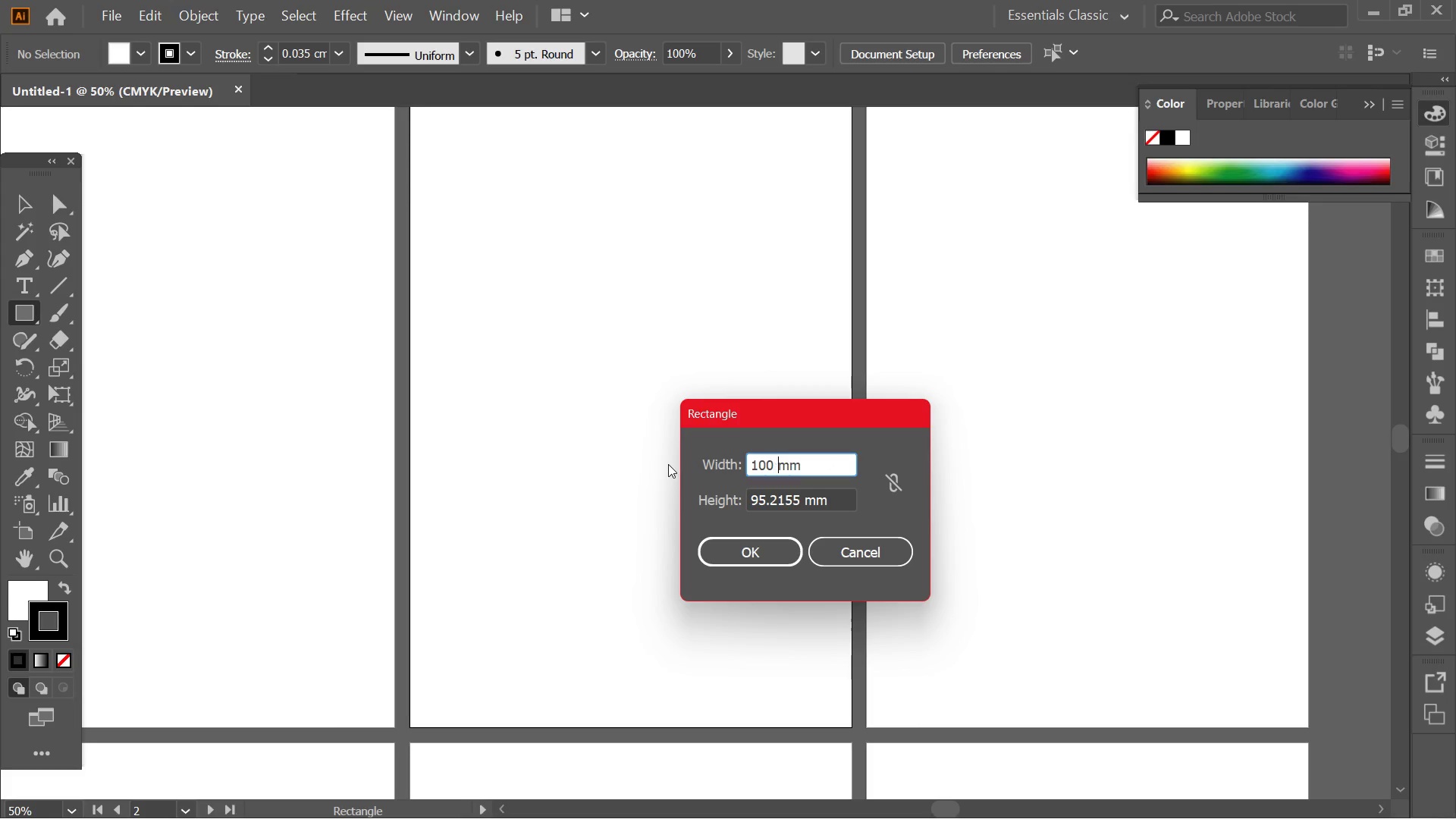 
key(Space)
 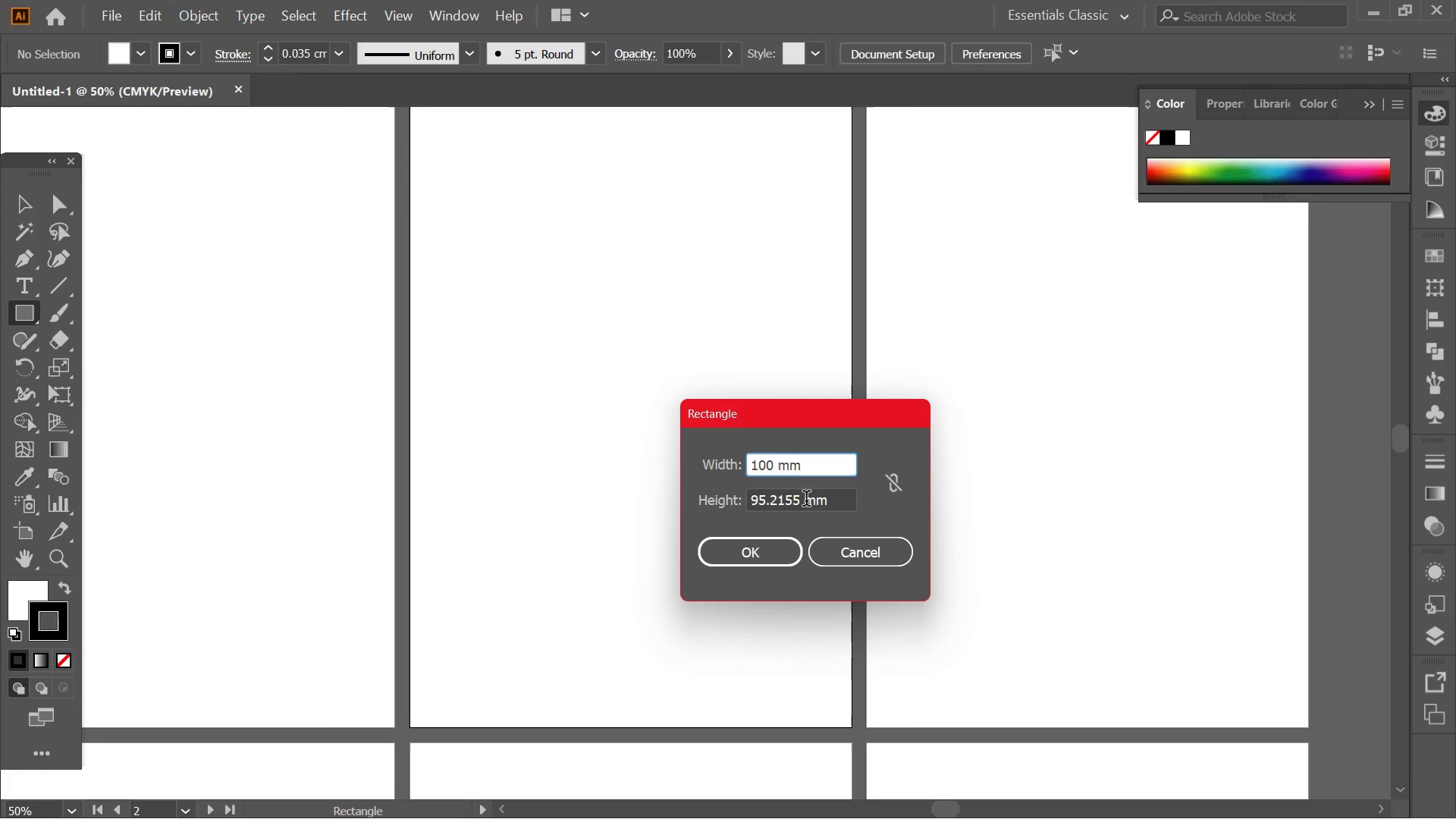 
left_click_drag(start_coordinate=[799, 499], to_coordinate=[696, 494])
 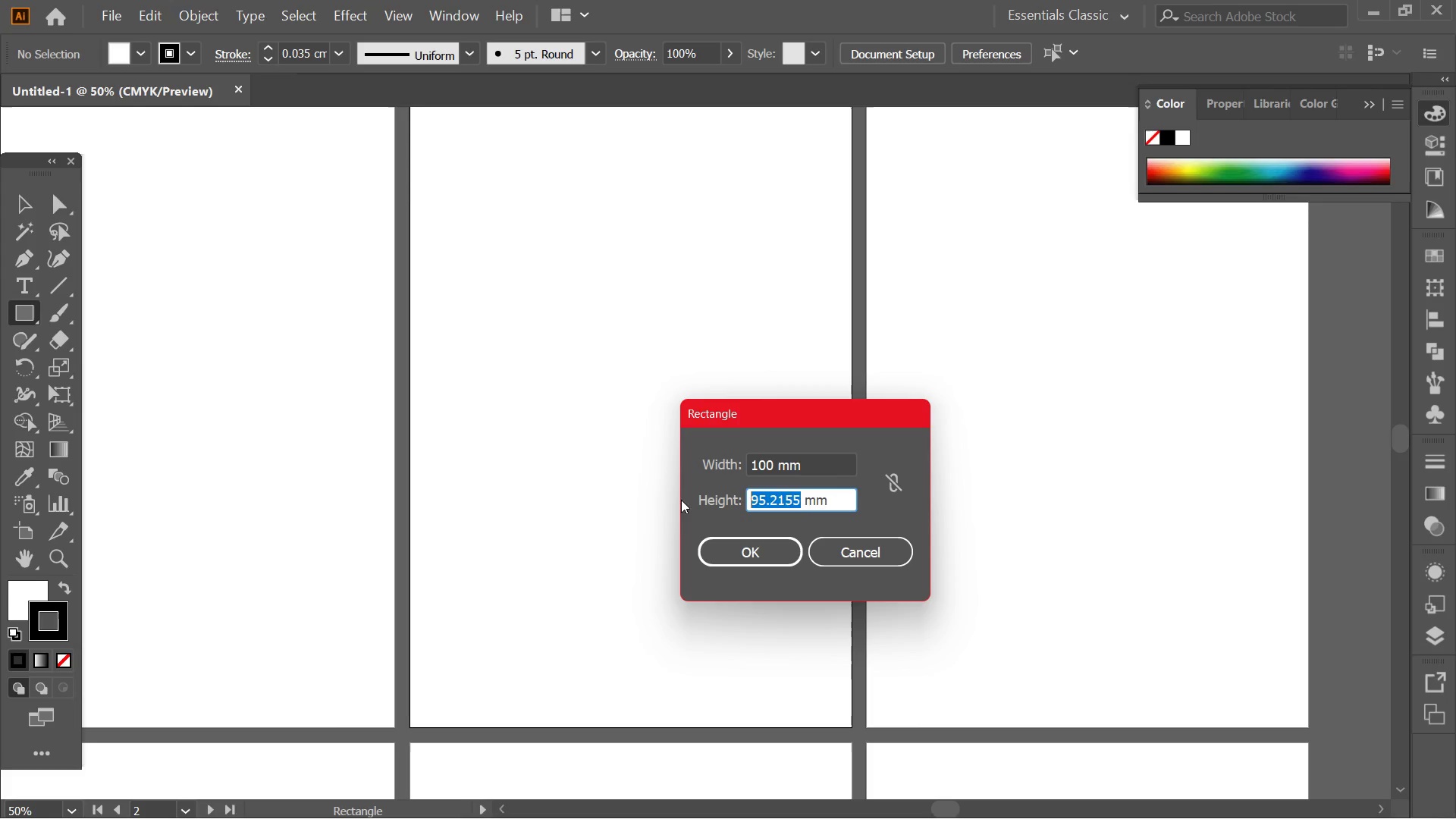 
key(Numpad1)
 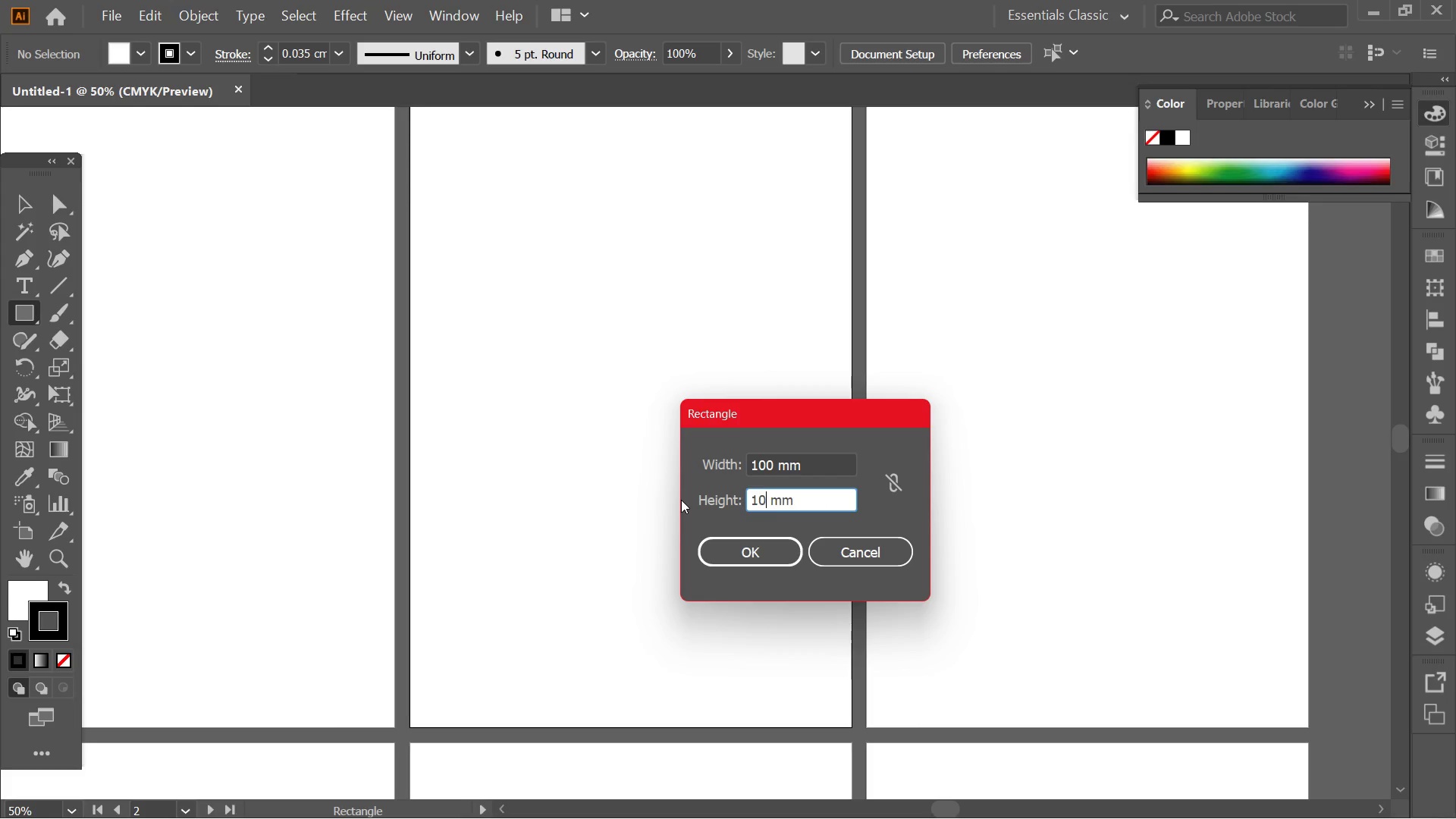 
key(Numpad0)
 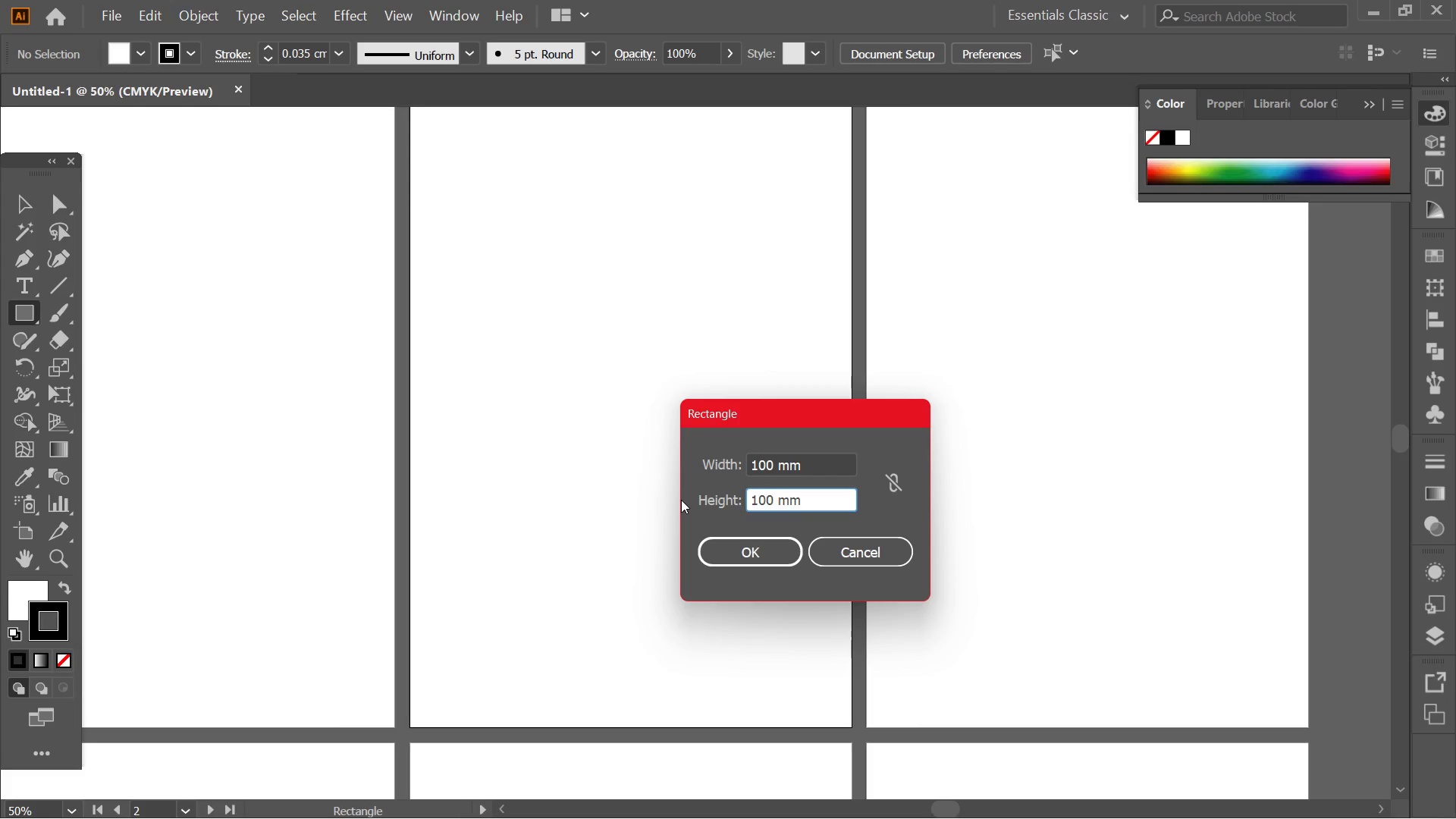 
key(Numpad0)
 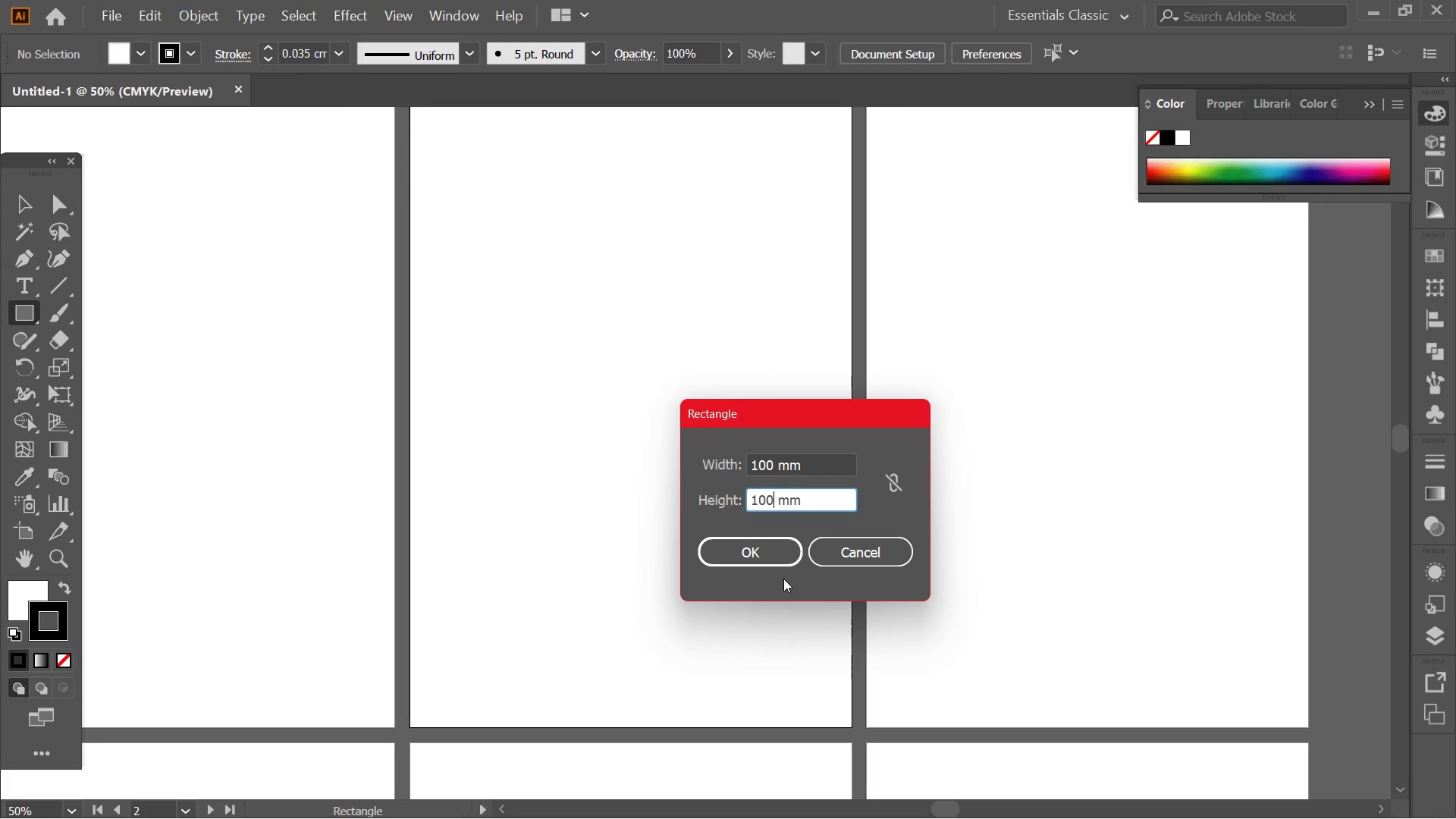 
double_click([775, 567])
 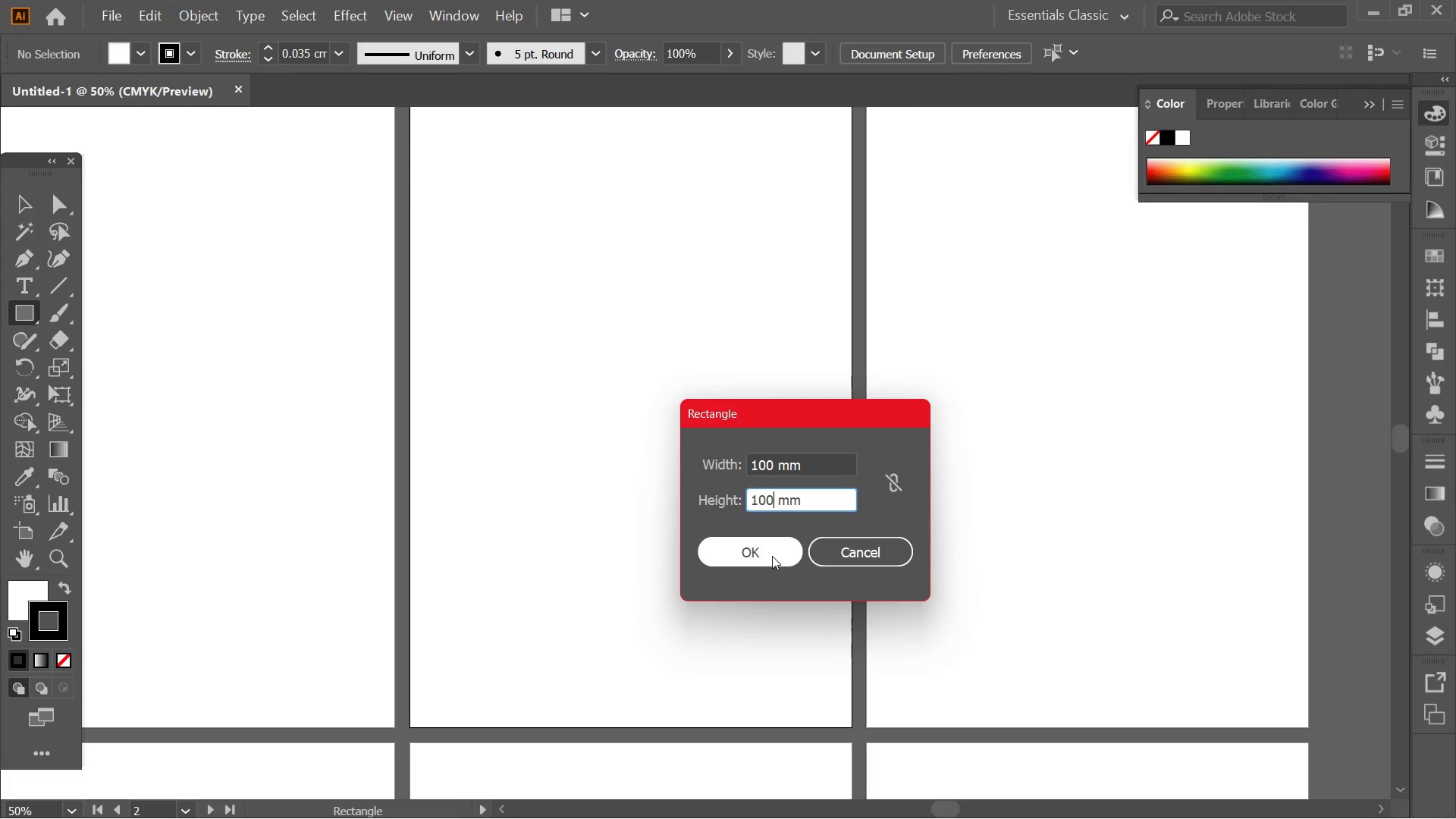 
triple_click([772, 556])
 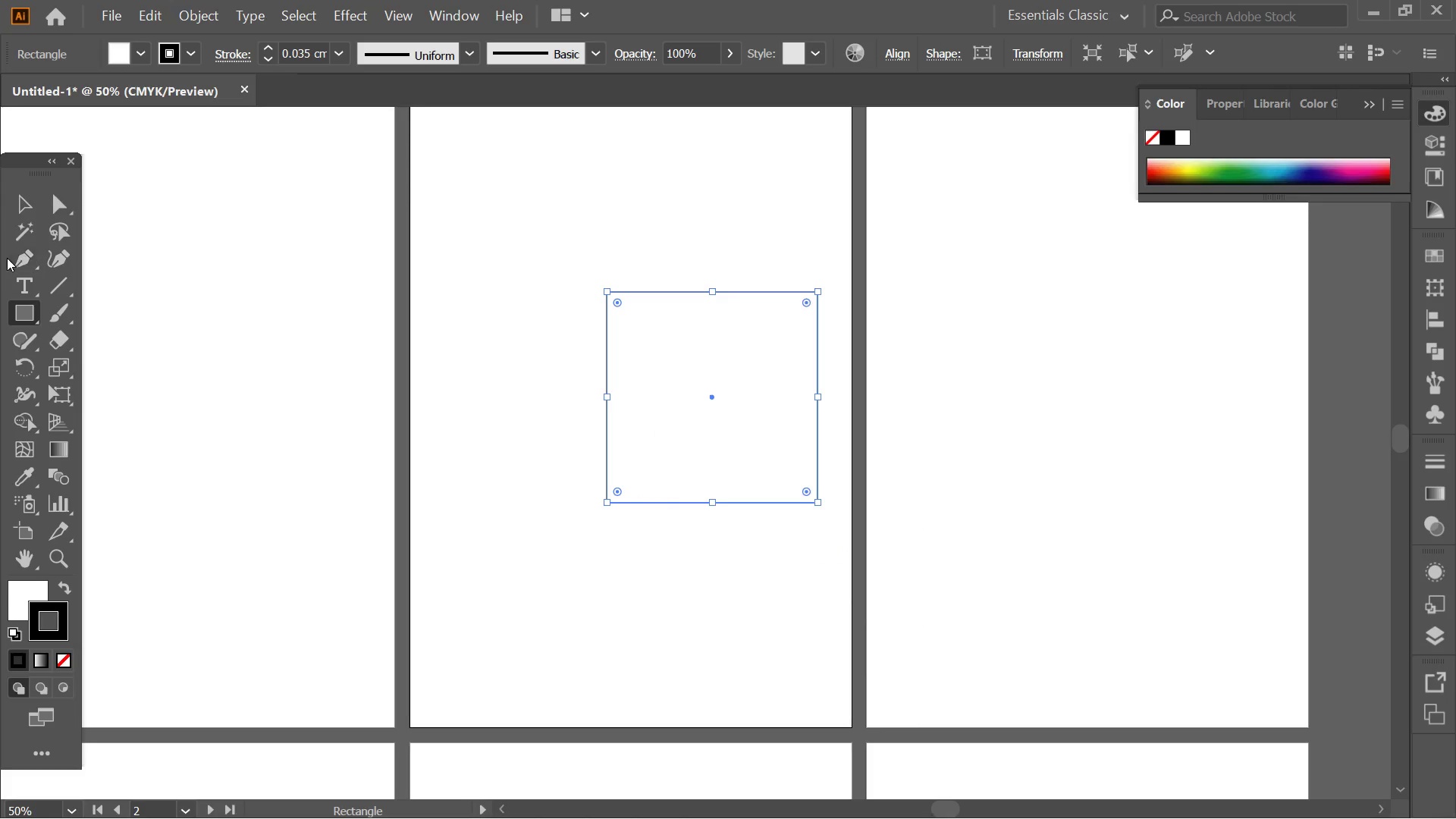 
left_click([19, 202])
 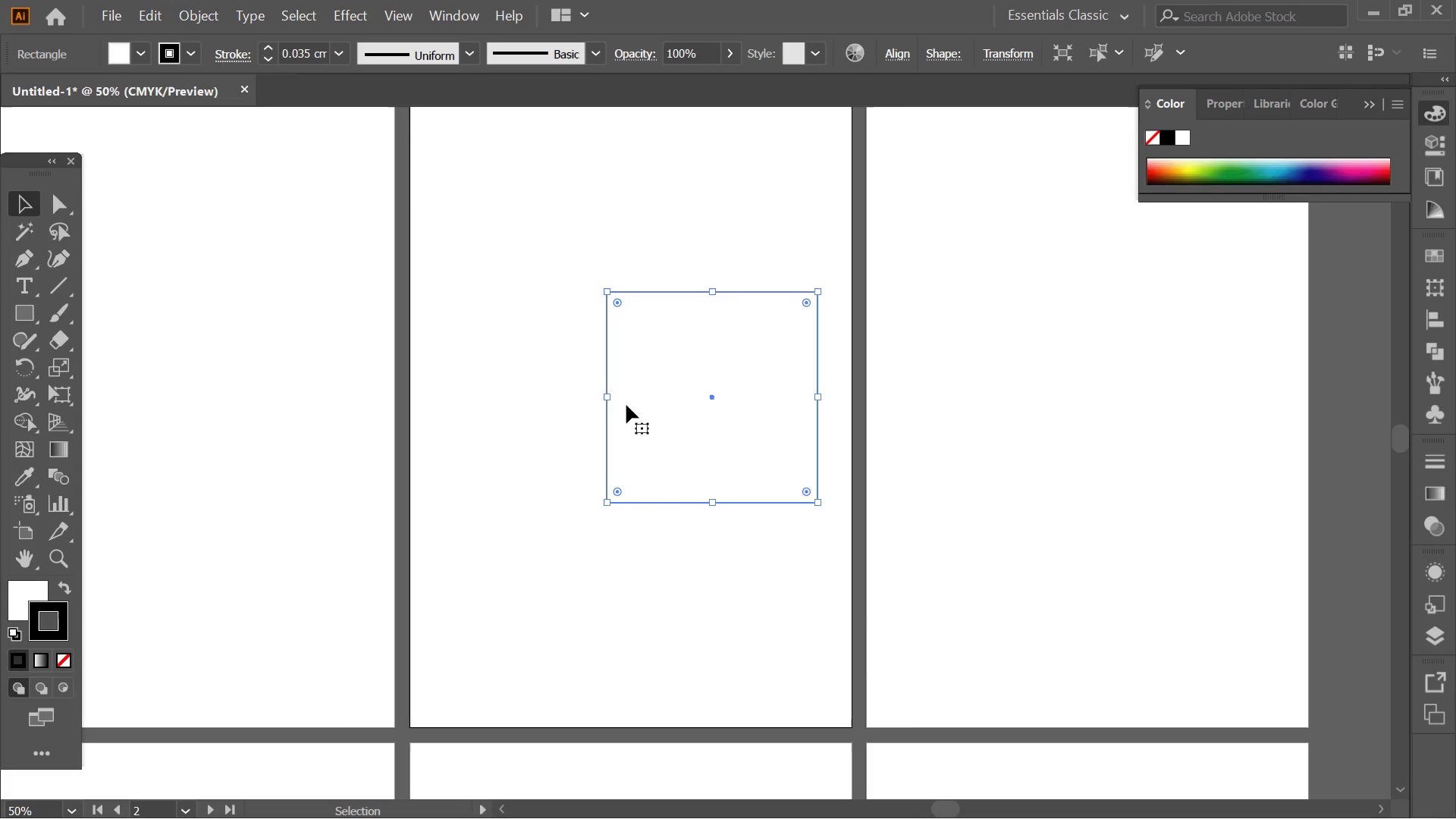 
left_click([626, 405])
 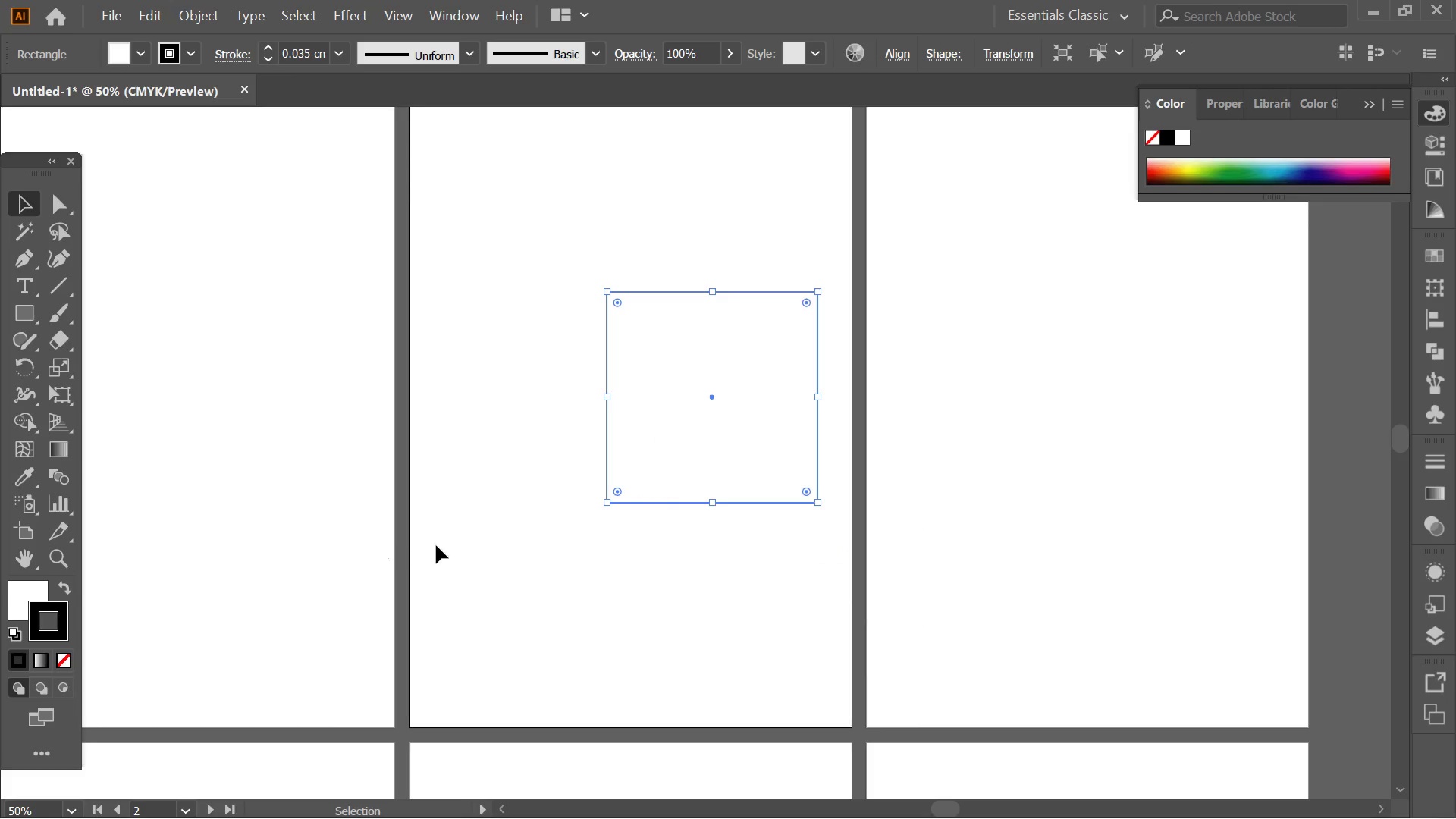 
left_click([560, 523])
 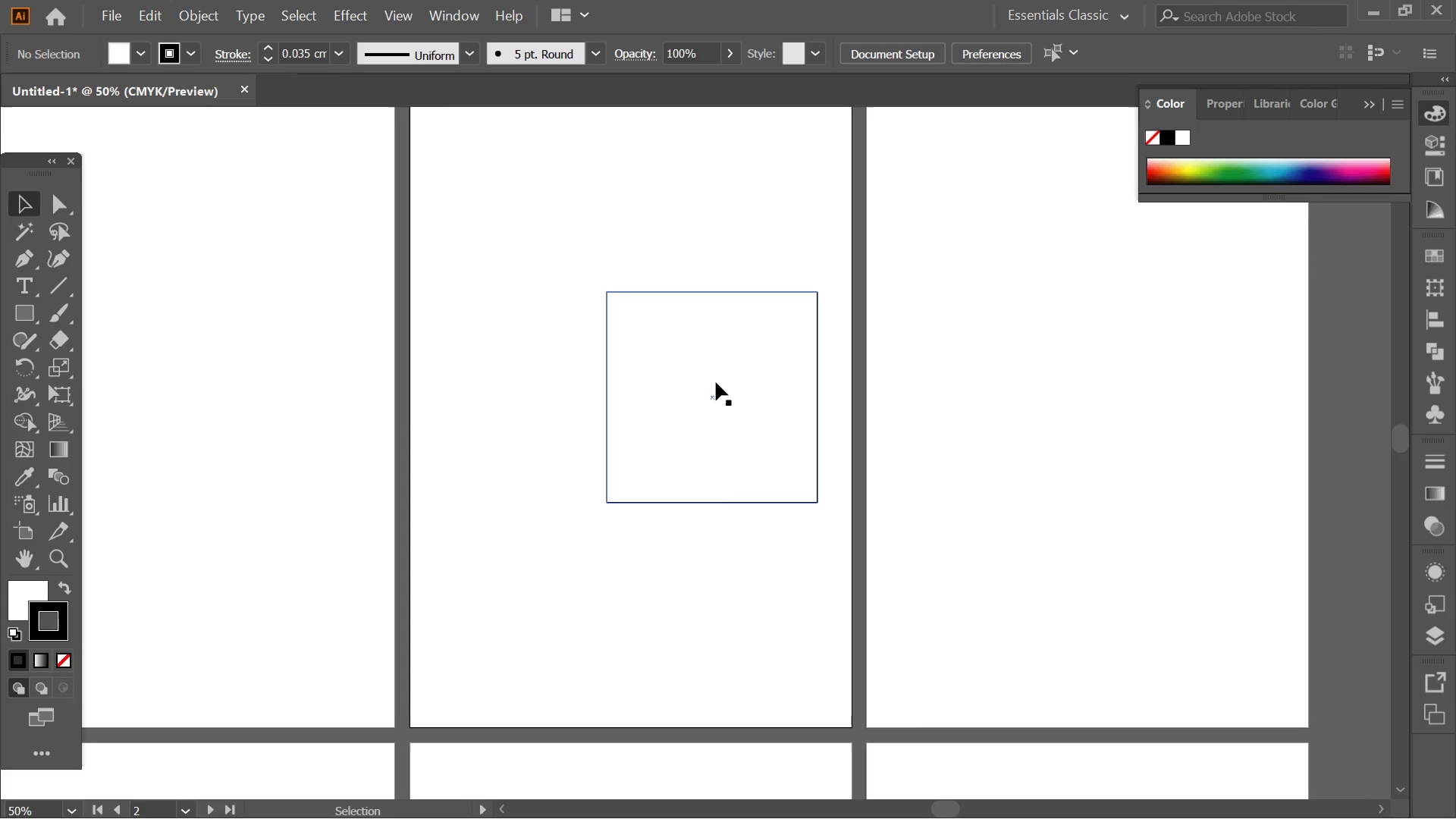 
left_click_drag(start_coordinate=[716, 388], to_coordinate=[637, 378])
 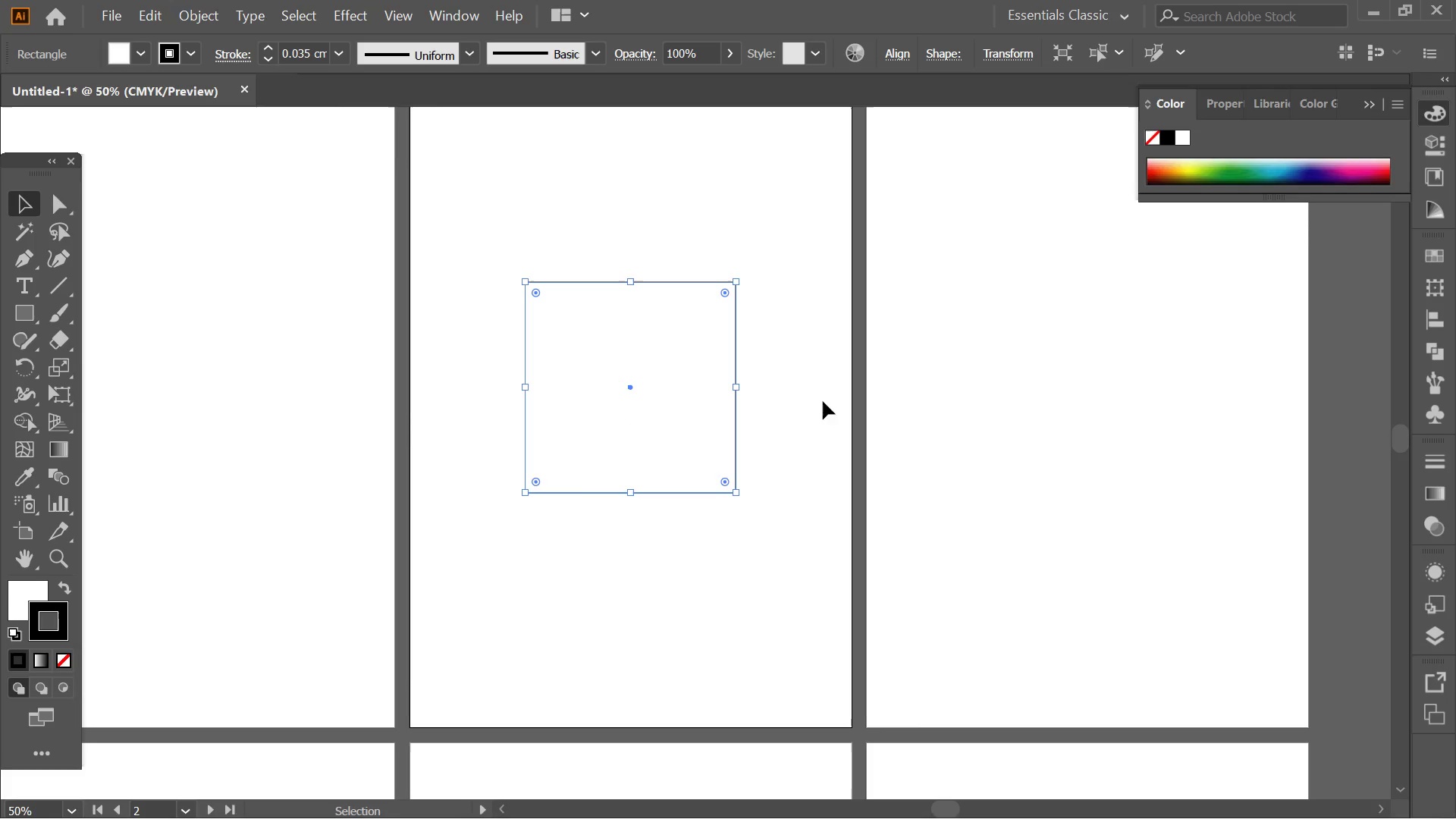 
left_click([825, 402])
 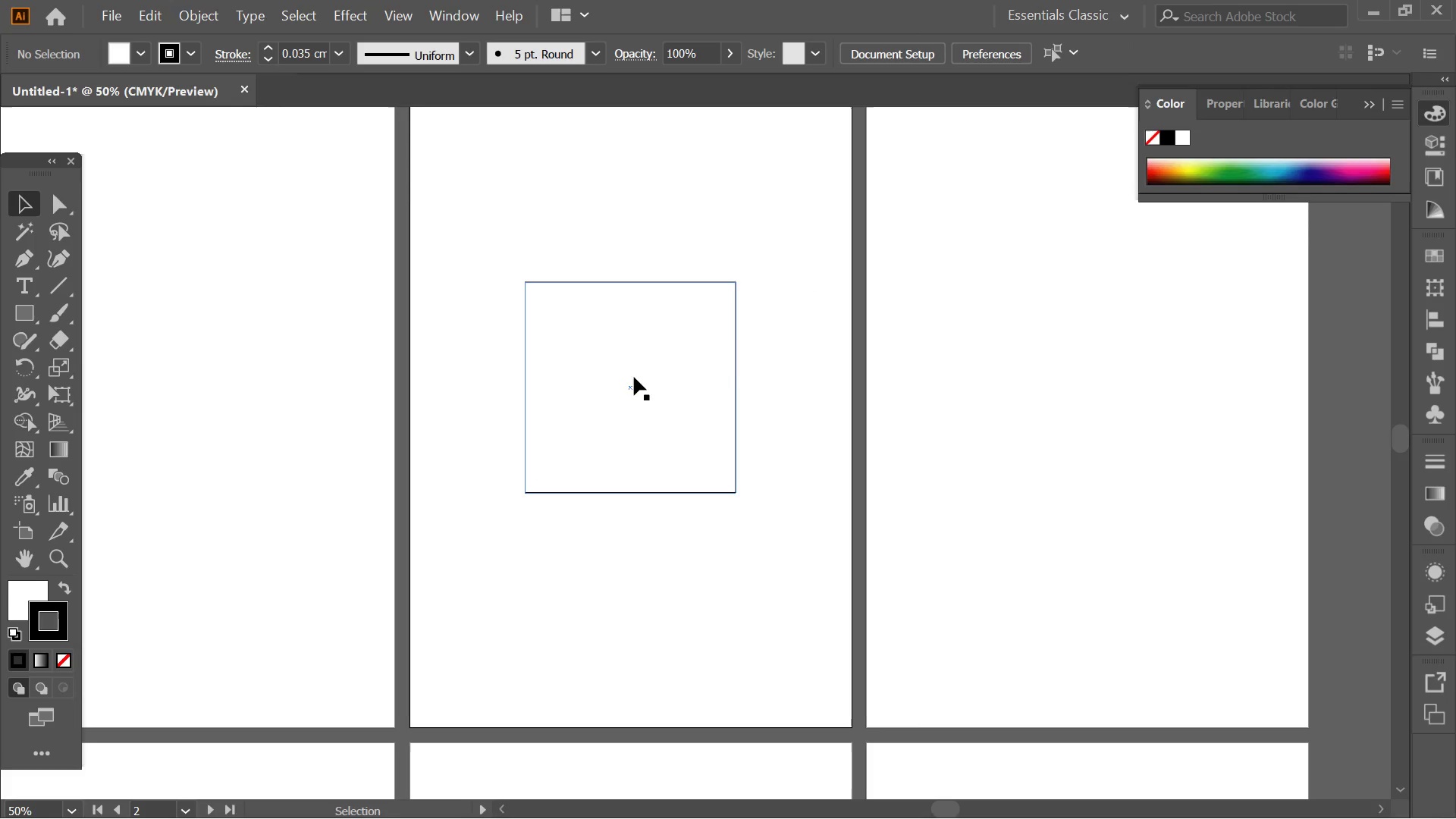 
left_click([634, 377])
 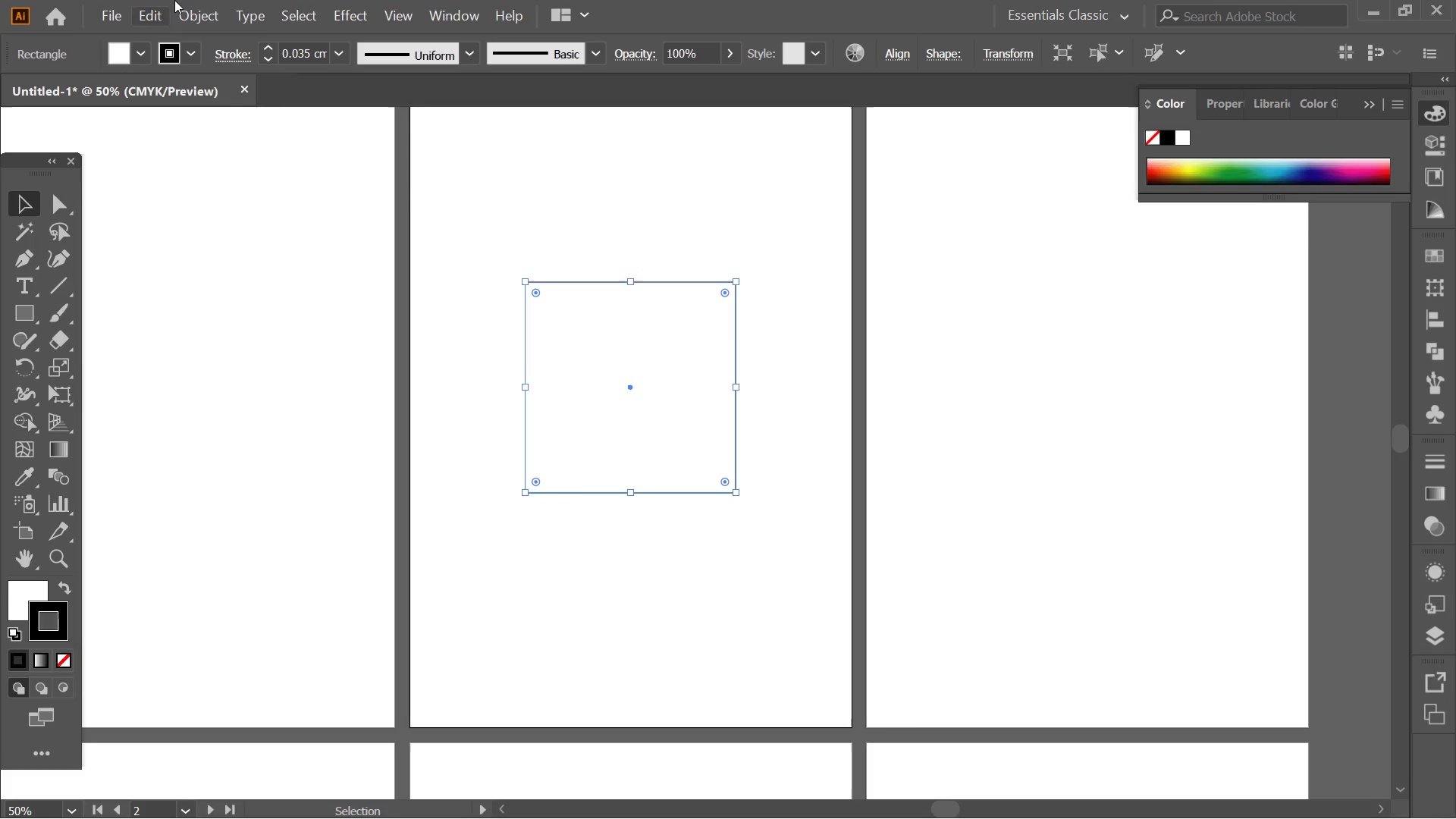 
left_click([231, 1])
 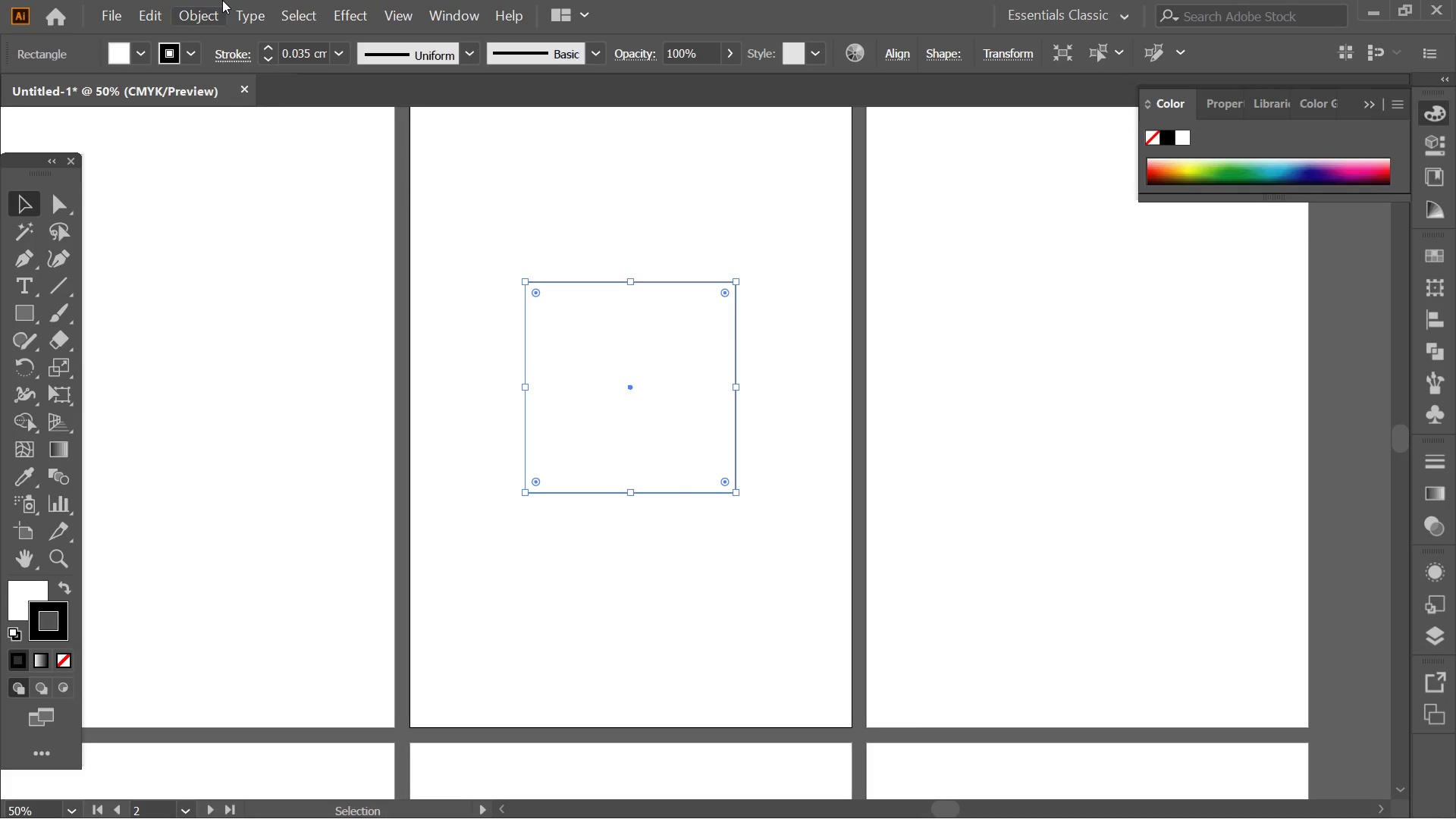 
left_click([222, 0])
 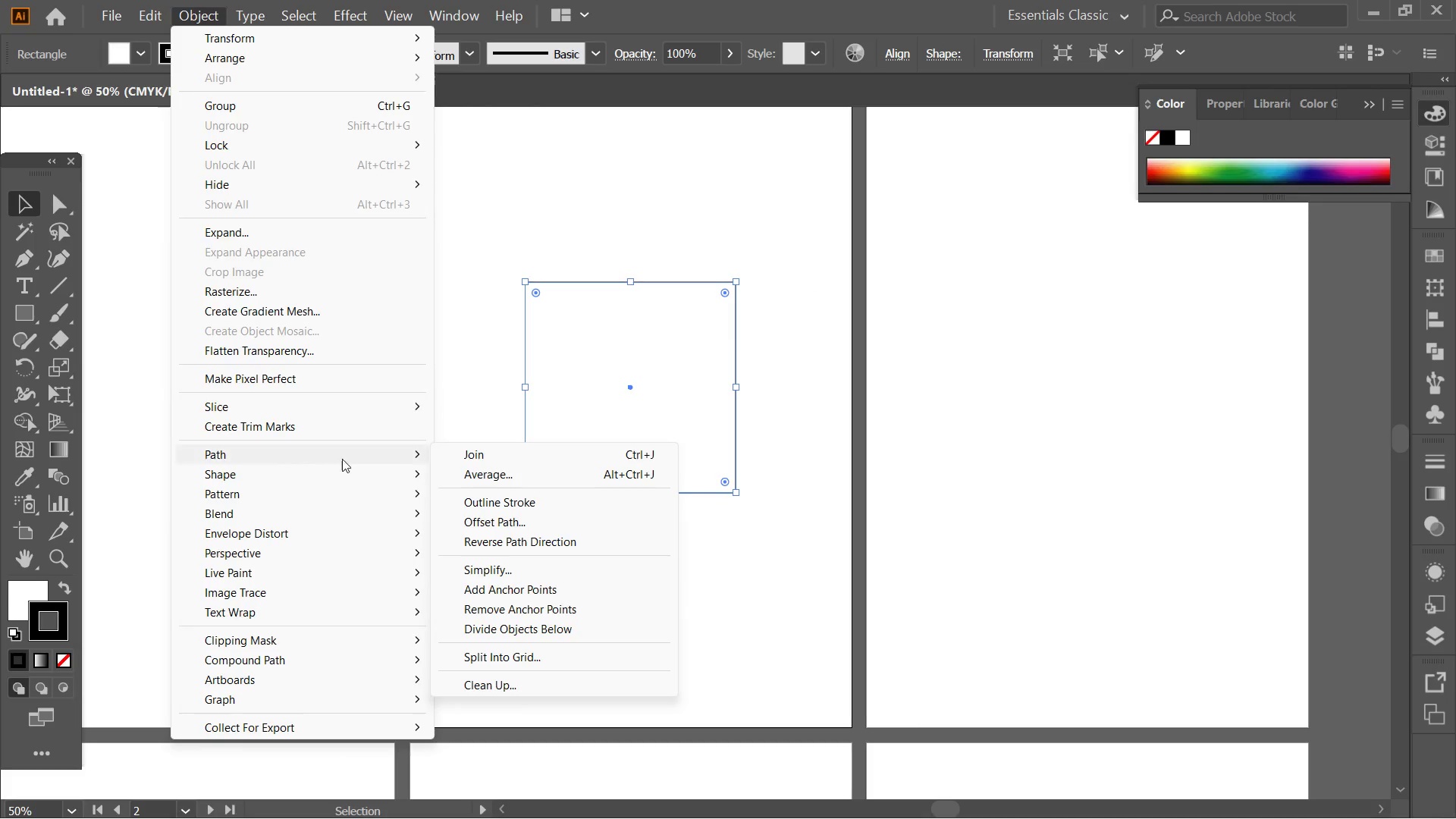 
wait(5.84)
 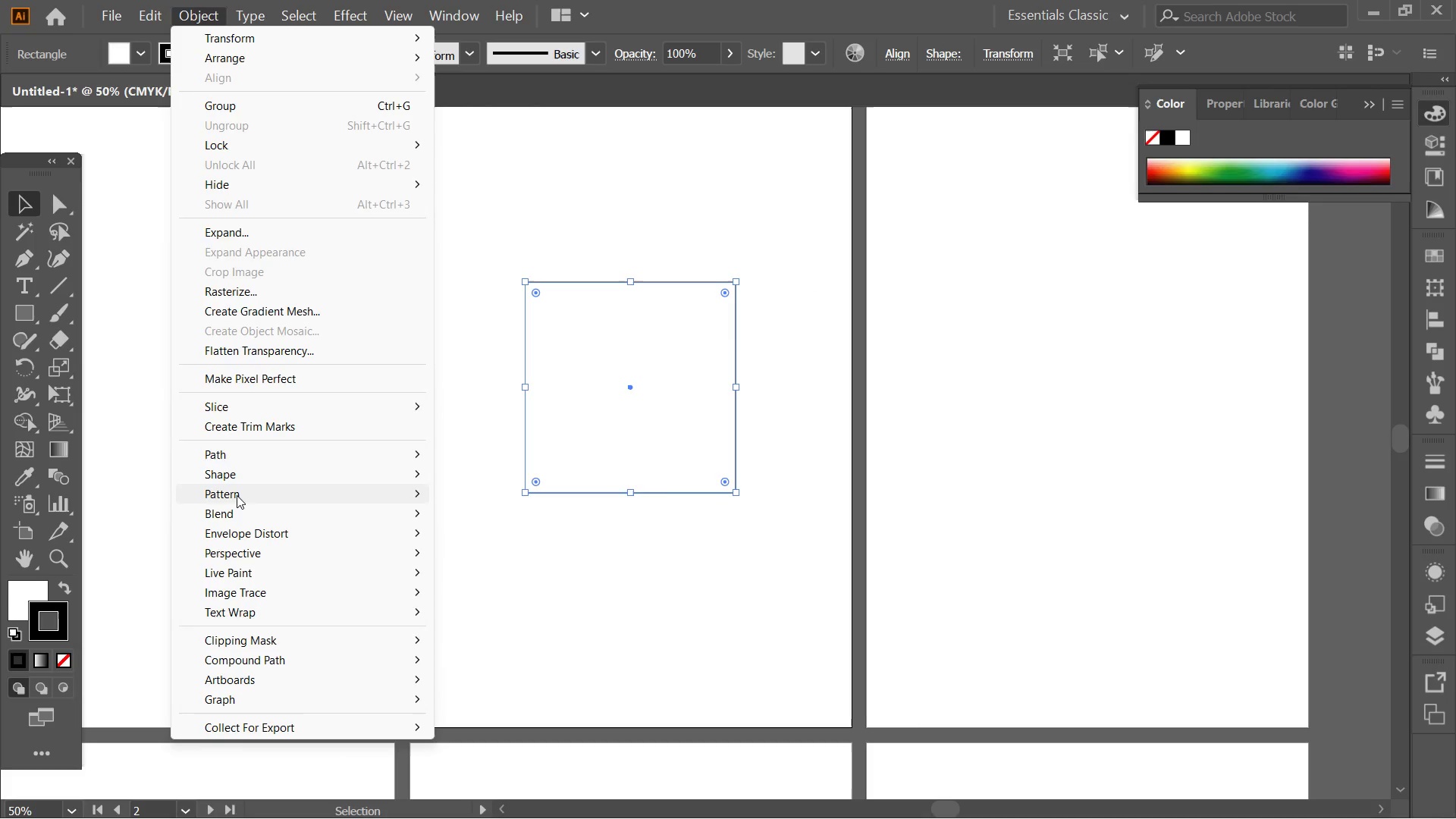 
left_click([538, 661])
 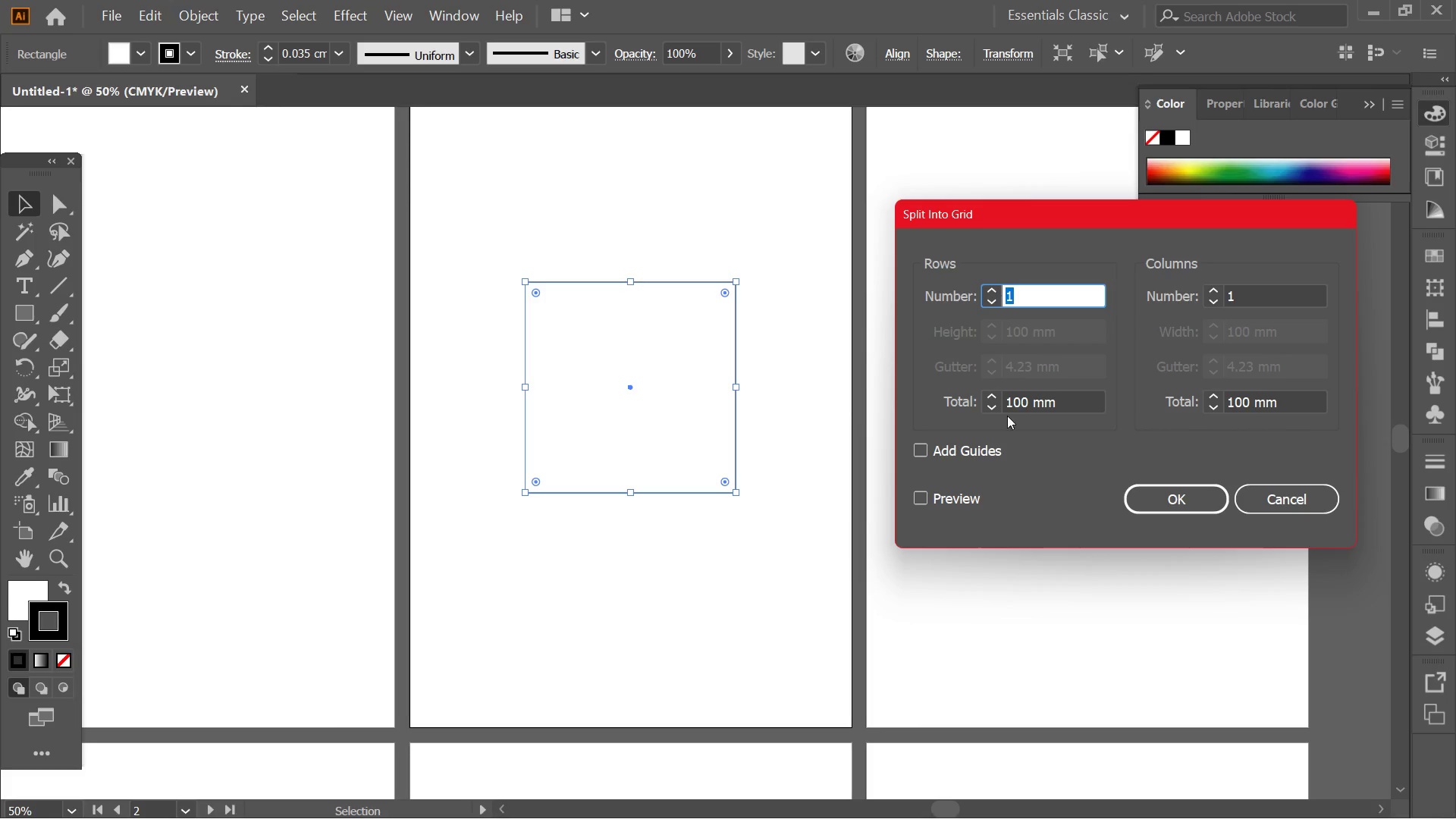 
left_click([957, 497])
 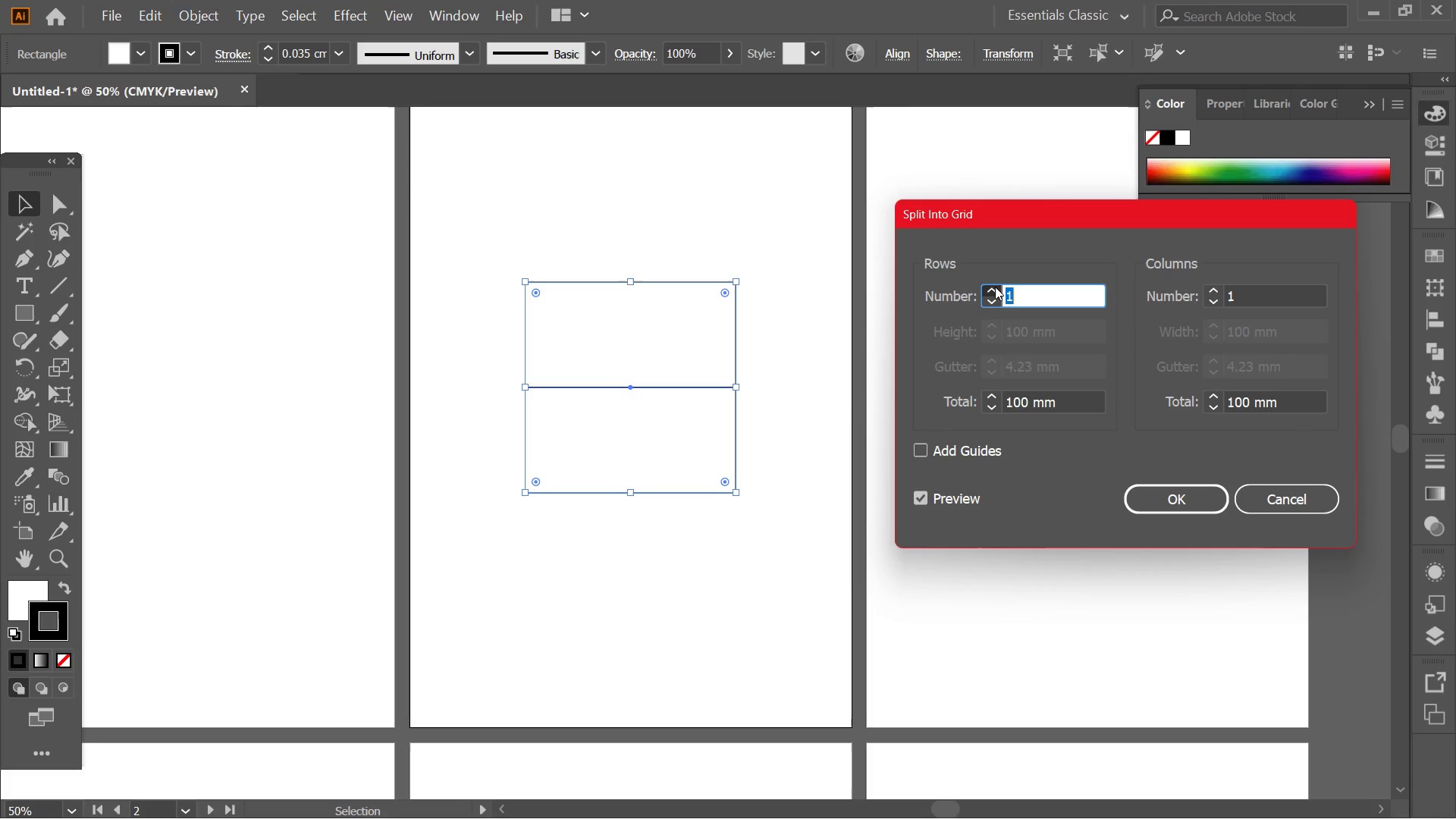 
double_click([995, 287])
 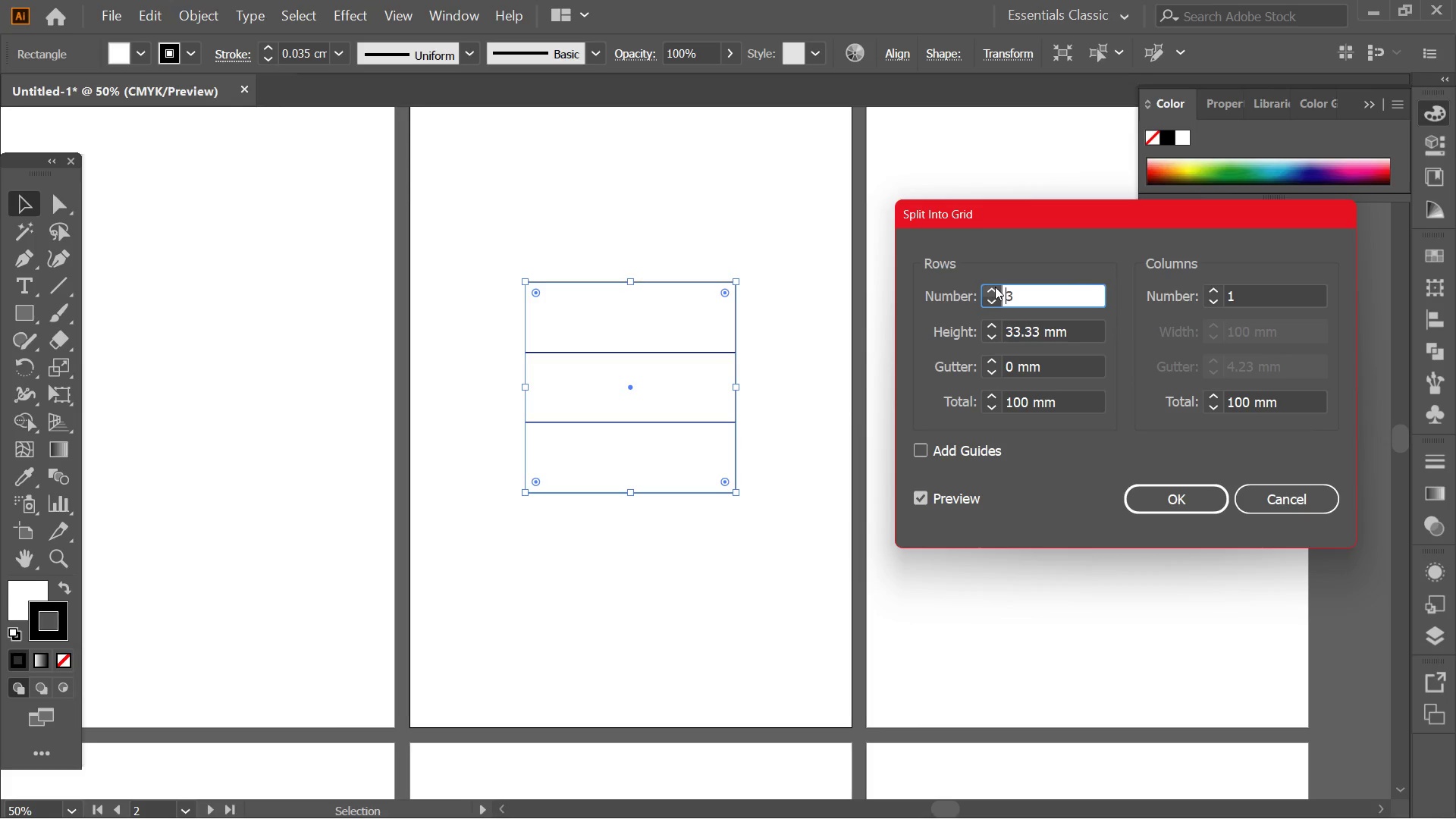 
triple_click([995, 287])
 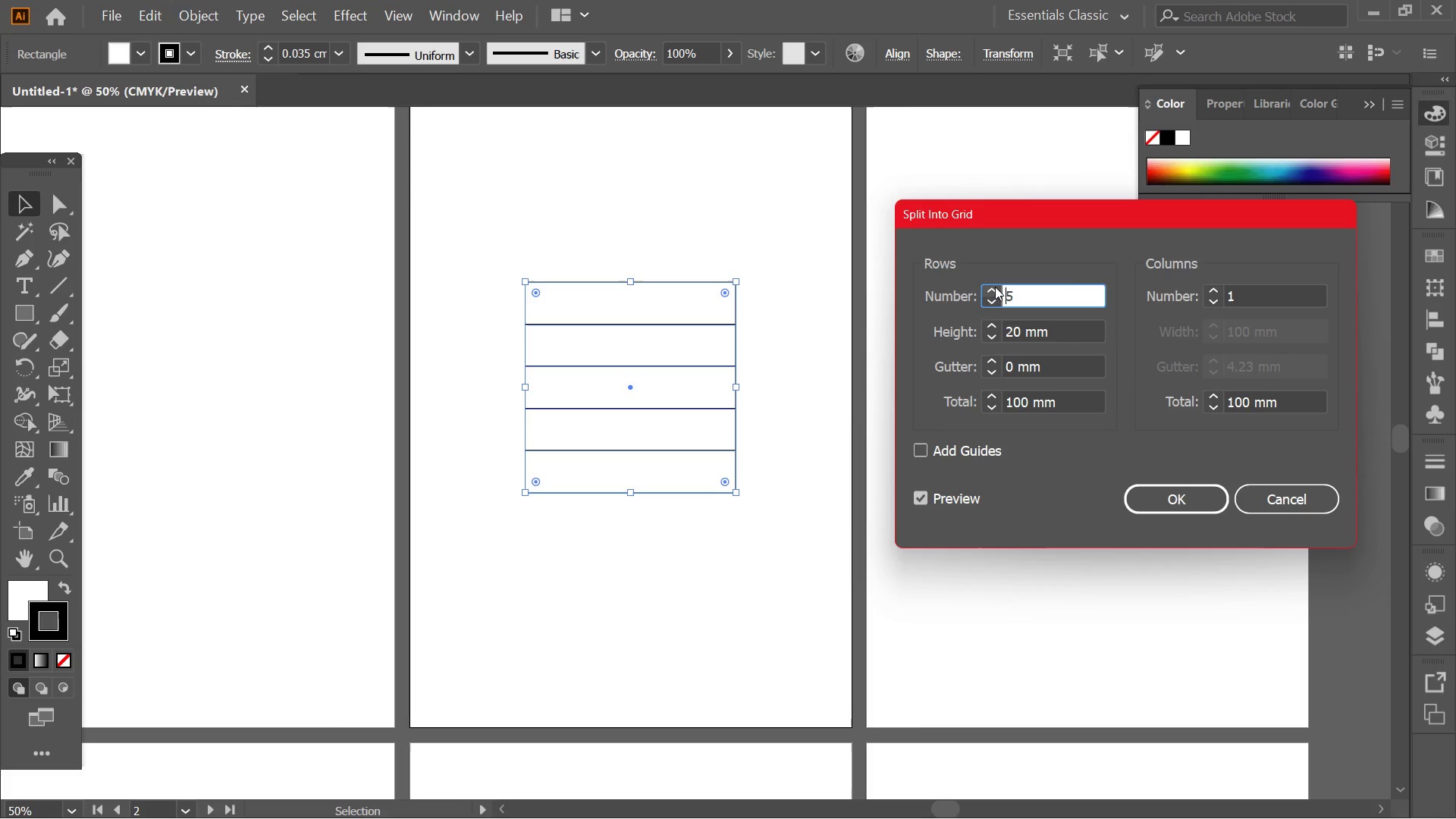 
double_click([995, 287])
 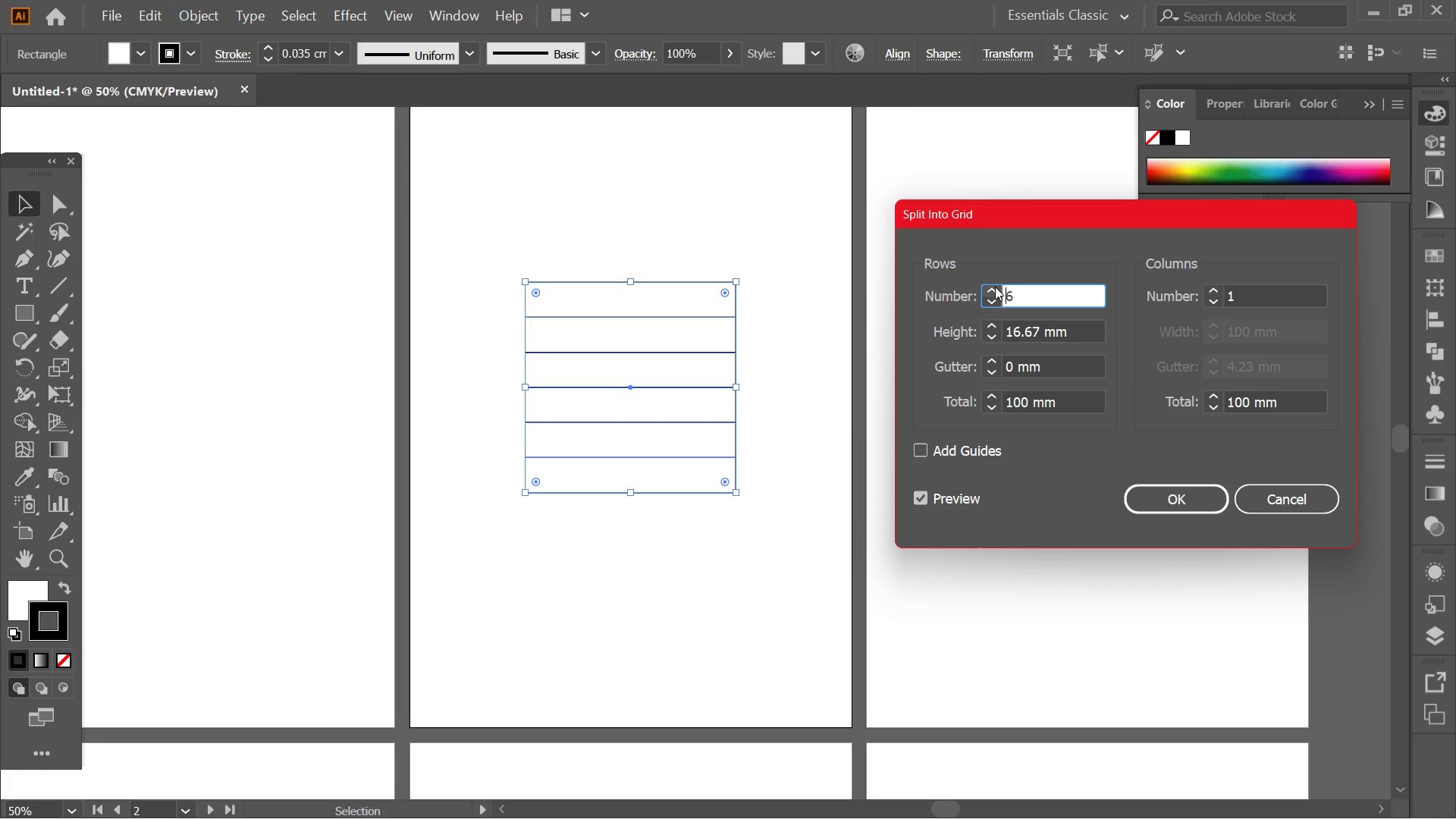 
left_click([995, 287])
 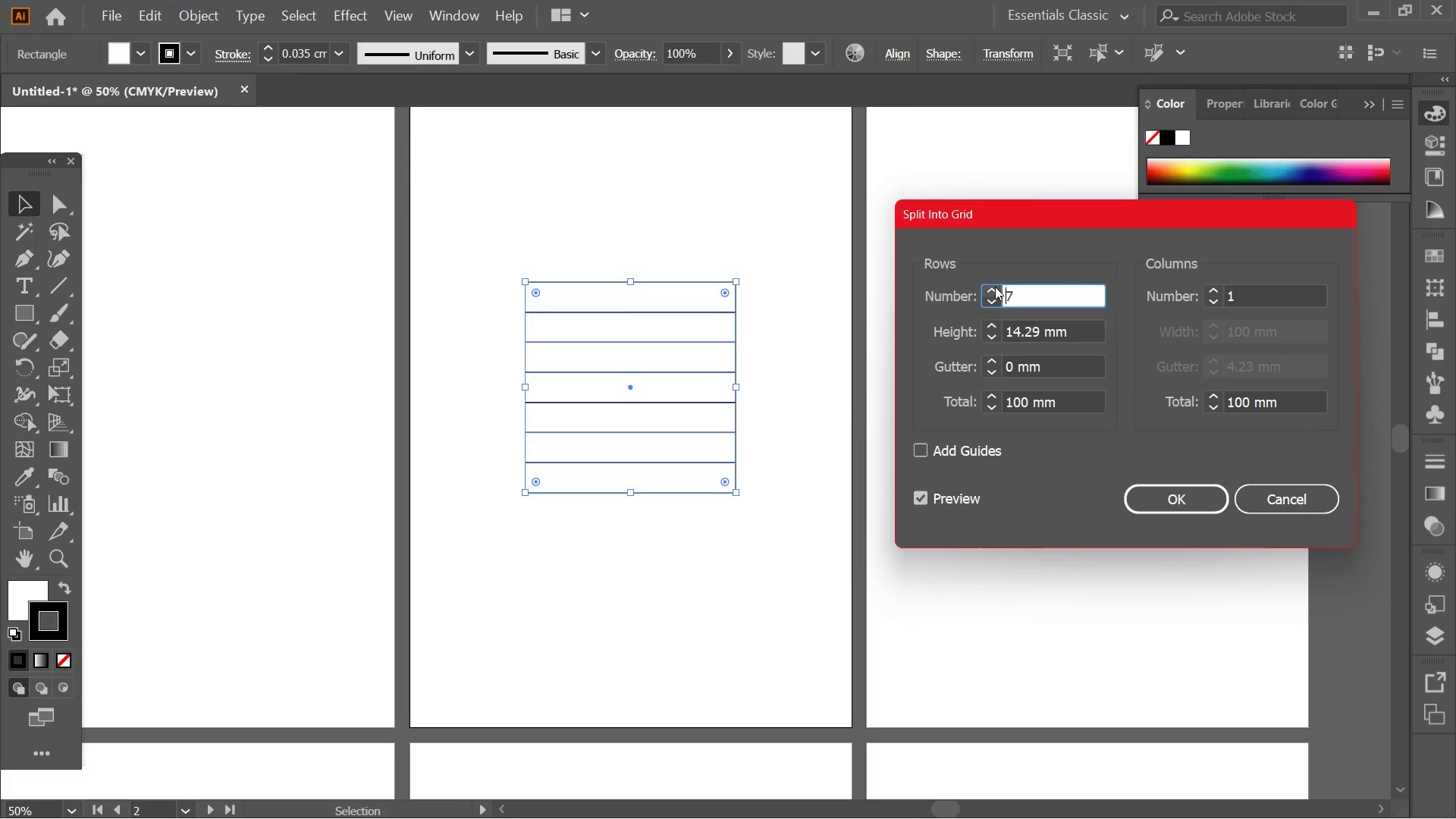 
left_click([995, 287])
 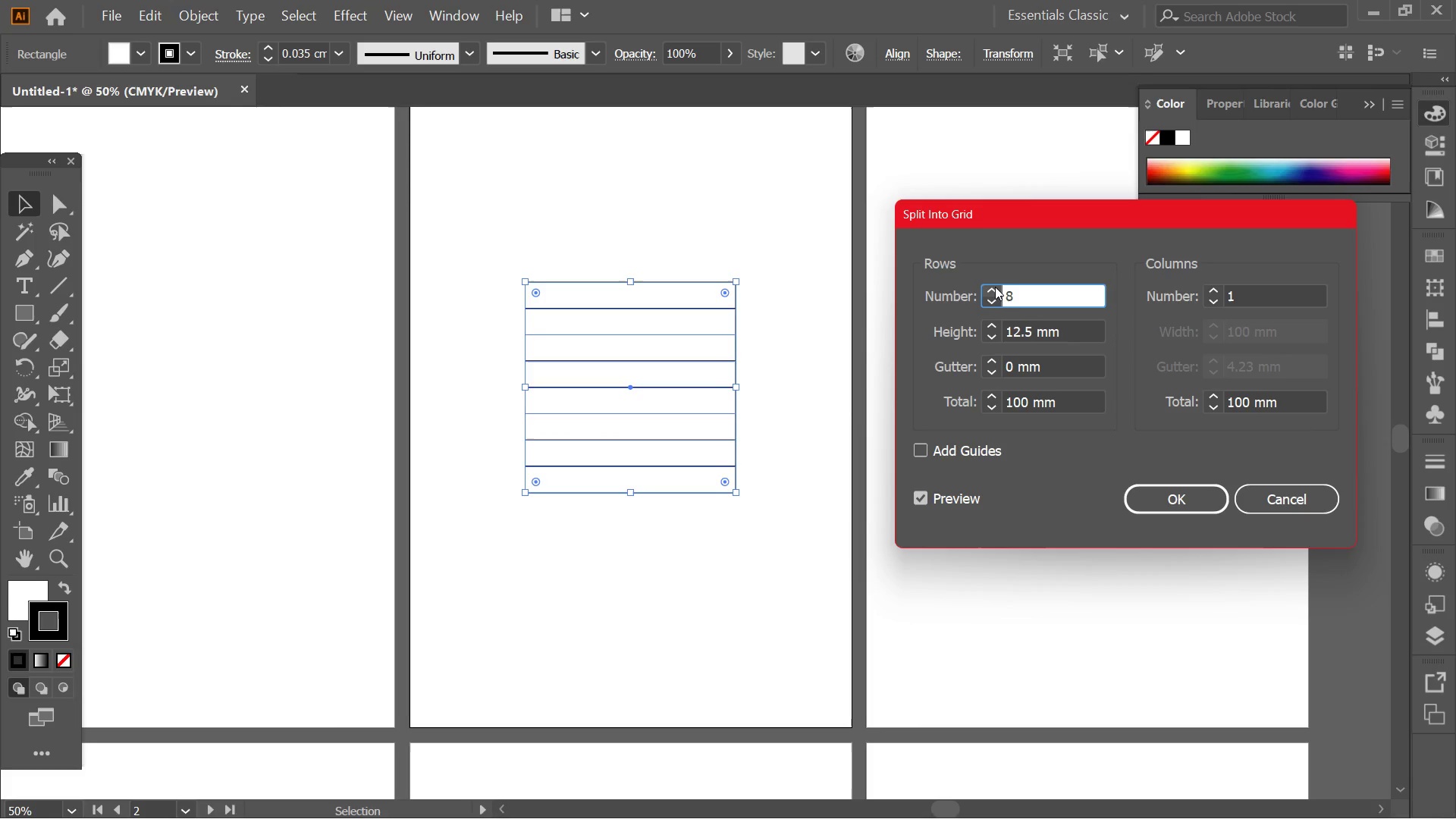 
left_click([995, 287])
 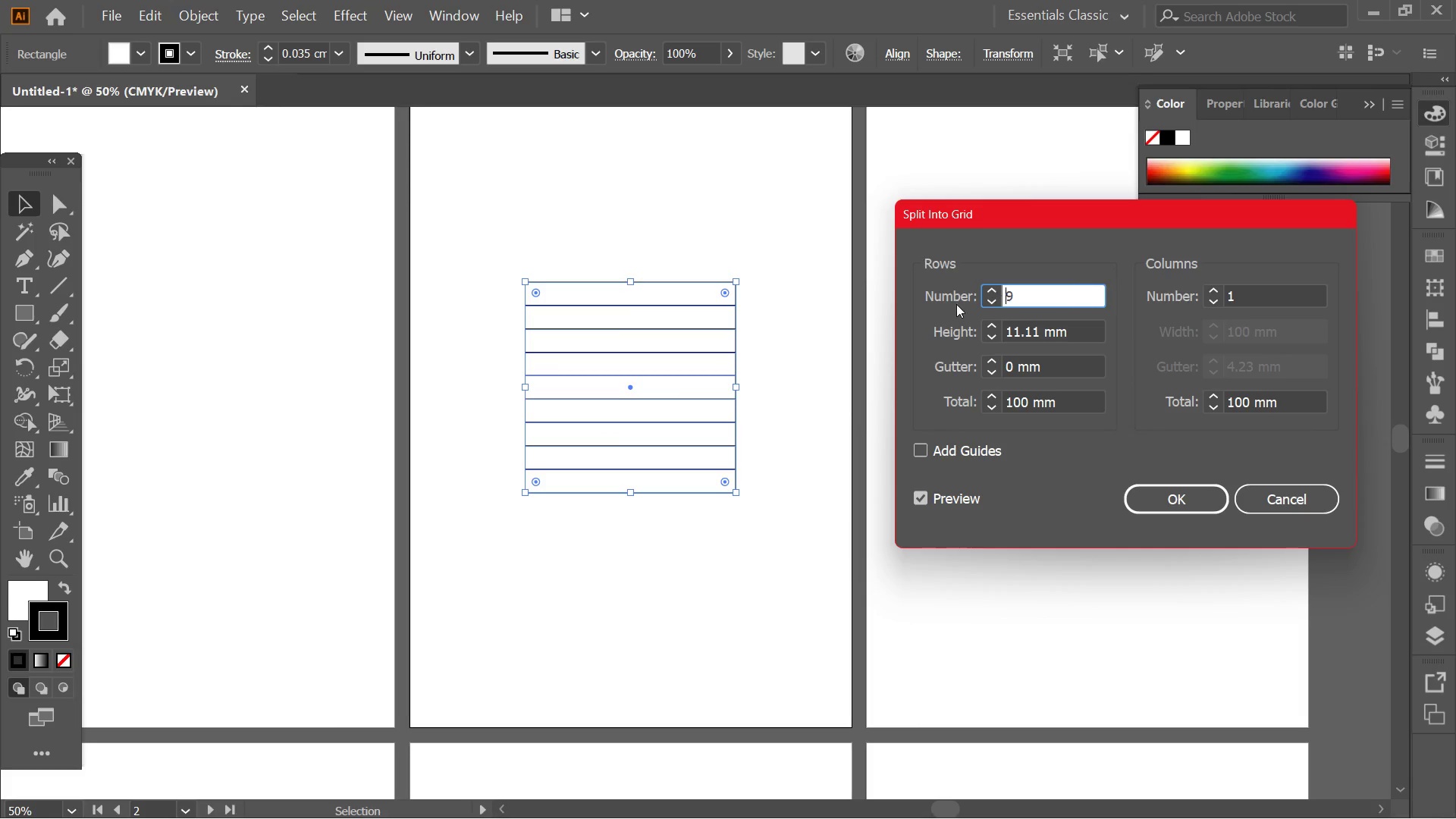 
left_click([990, 286])
 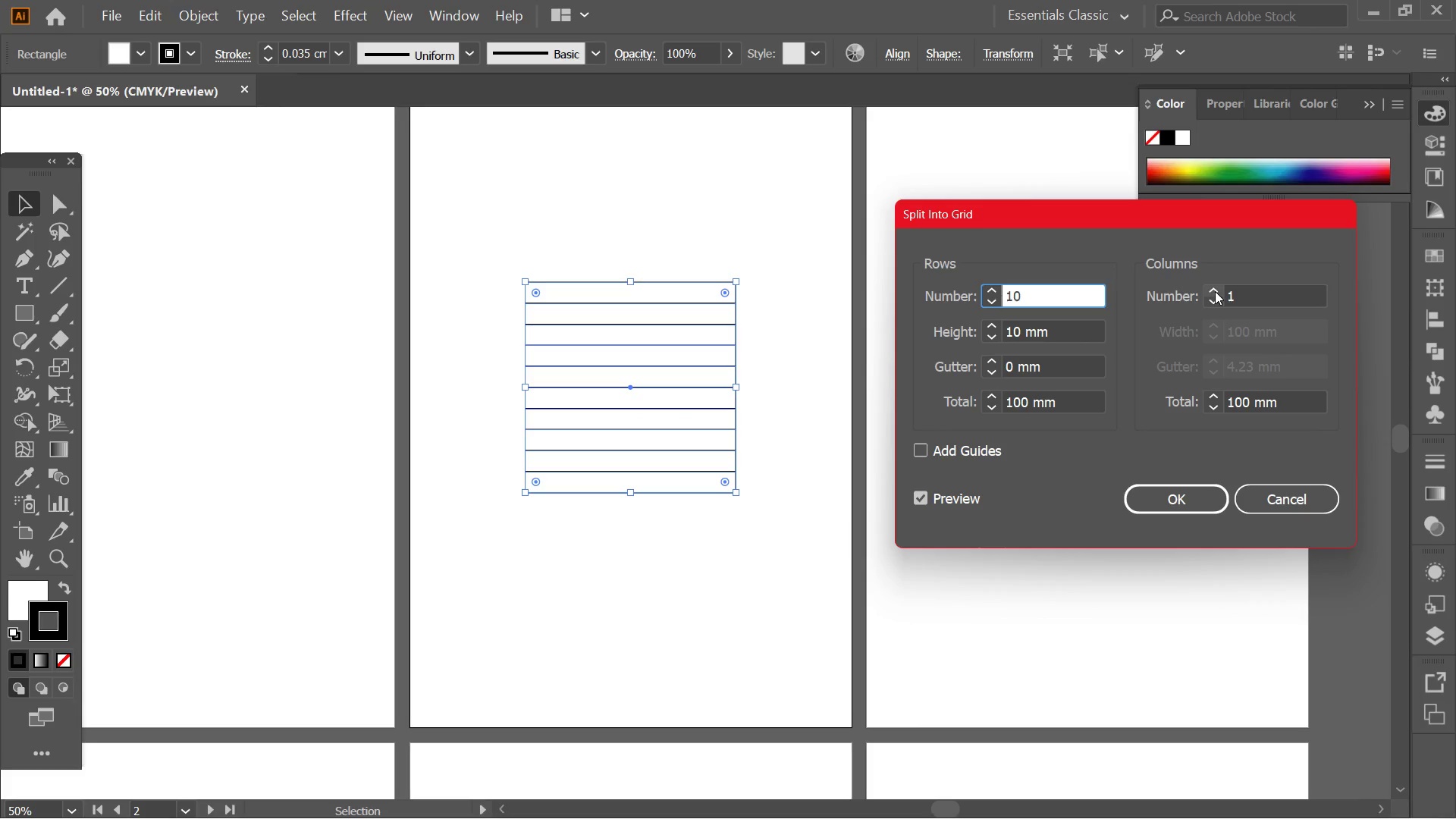 
double_click([1215, 291])
 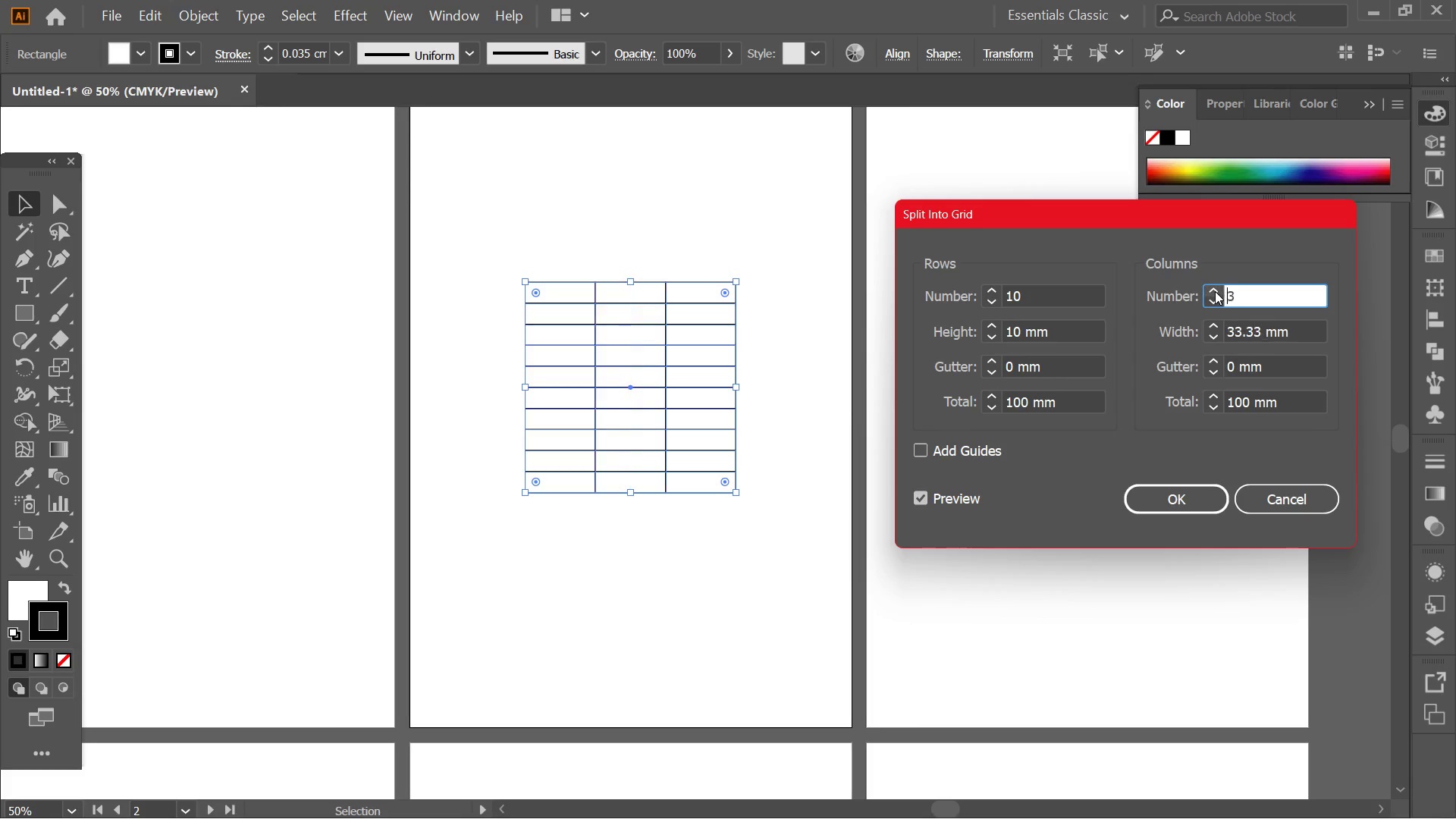 
triple_click([1215, 291])
 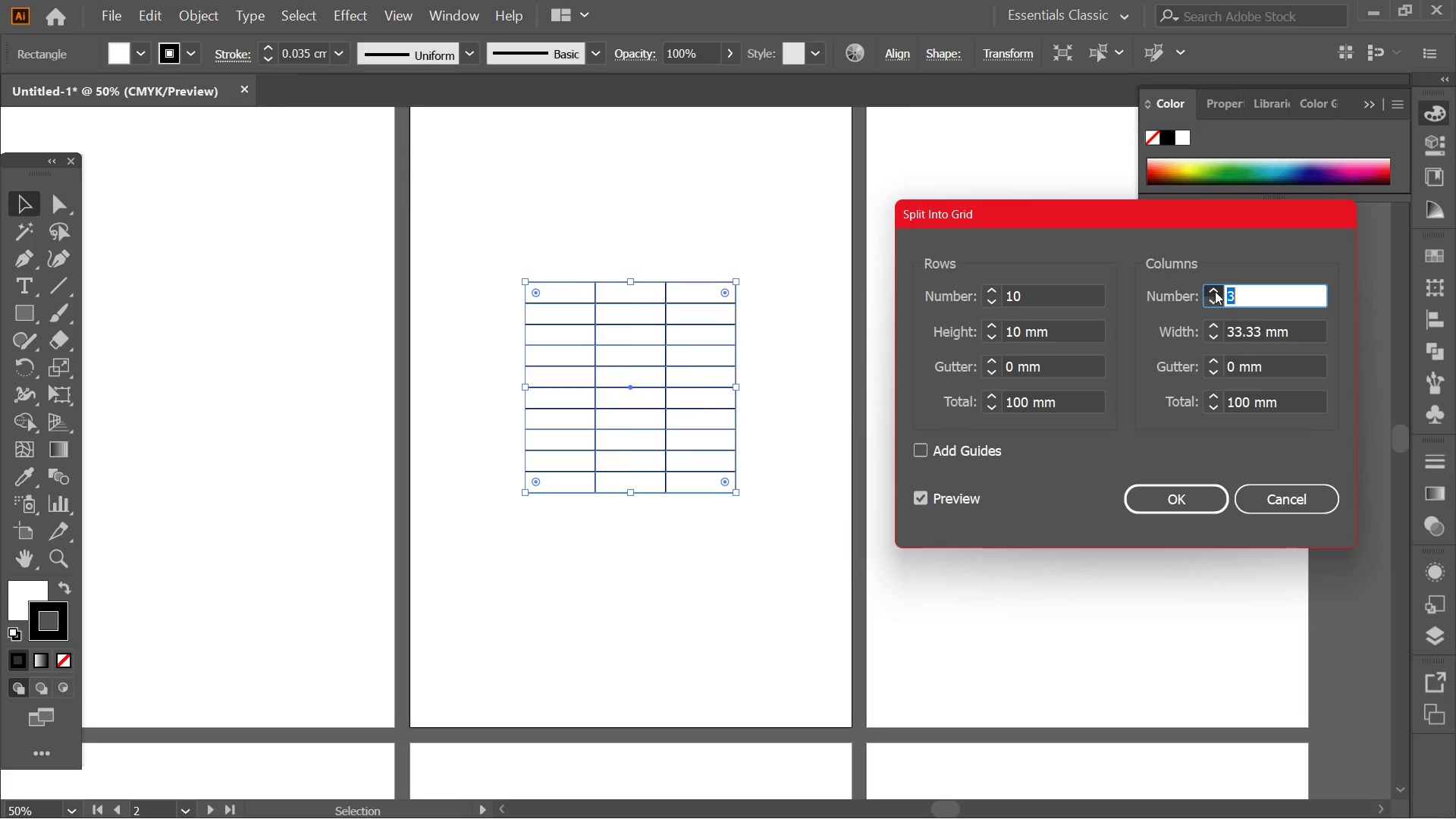 
triple_click([1215, 291])
 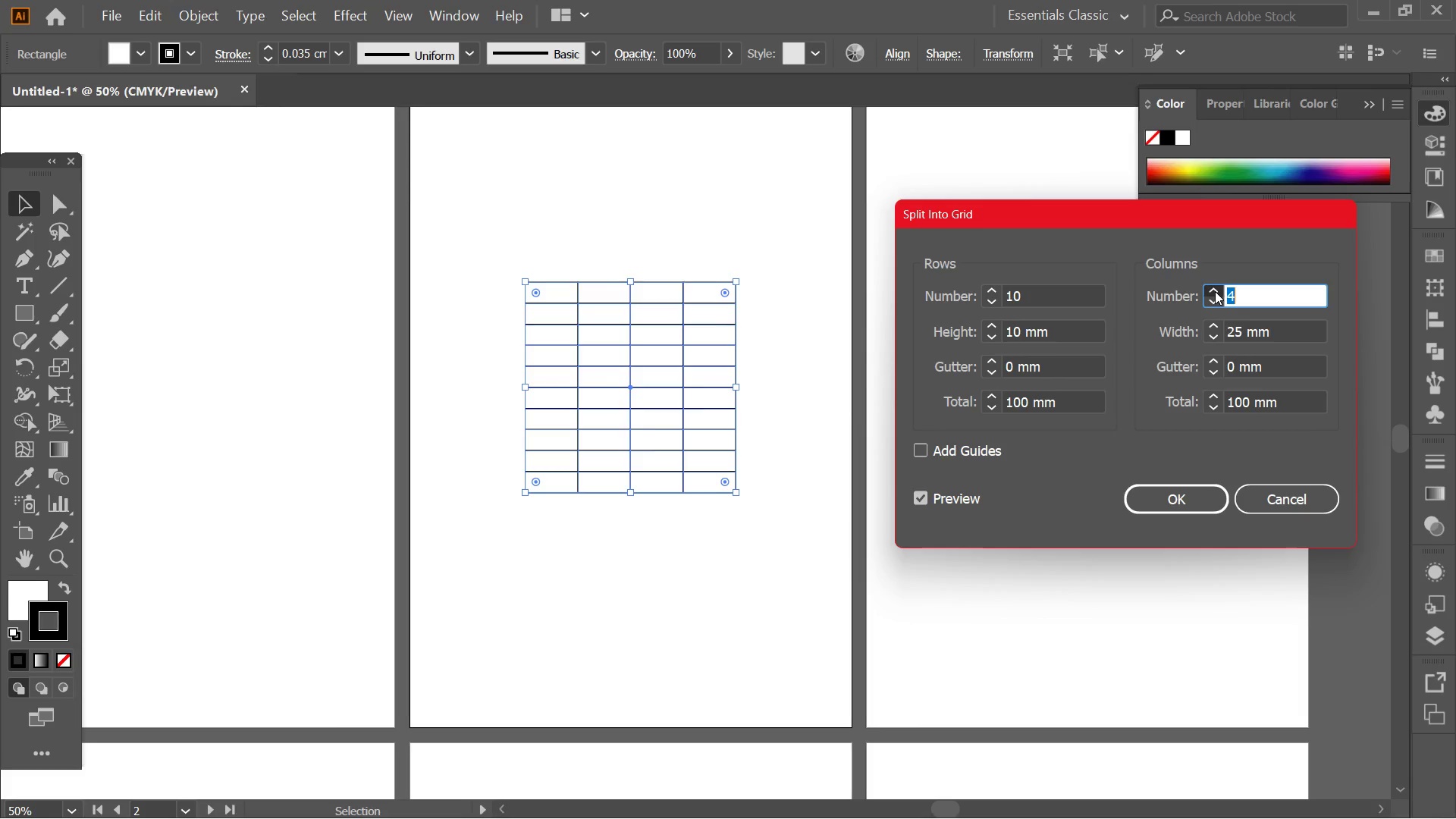 
triple_click([1215, 291])
 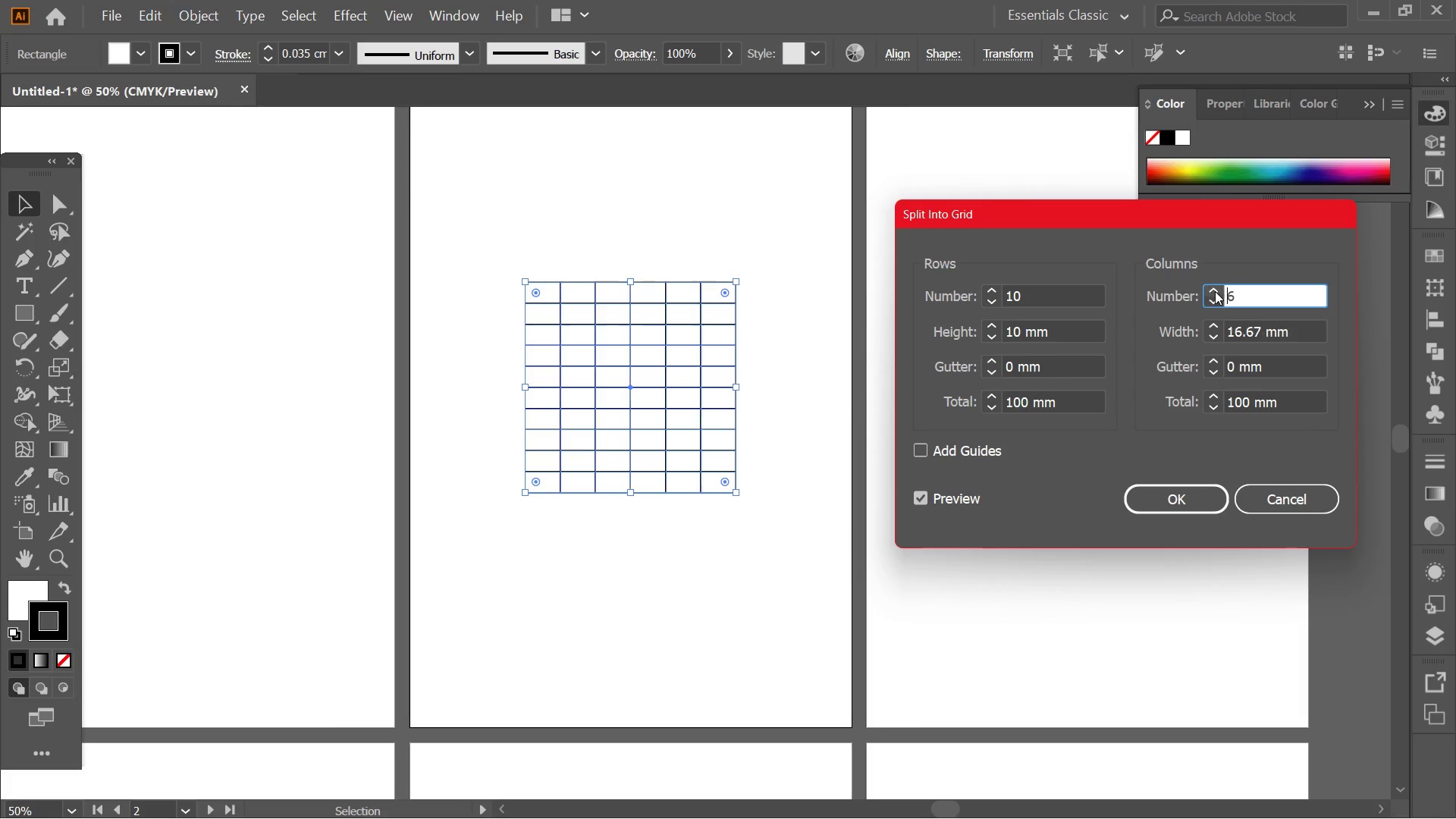 
triple_click([1215, 291])
 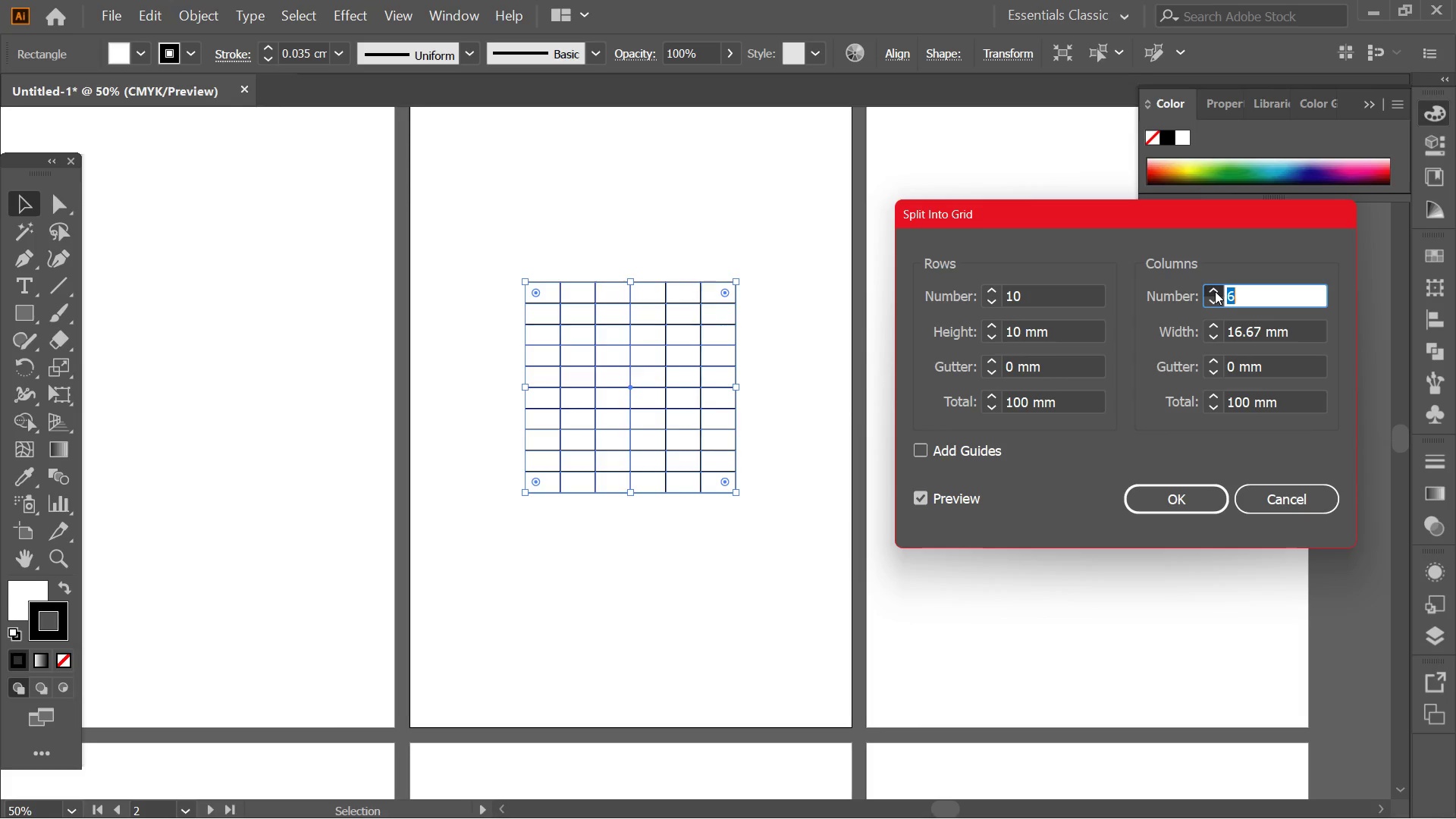 
triple_click([1215, 291])
 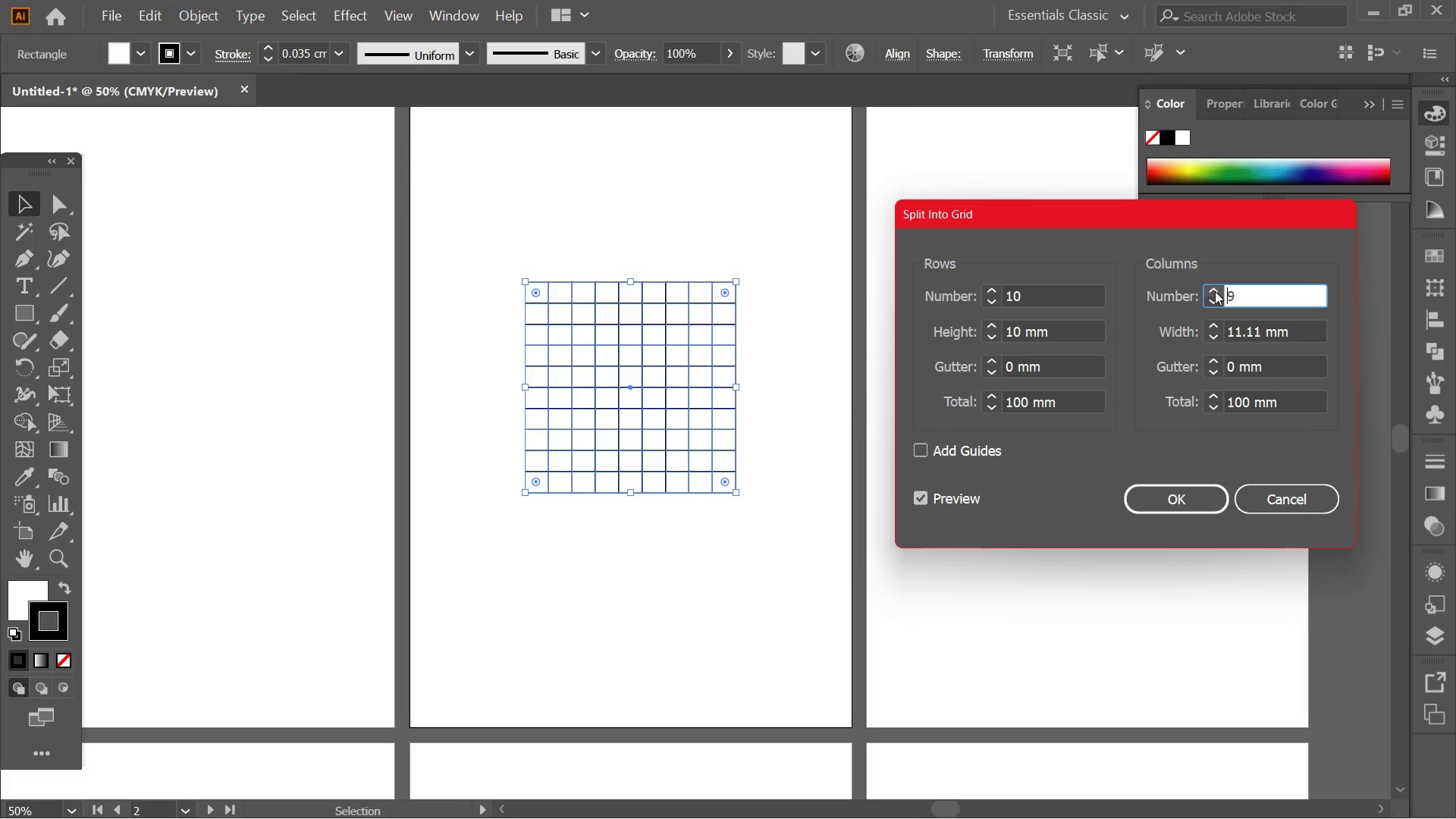 
double_click([1215, 291])
 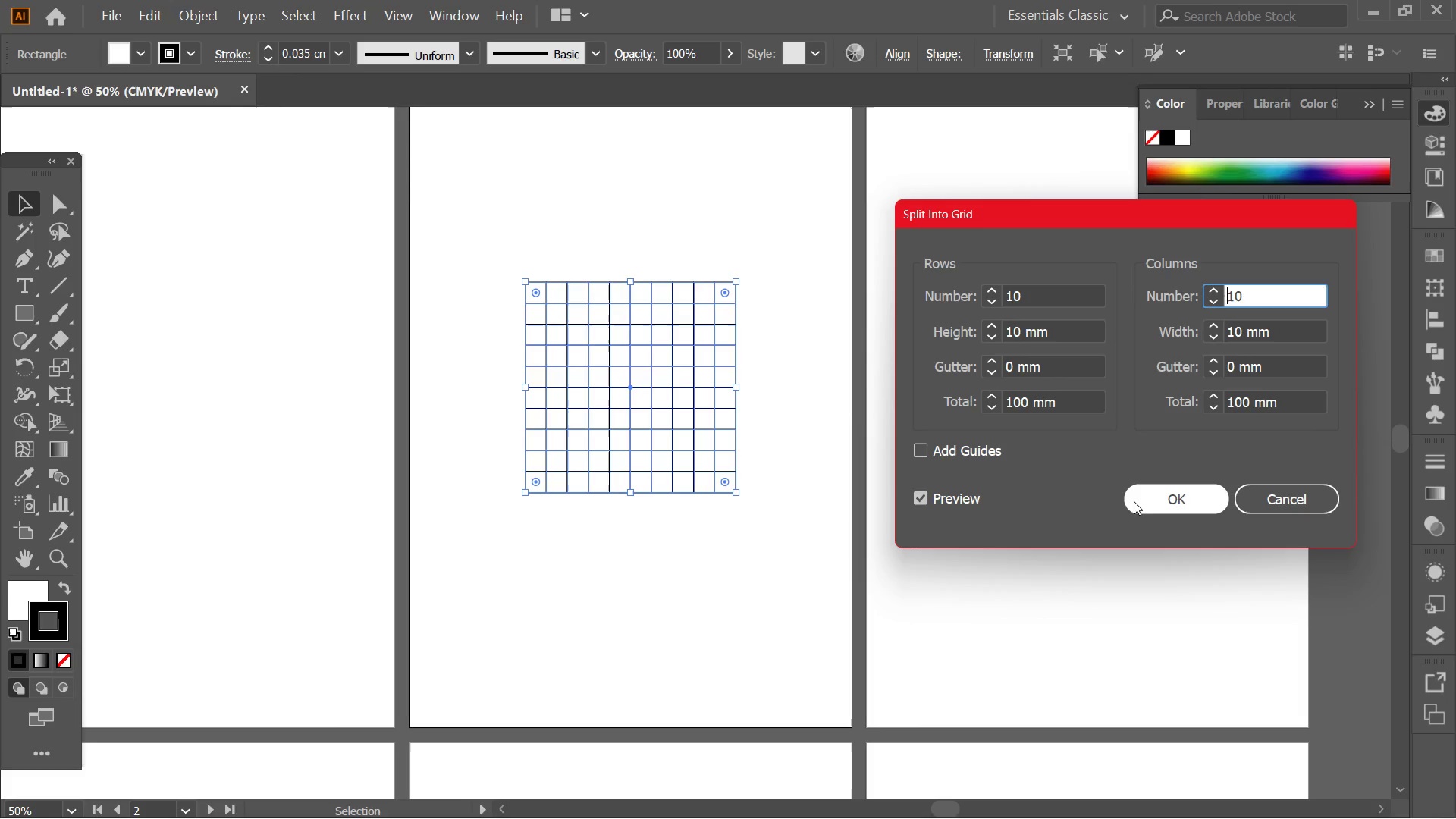 
left_click([1131, 506])
 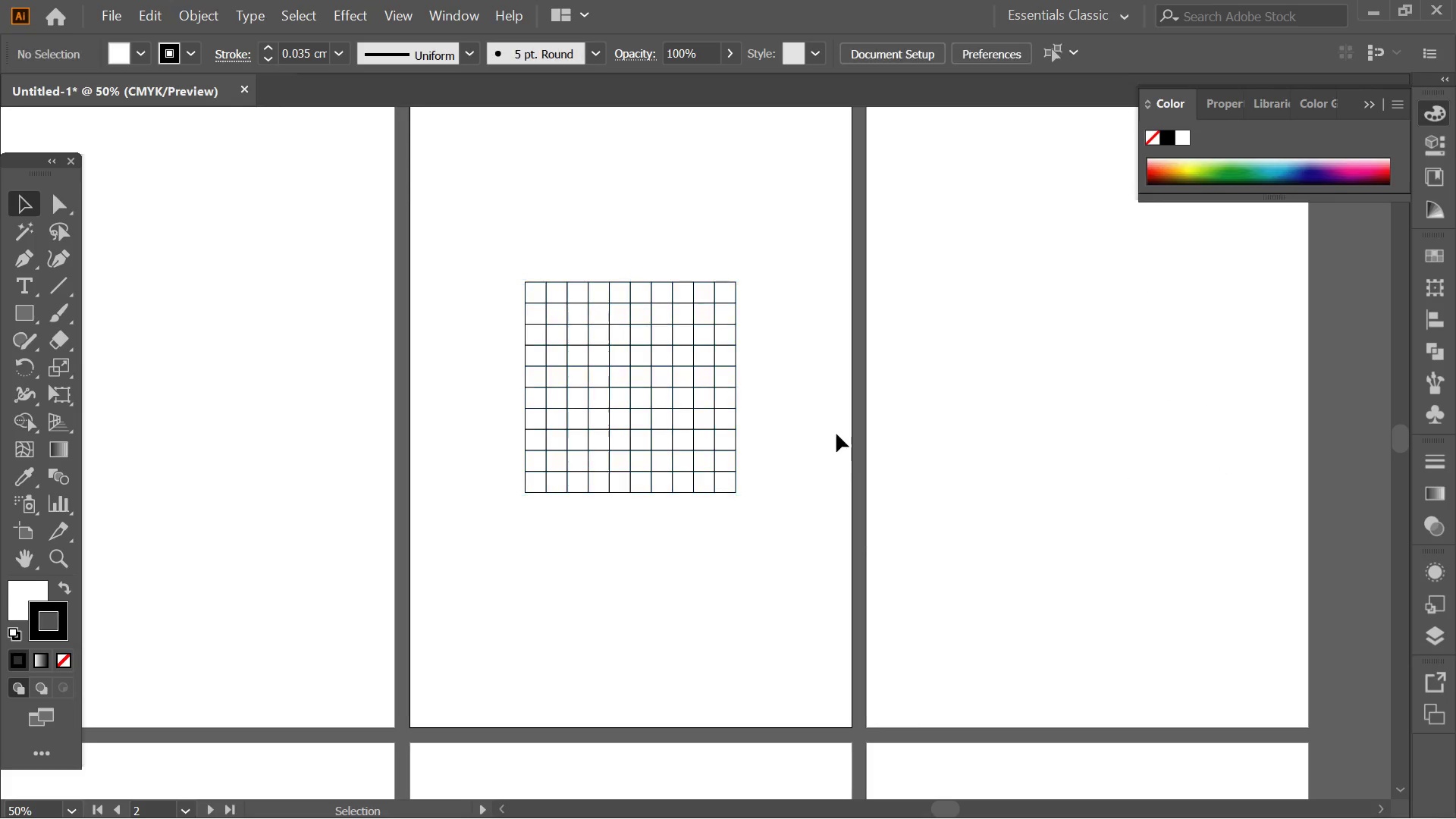 
hold_key(key=AltLeft, duration=0.34)
 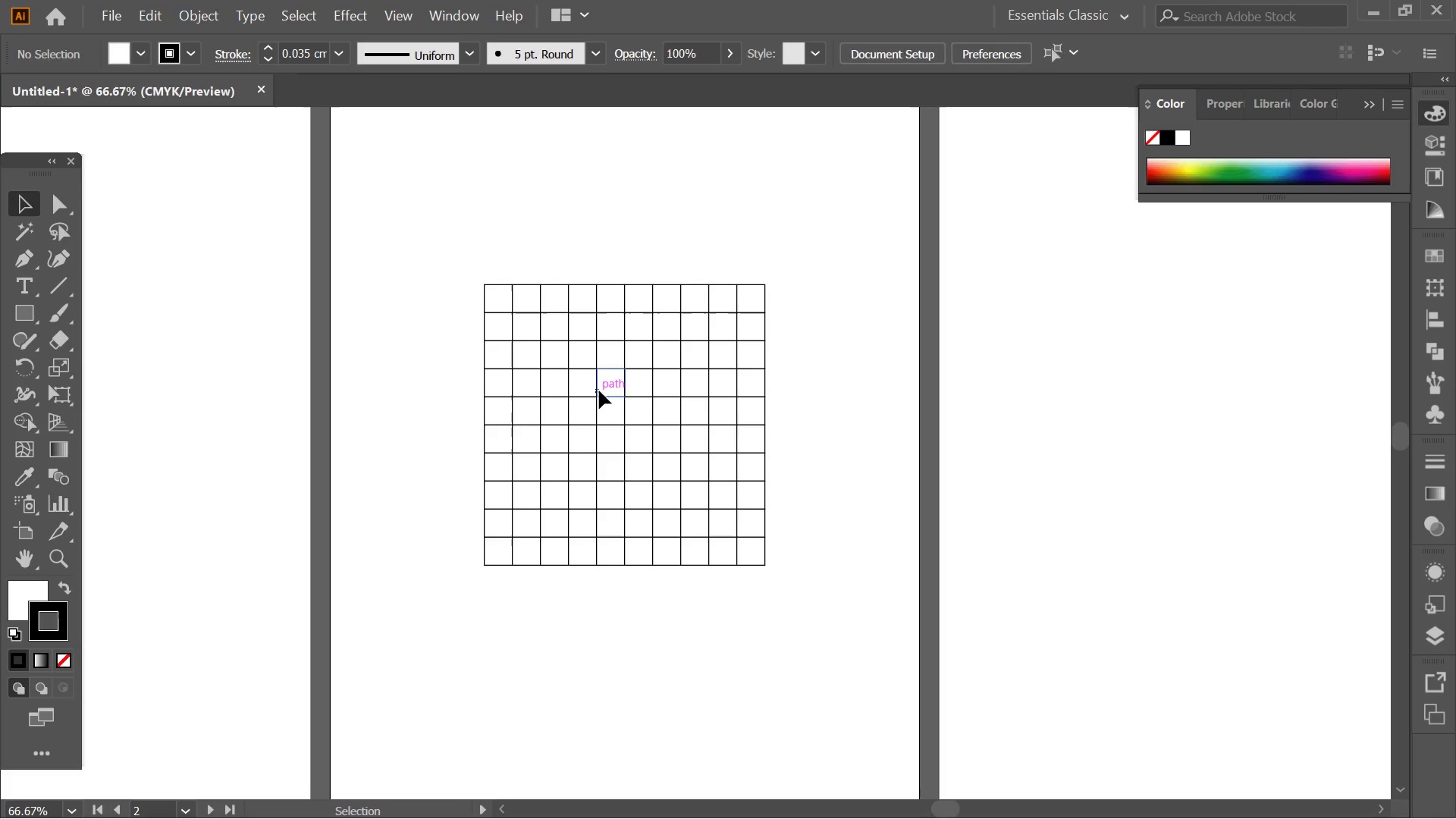 
left_click([599, 391])
 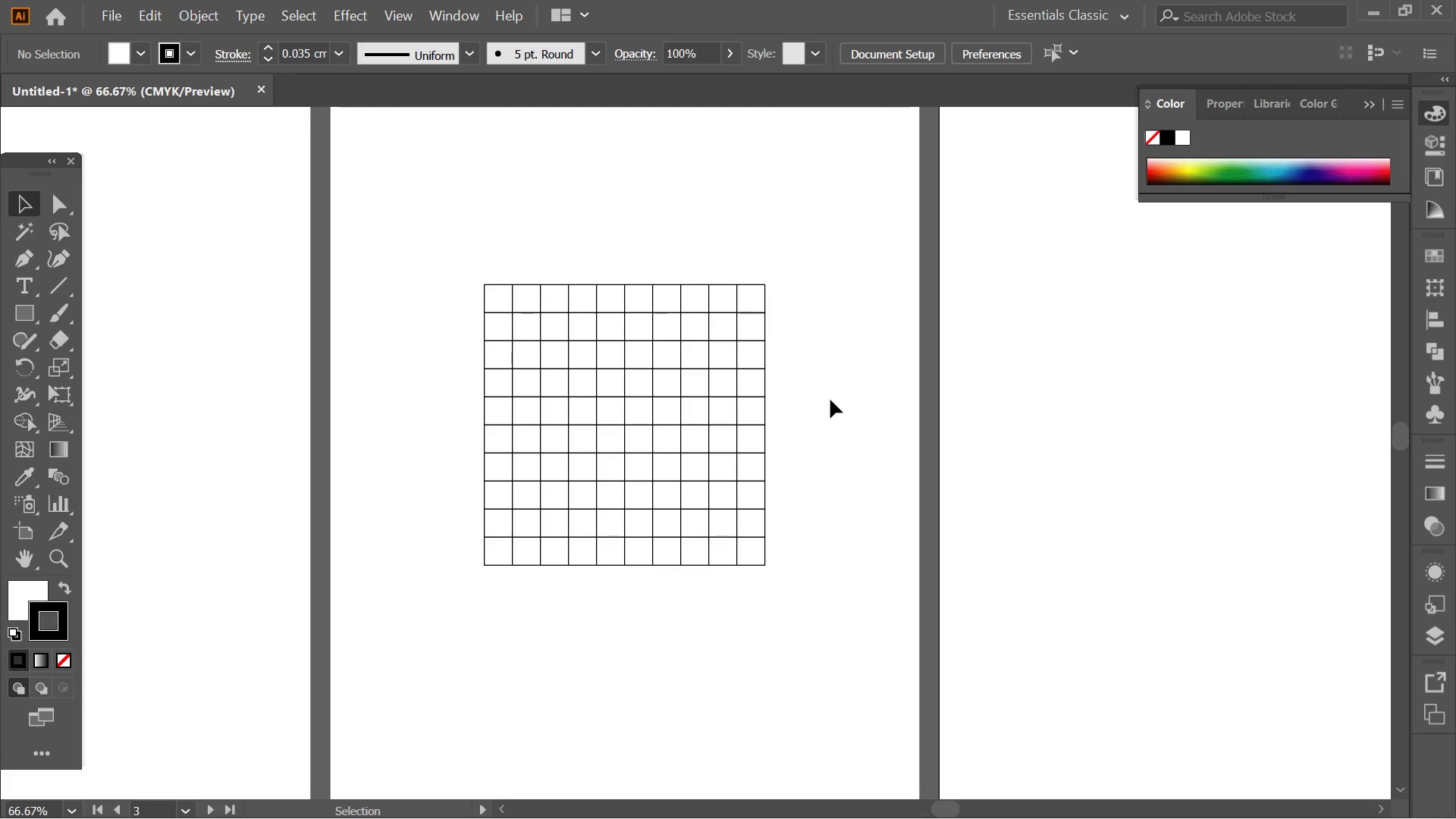 
scroll: coordinate [648, 329], scroll_direction: up, amount: 2.0
 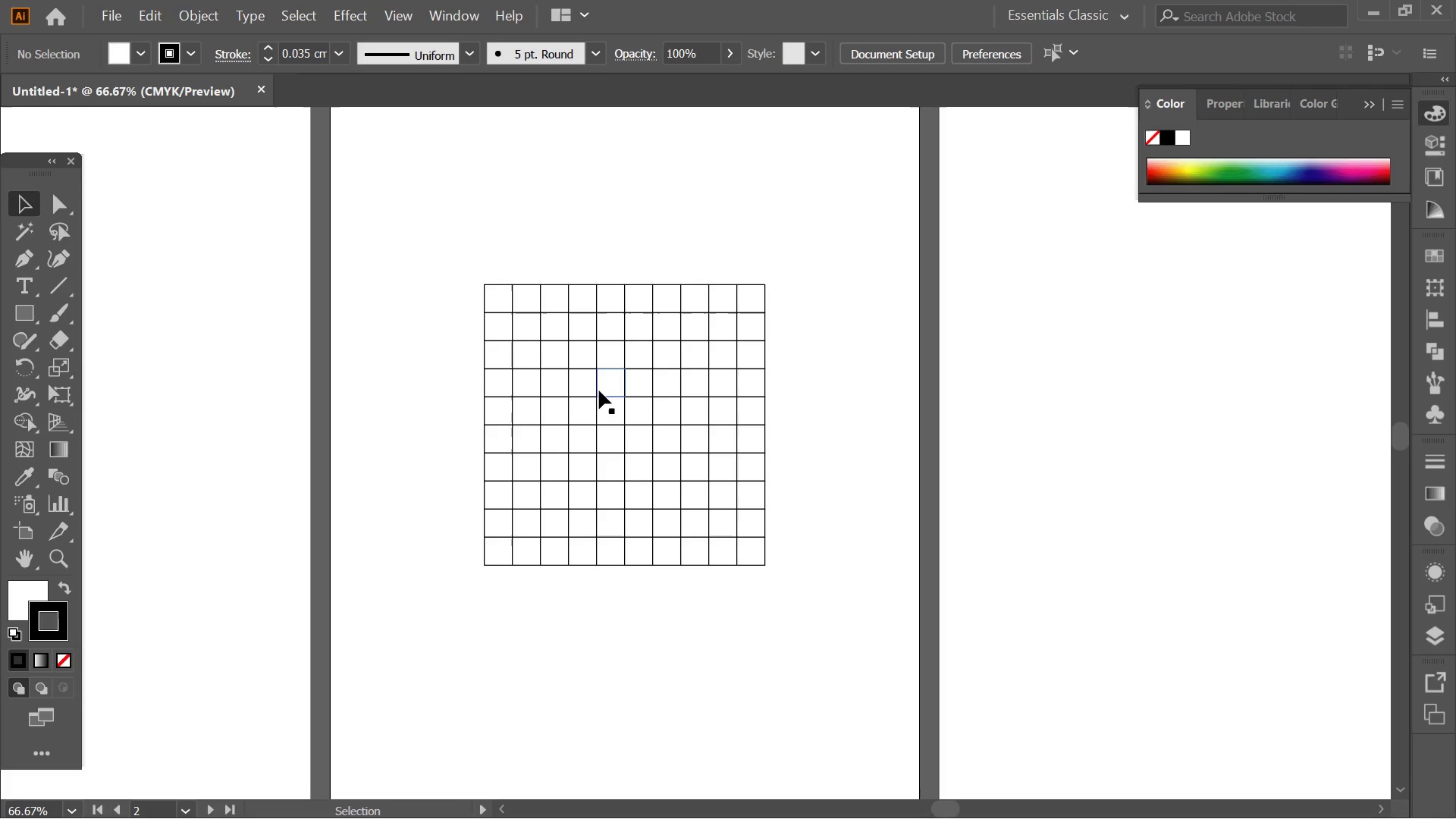 
hold_key(key=AltLeft, duration=1.14)
 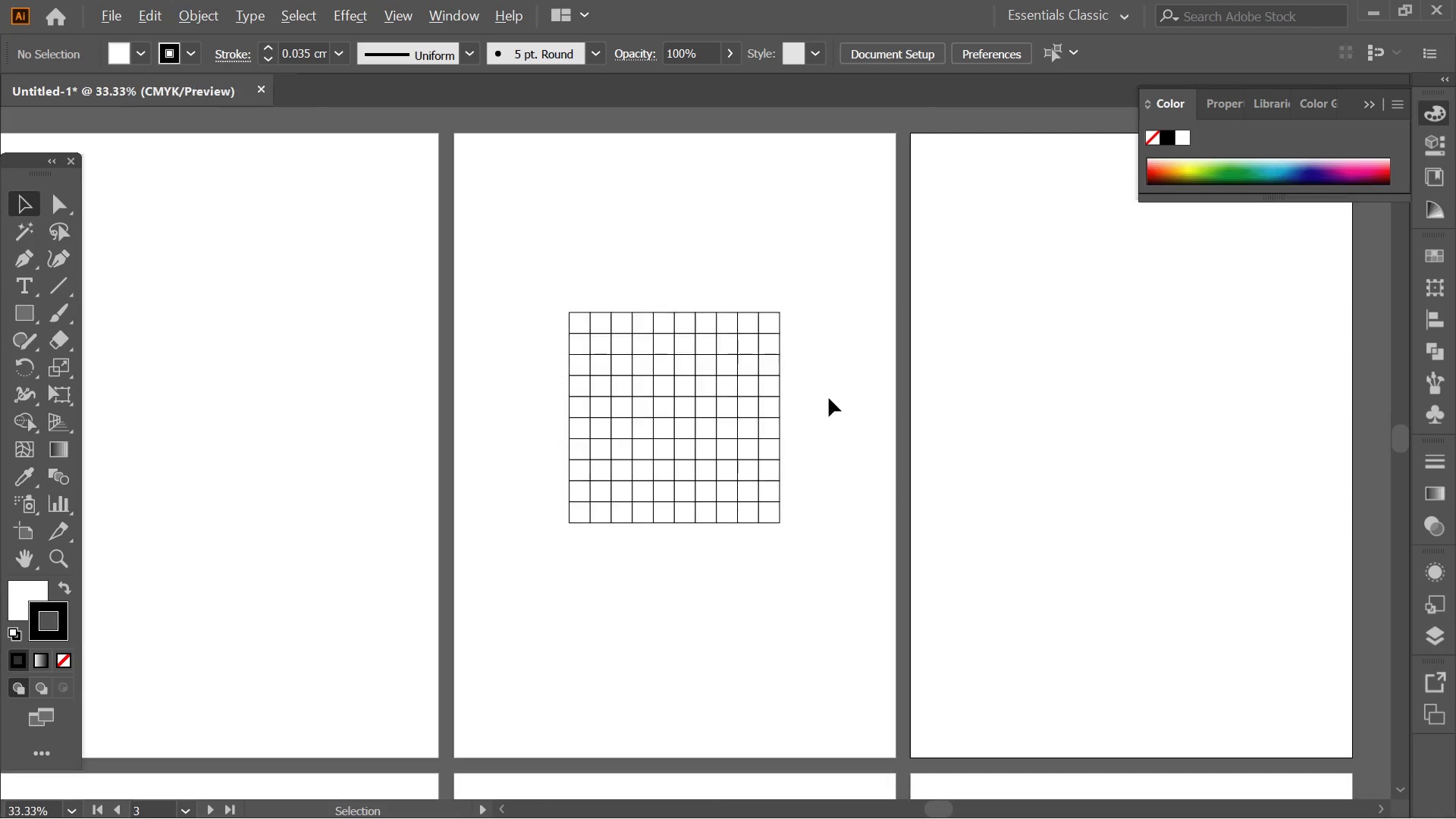 
hold_key(key=AltLeft, duration=0.48)
 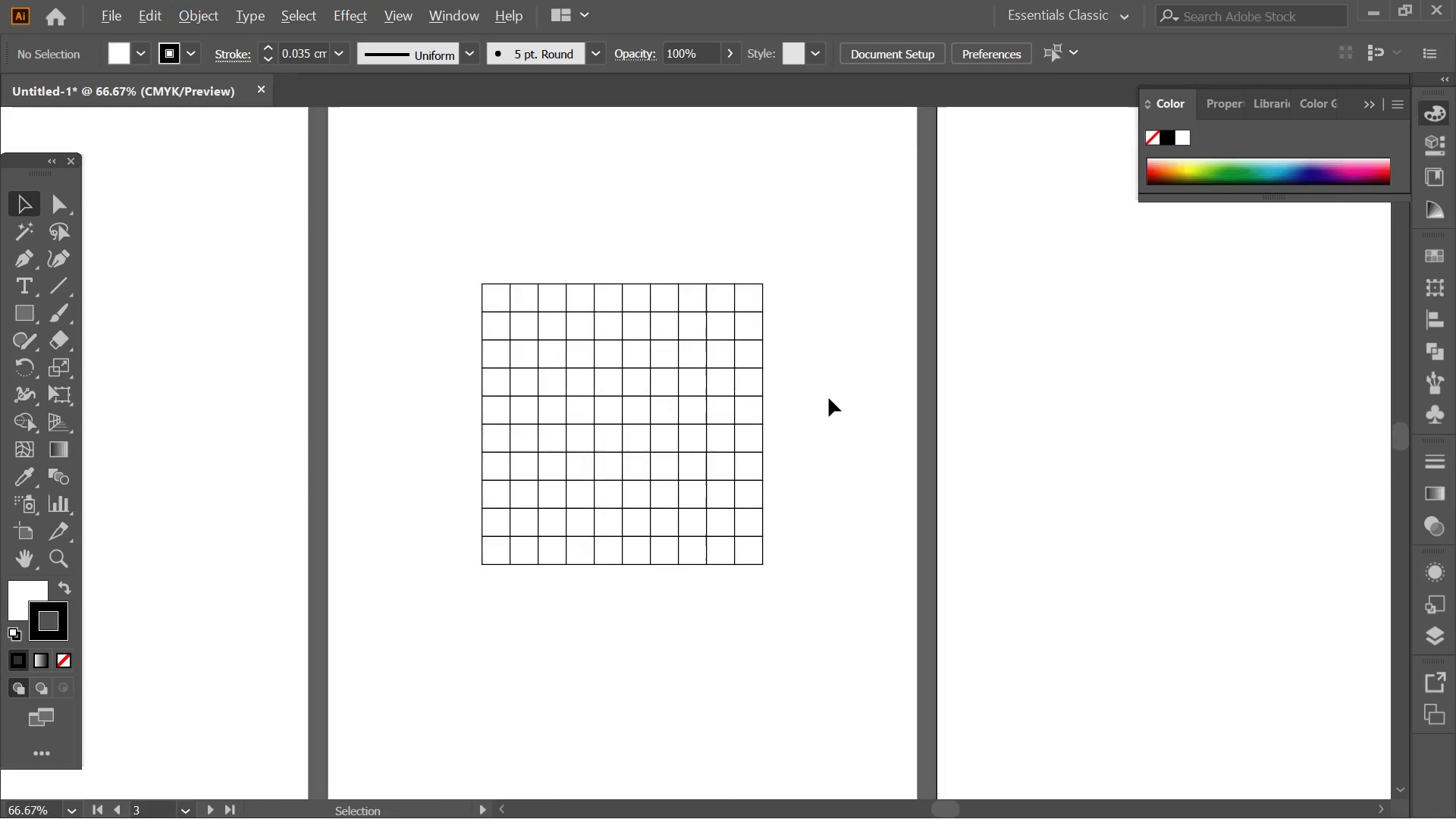 
scroll: coordinate [830, 400], scroll_direction: up, amount: 1.0
 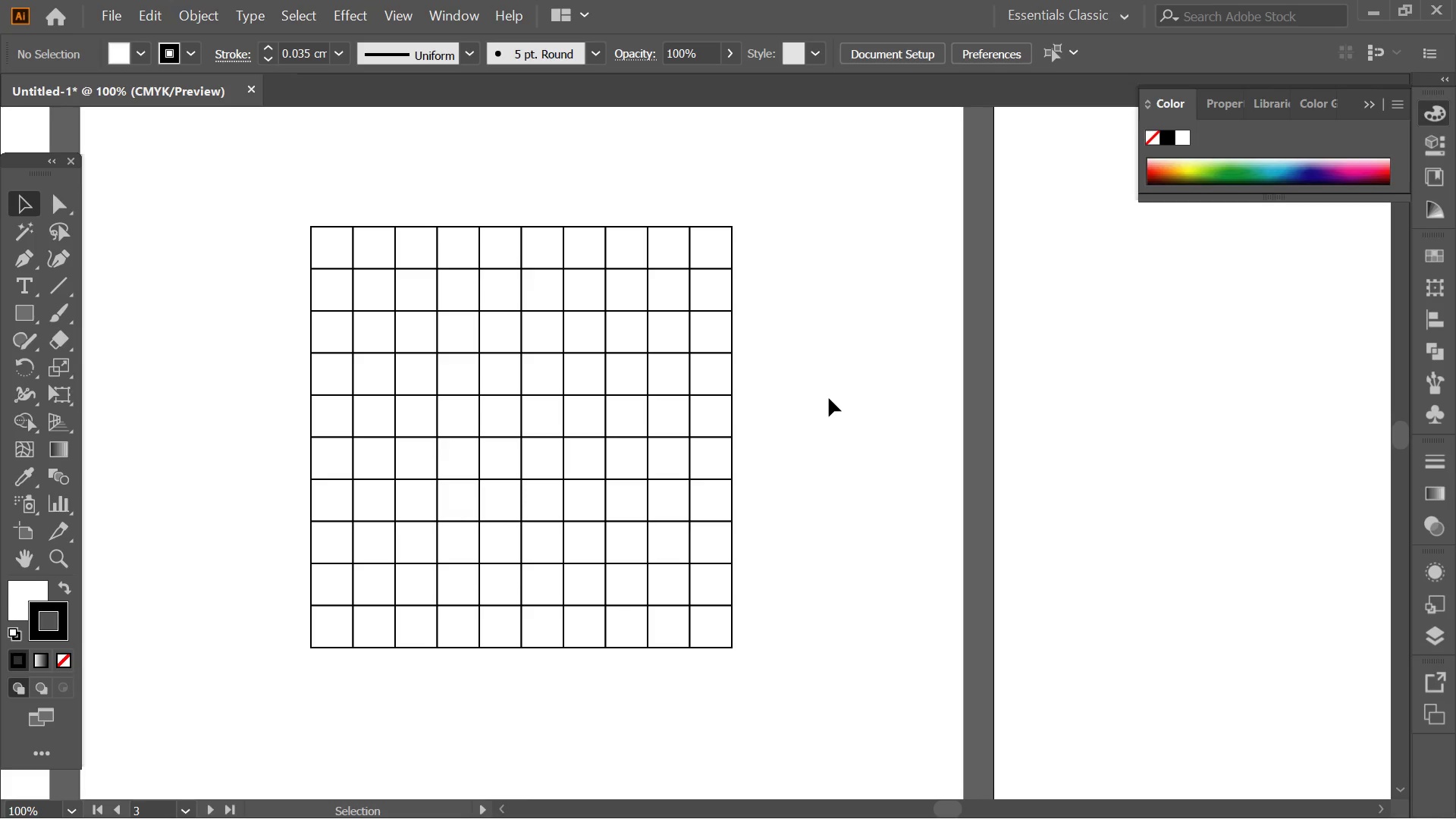 
hold_key(key=AltLeft, duration=0.38)
scroll: coordinate [829, 398], scroll_direction: down, amount: 1.0
 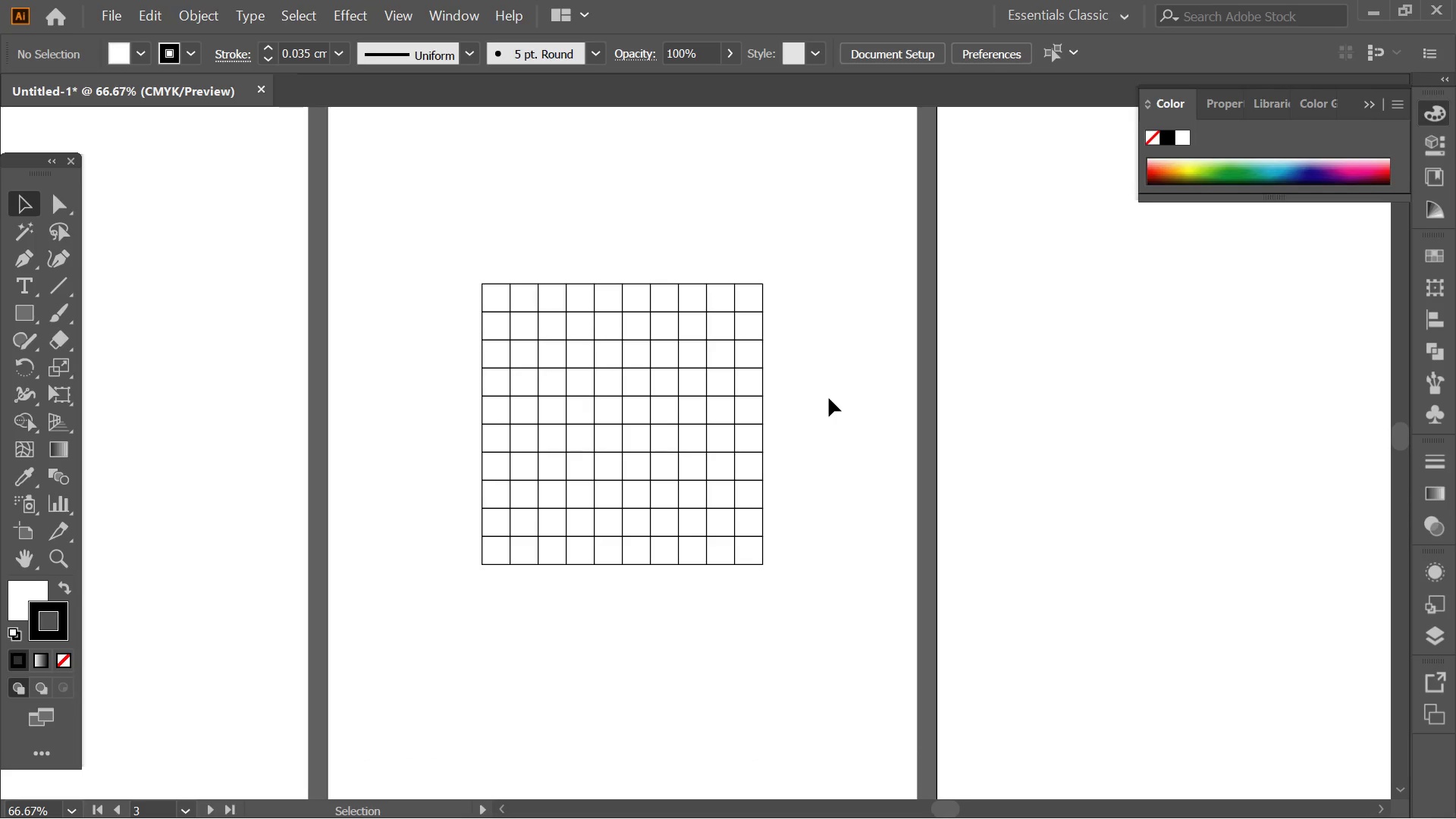 
hold_key(key=AltLeft, duration=0.47)
scroll: coordinate [748, 399], scroll_direction: up, amount: 1.0
 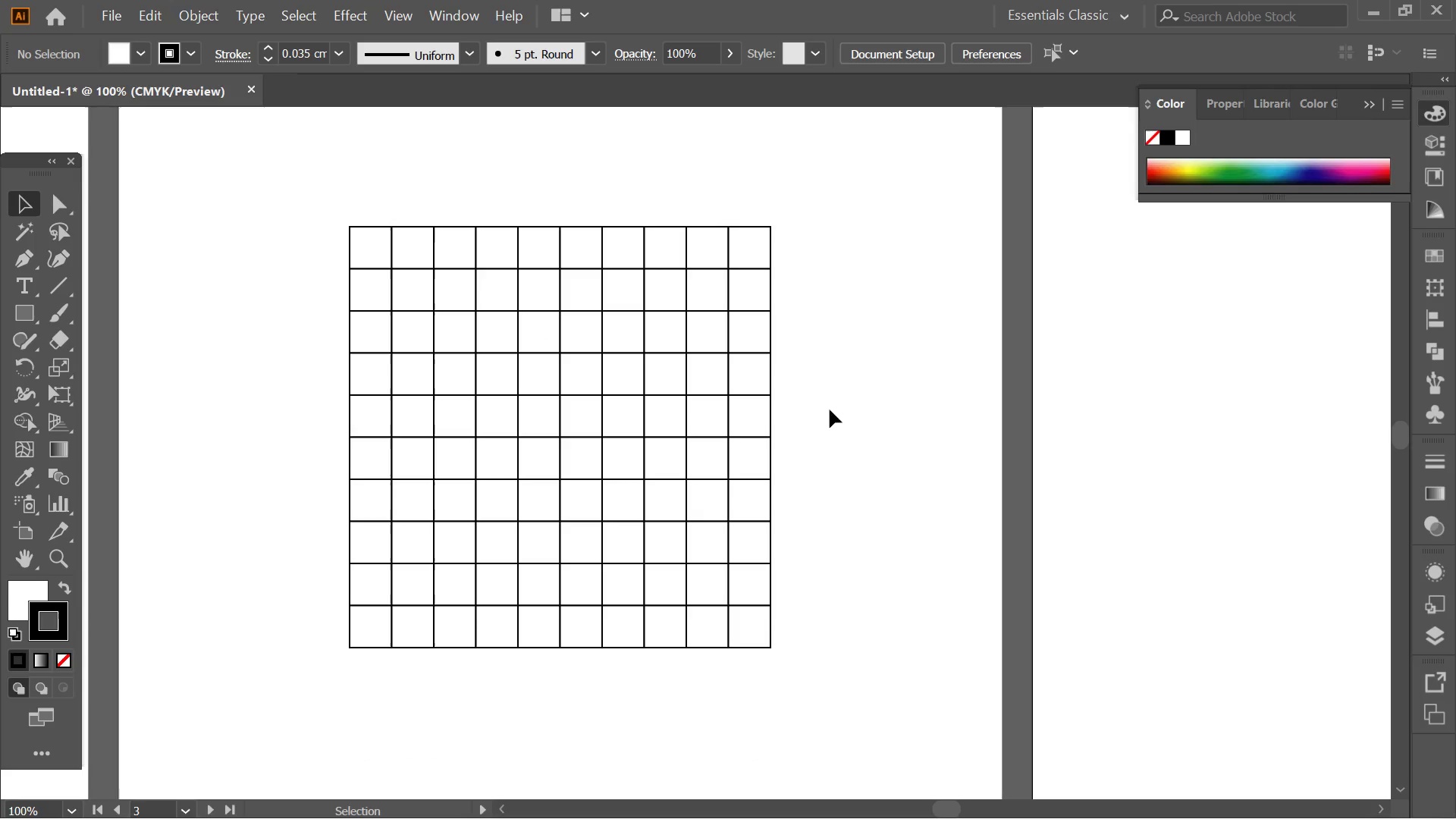 
hold_key(key=Space, duration=1.51)
 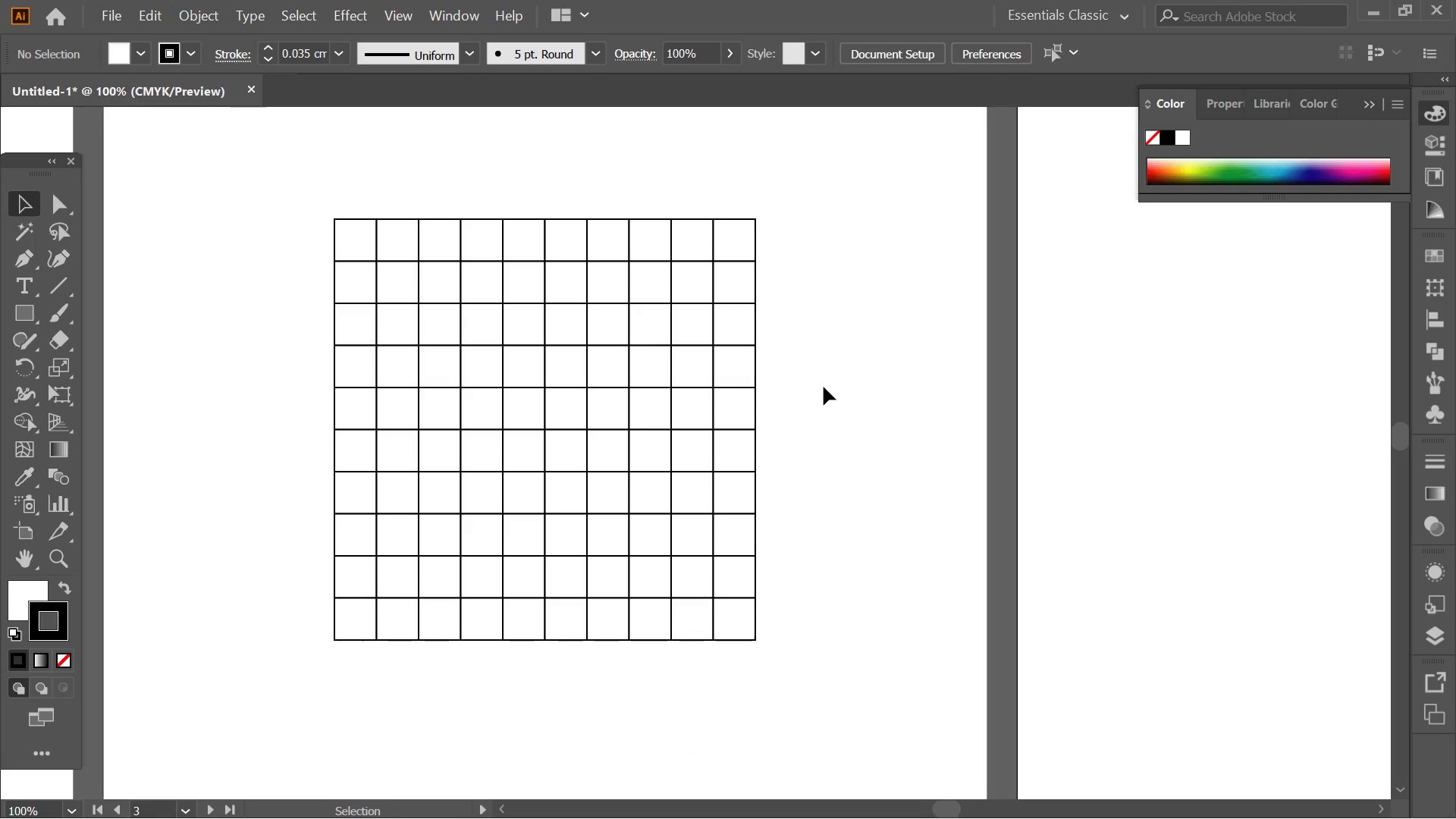 
left_click_drag(start_coordinate=[837, 394], to_coordinate=[824, 387])
 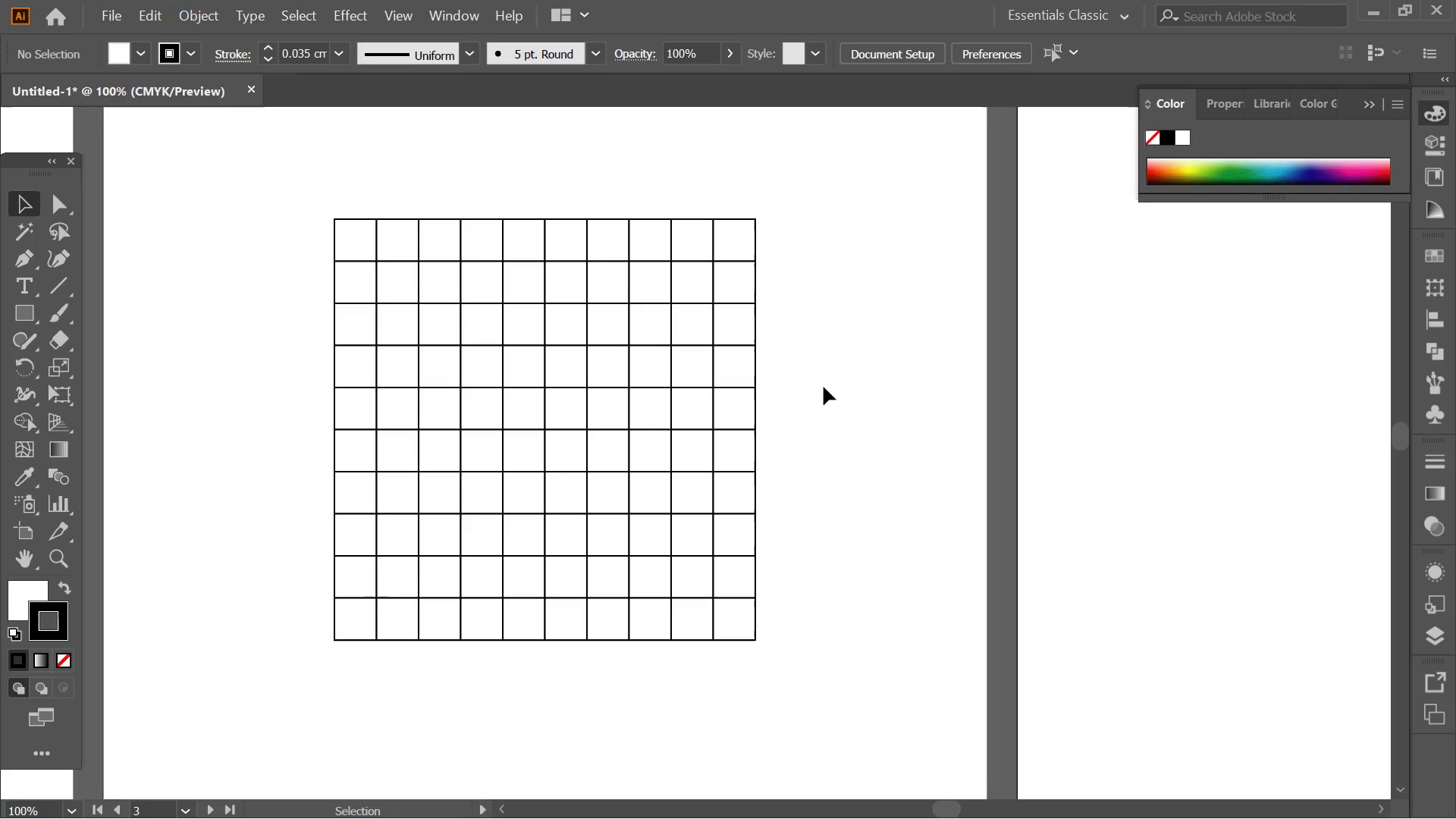 
key(Space)
 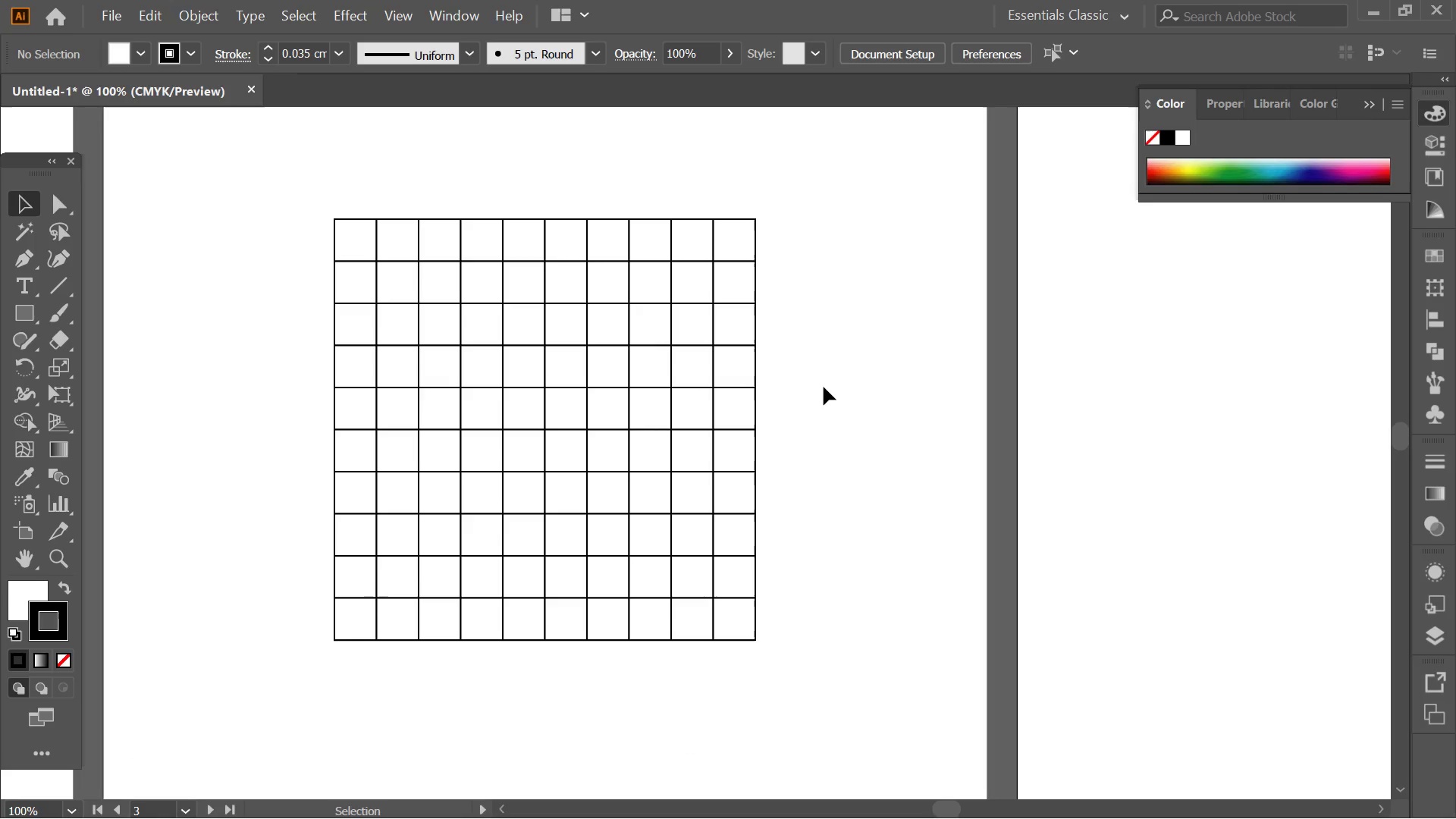 
key(Space)
 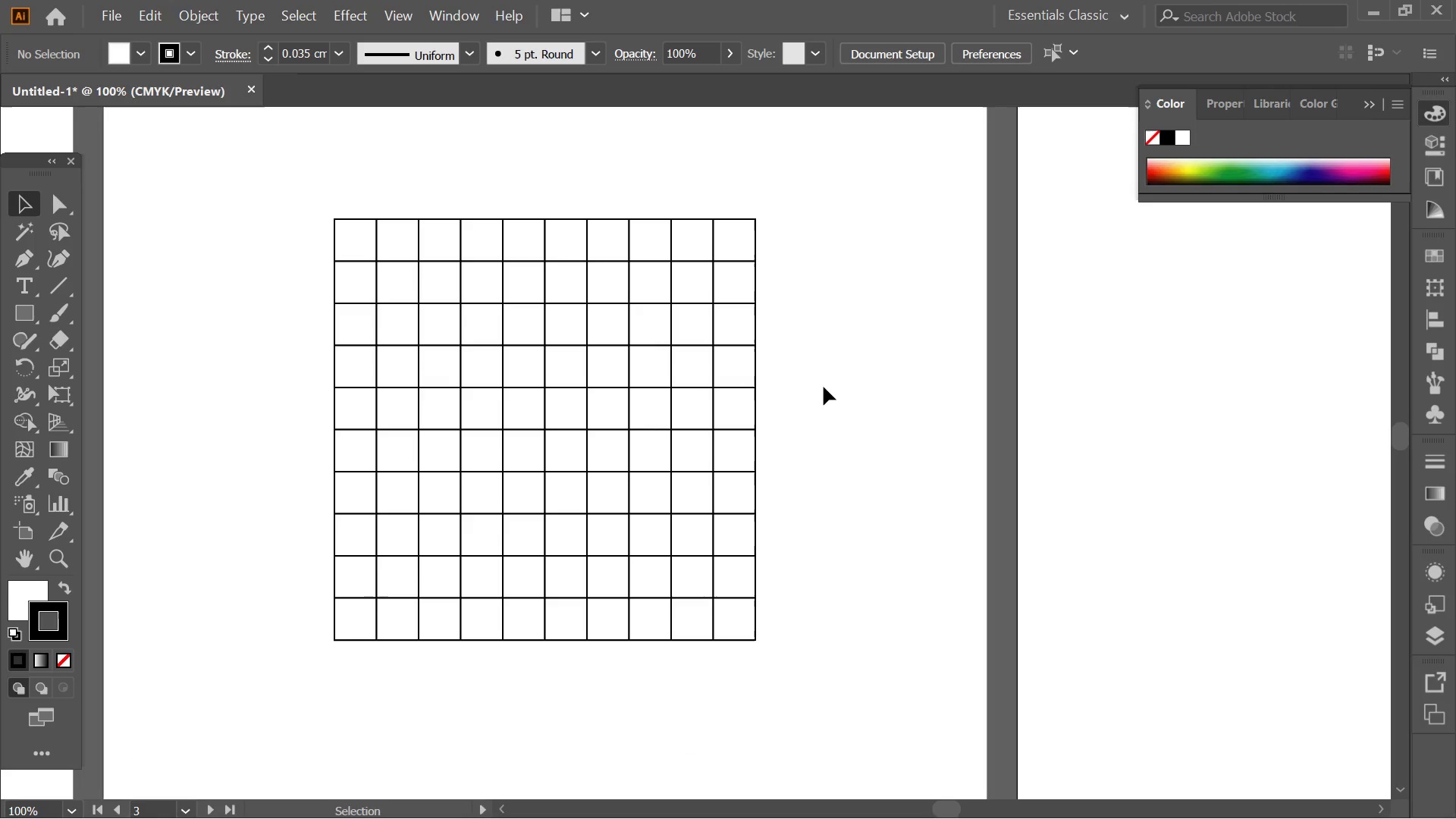 
key(Space)
 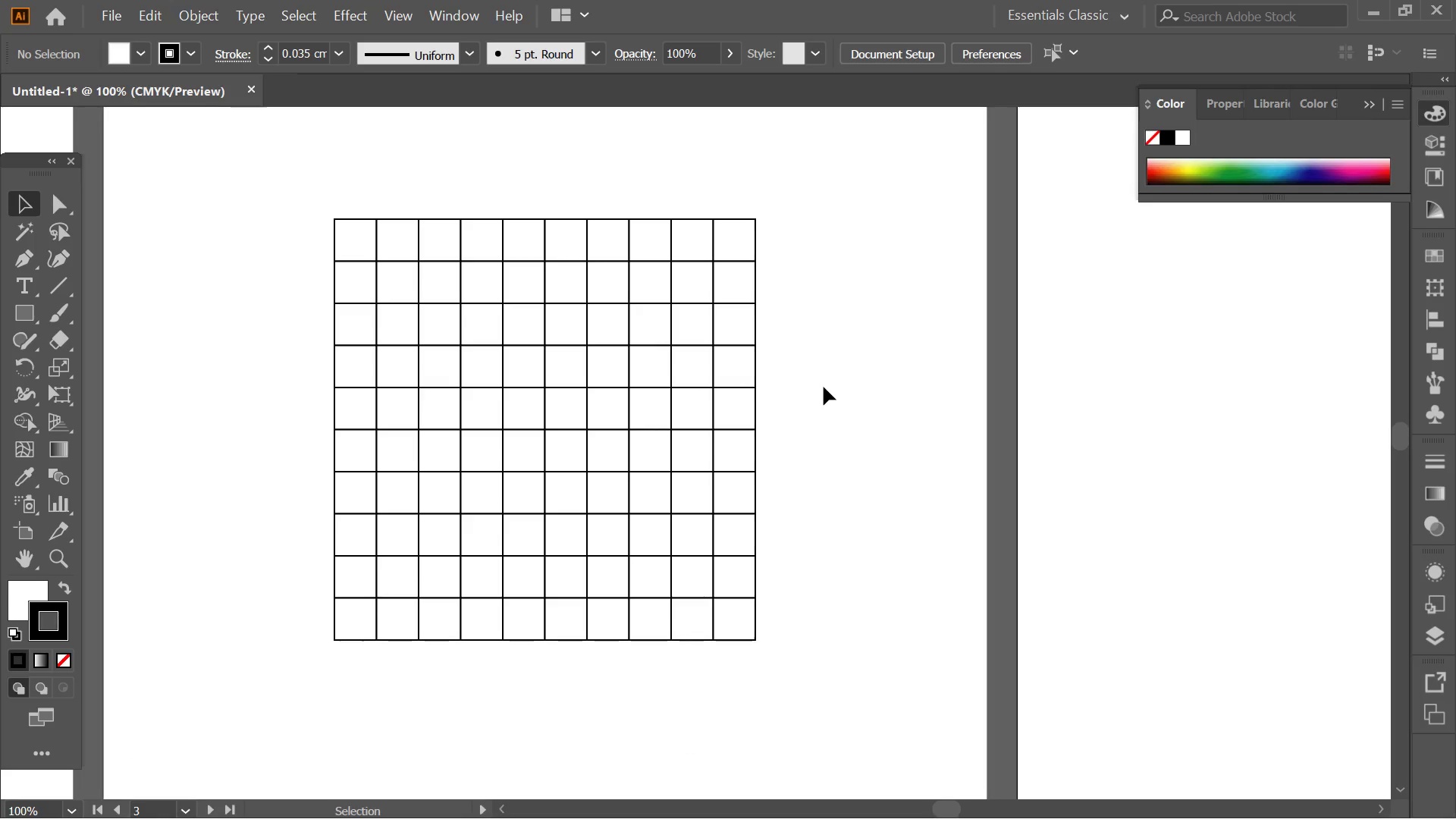 
key(Space)
 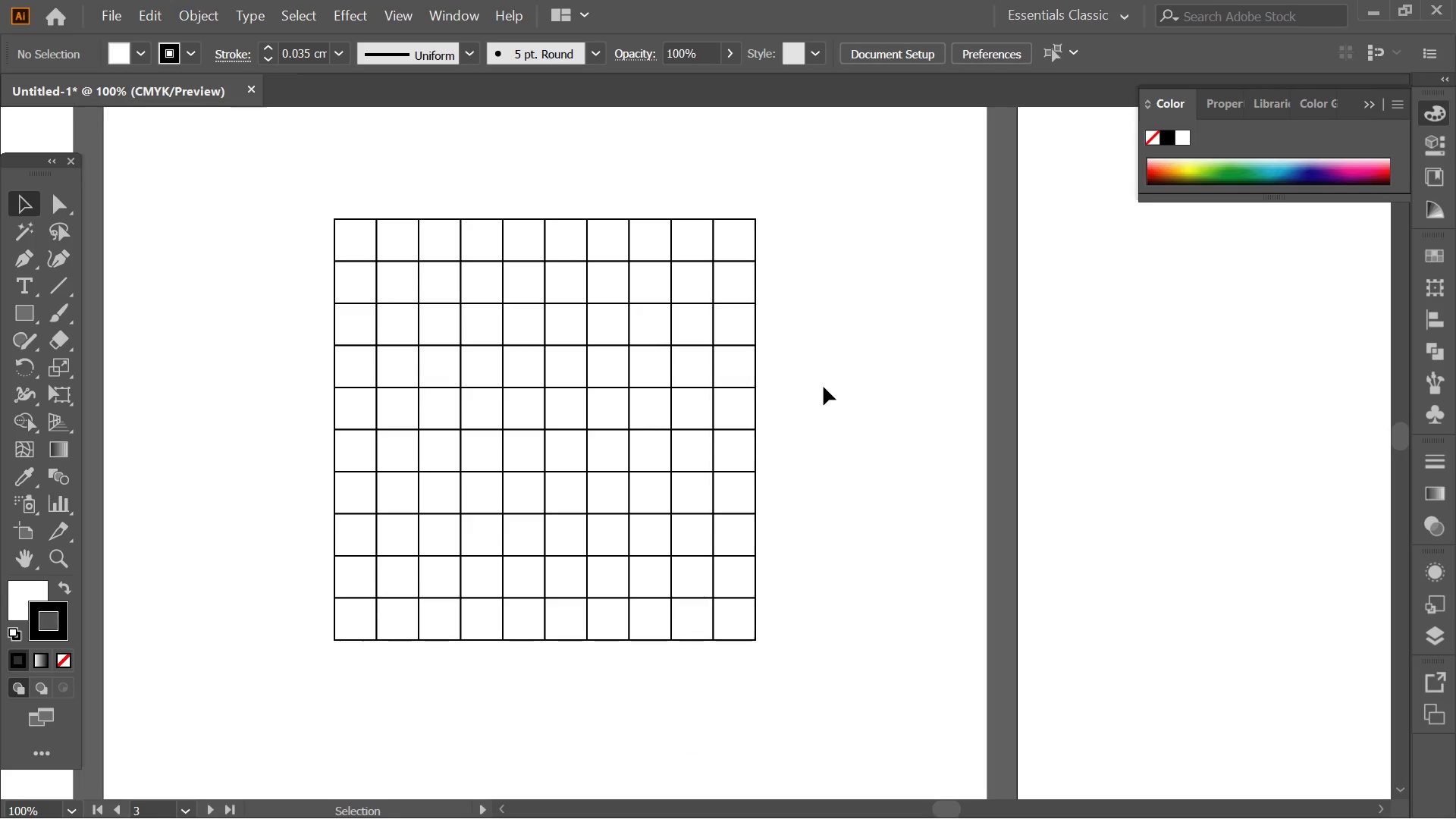 
wait(11.98)
 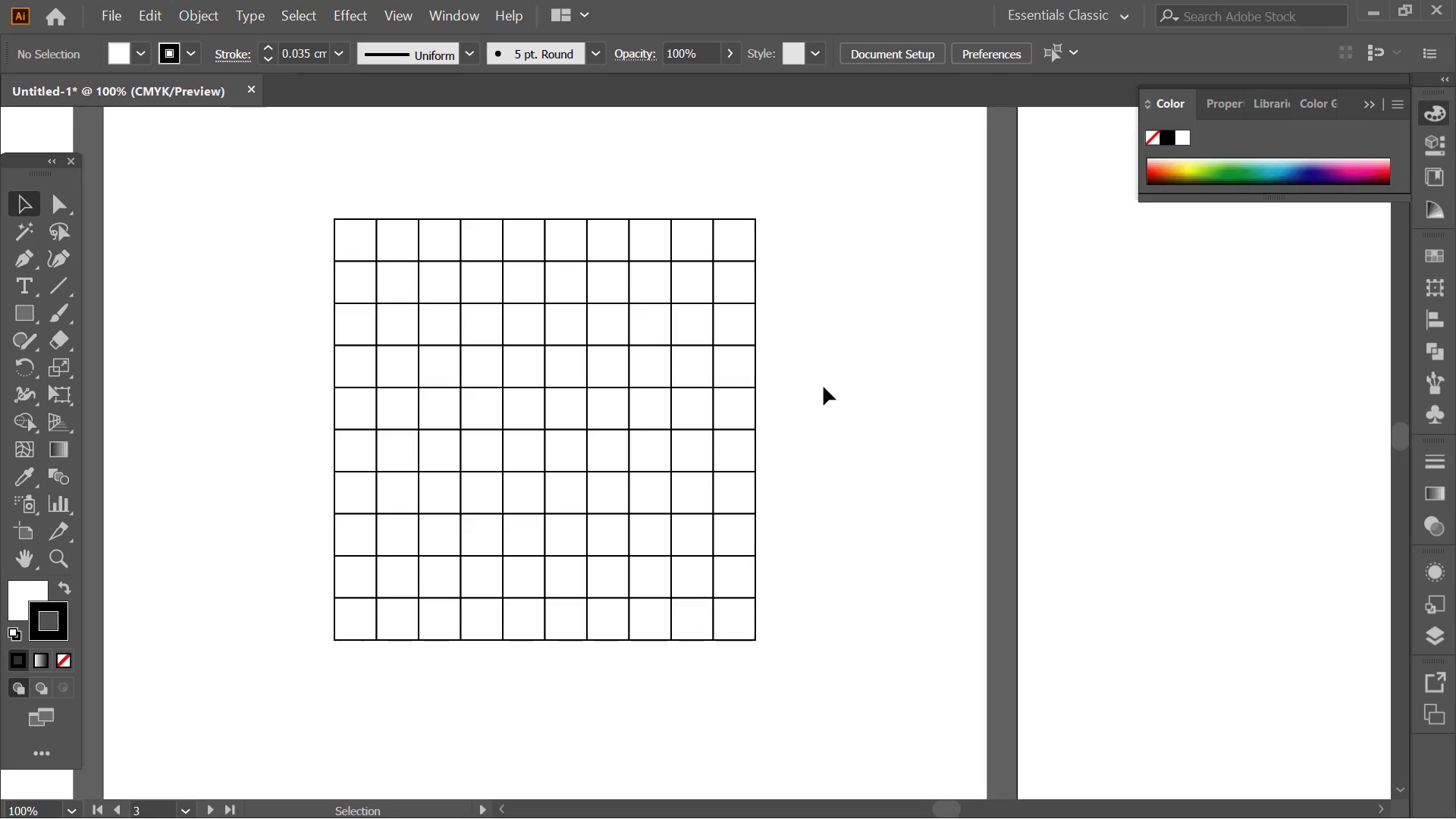 
hold_key(key=AltLeft, duration=0.52)
 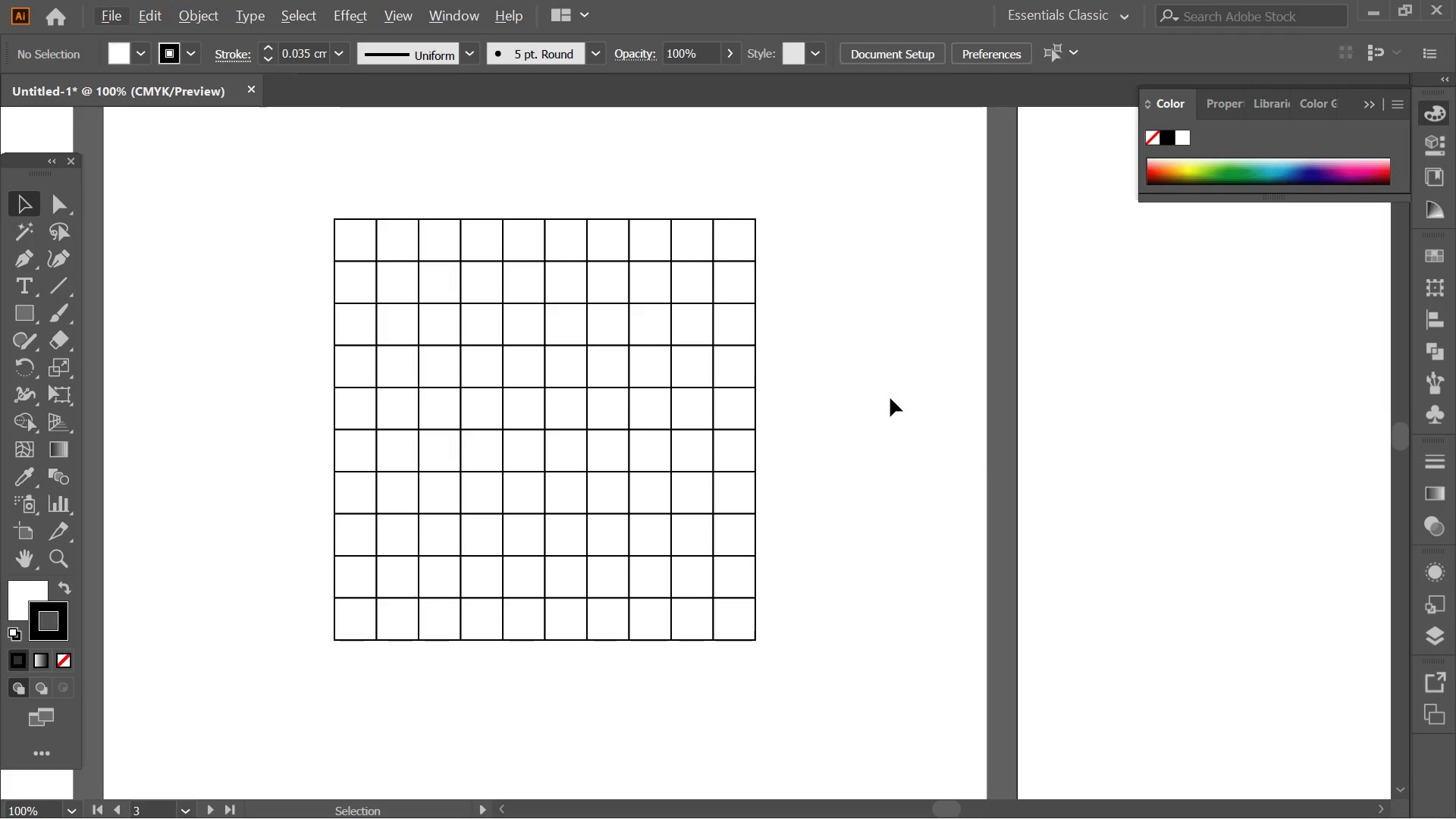 
hold_key(key=AltLeft, duration=0.42)
 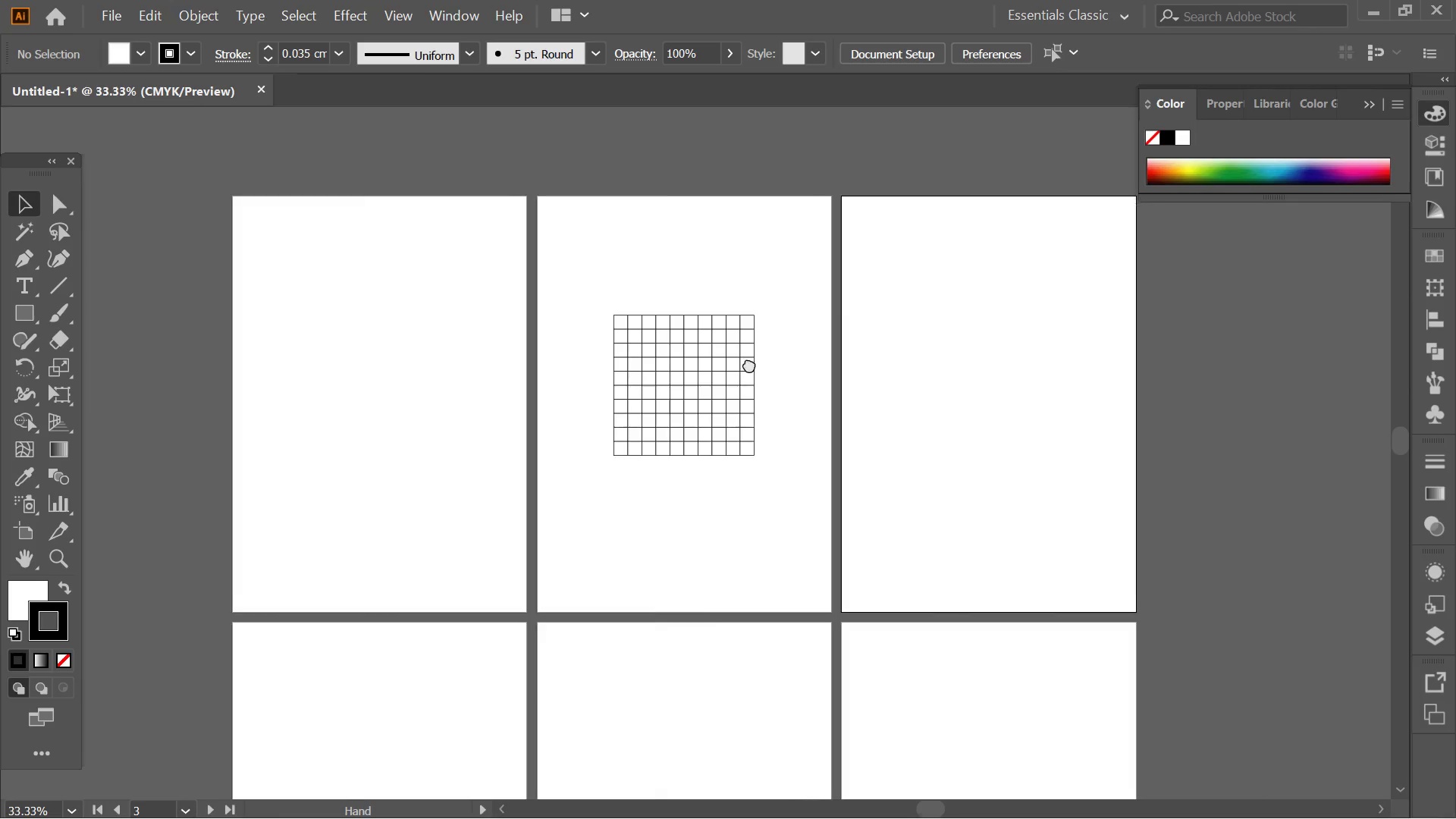 
hold_key(key=Space, duration=0.55)
 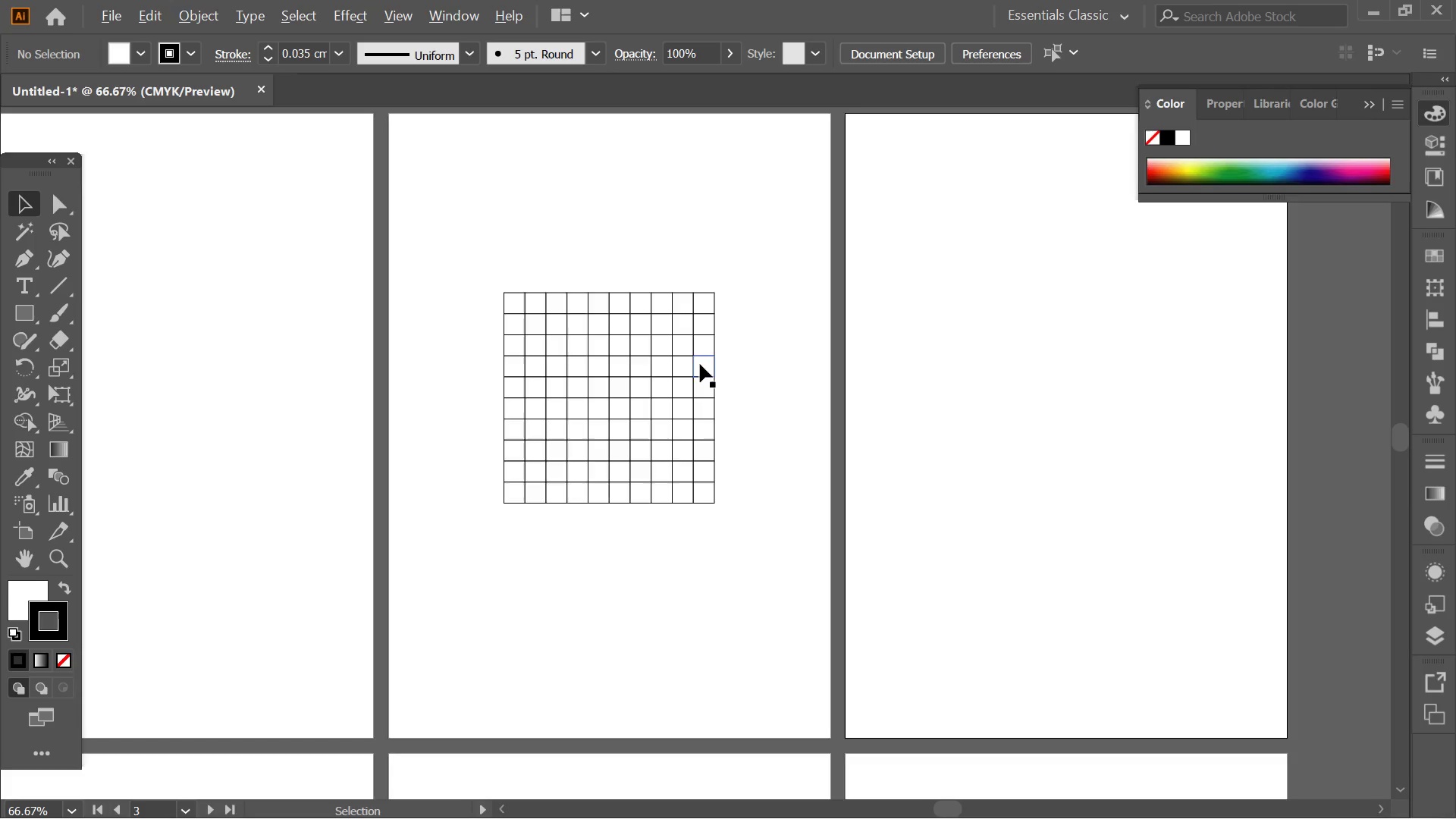 
left_click_drag(start_coordinate=[910, 363], to_coordinate=[747, 364])
 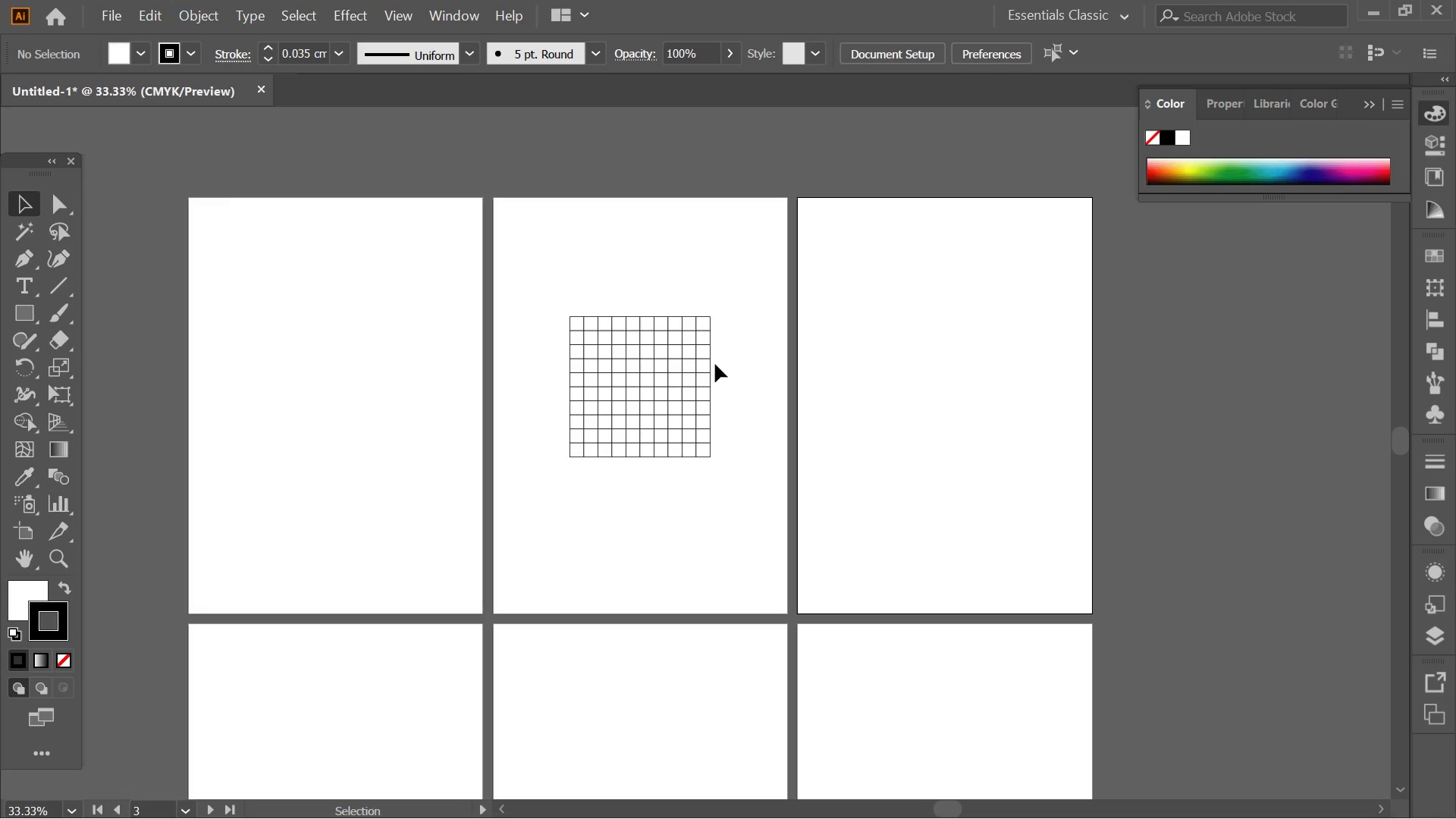 
scroll: coordinate [936, 364], scroll_direction: down, amount: 3.0
 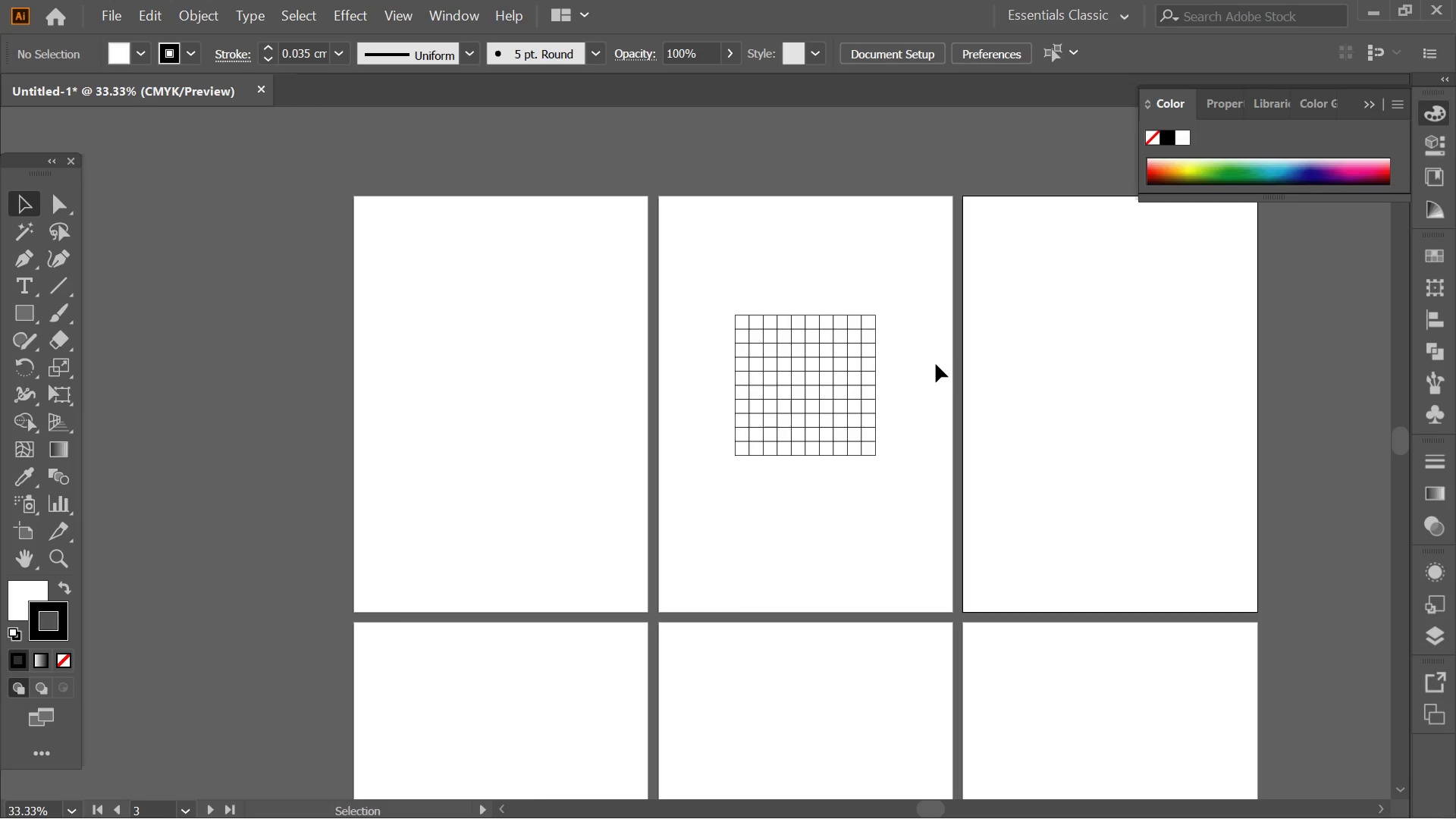 
hold_key(key=AltLeft, duration=0.69)
 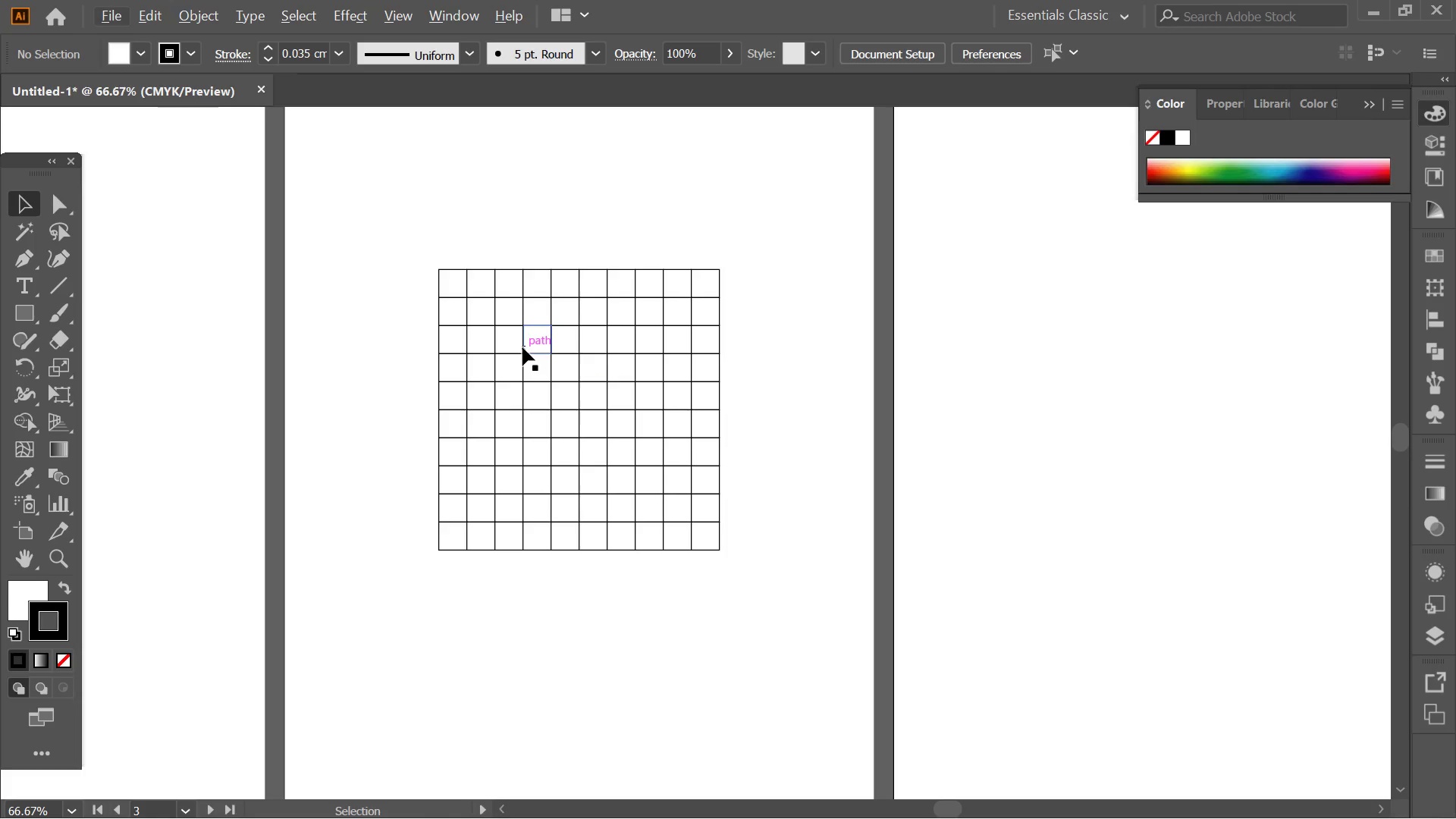 
key(Alt+AltLeft)
 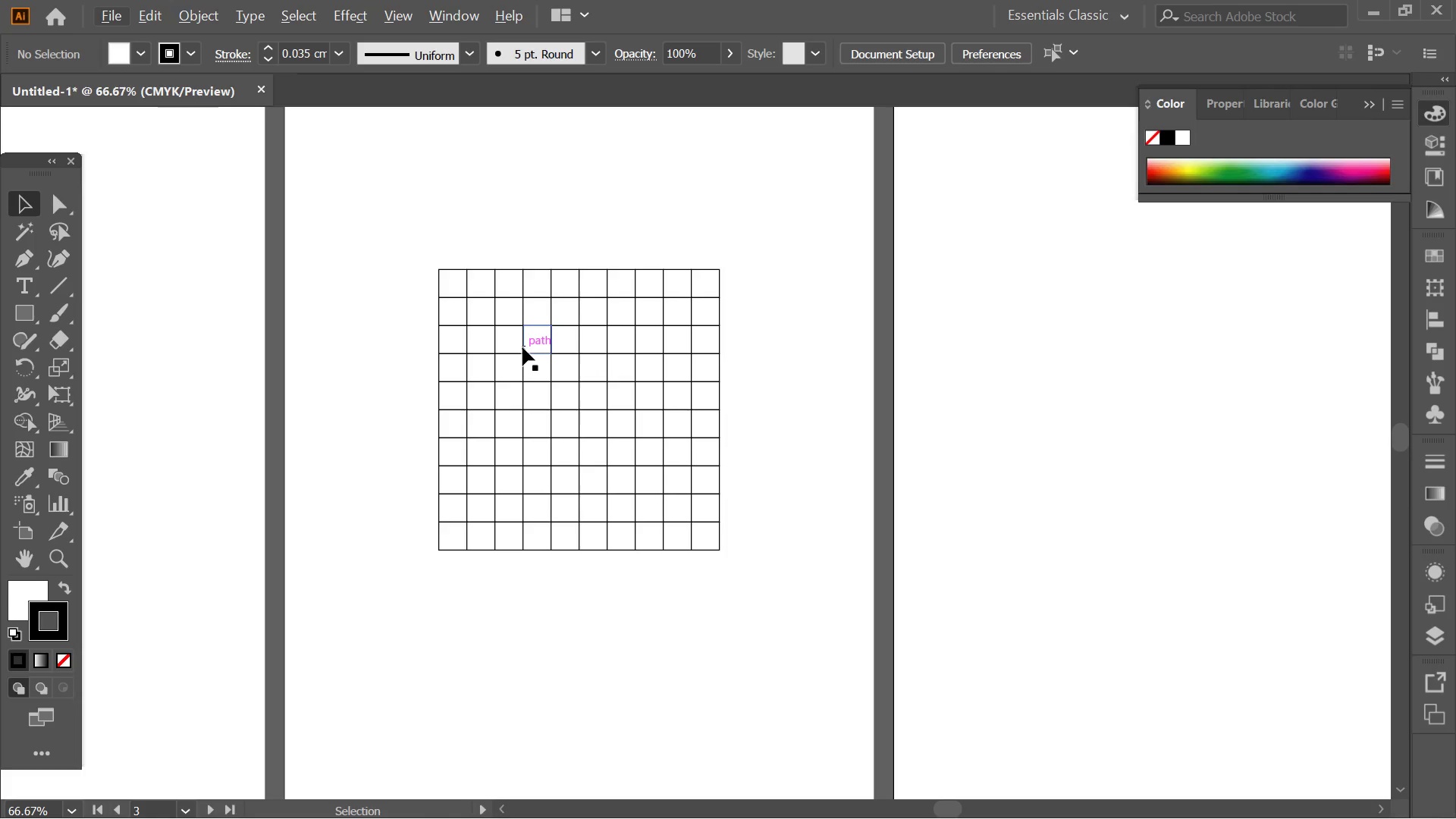 
scroll: coordinate [700, 364], scroll_direction: up, amount: 2.0
 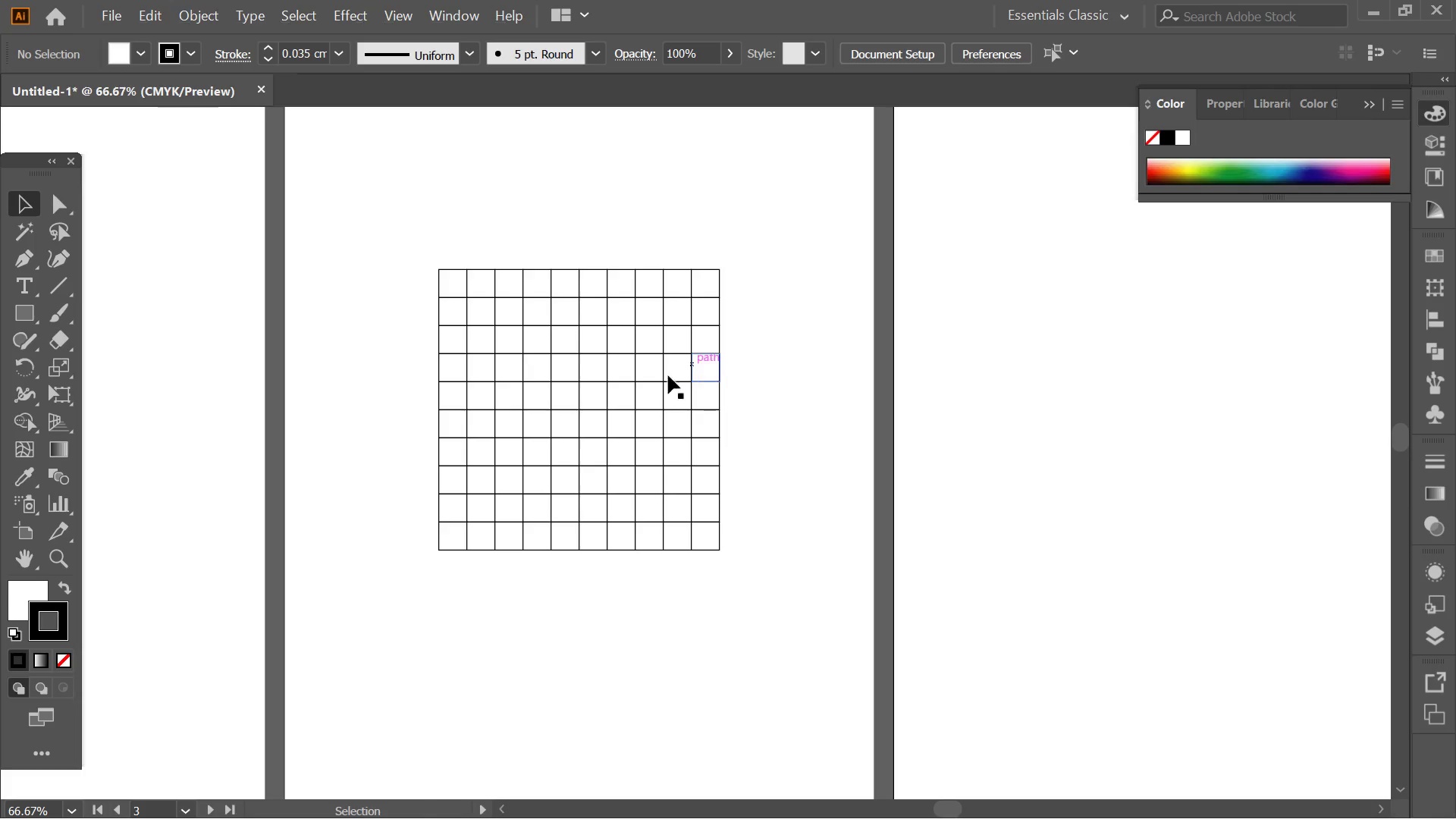 
hold_key(key=AltLeft, duration=0.7)
 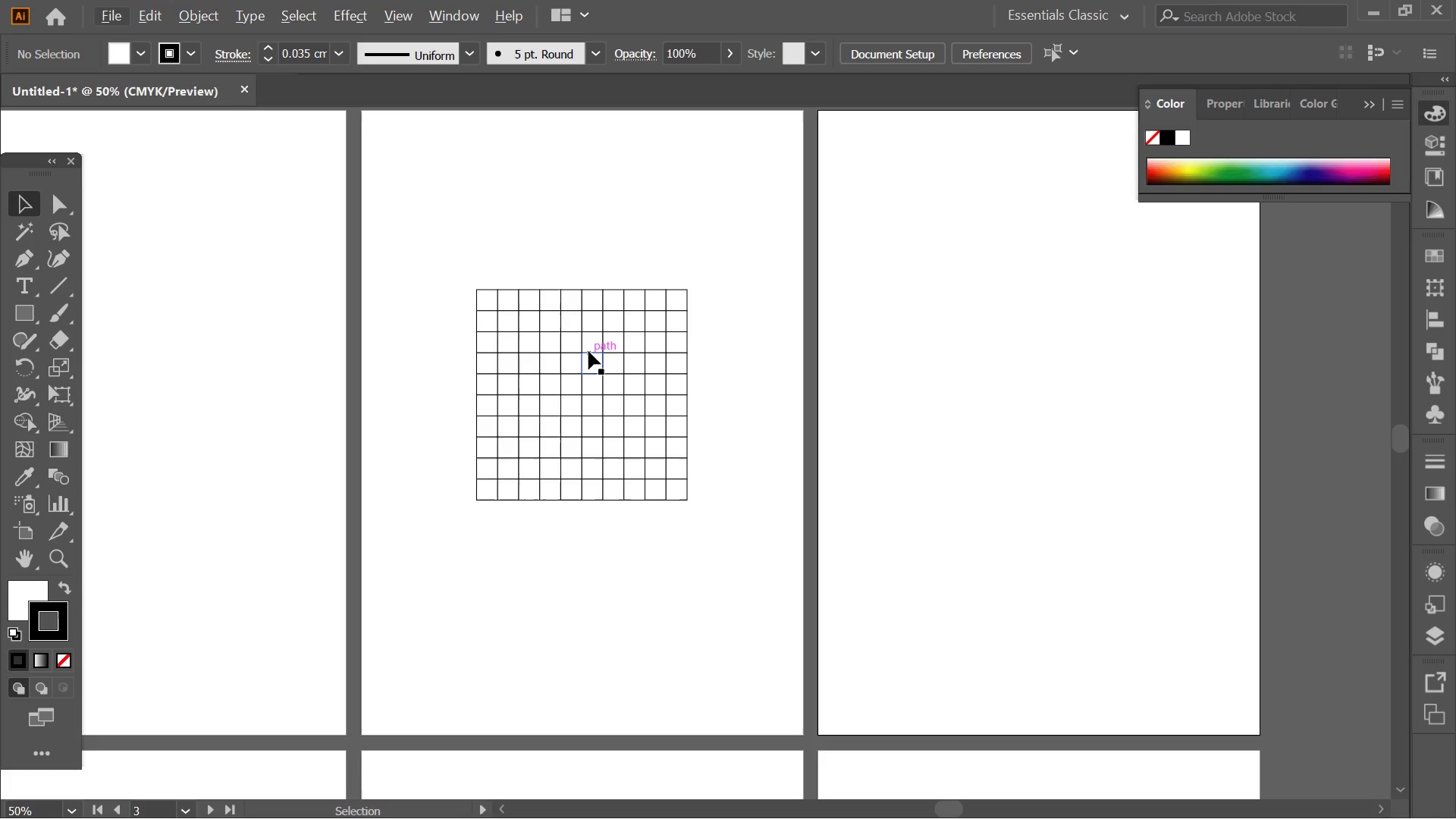 
key(Alt+AltLeft)
 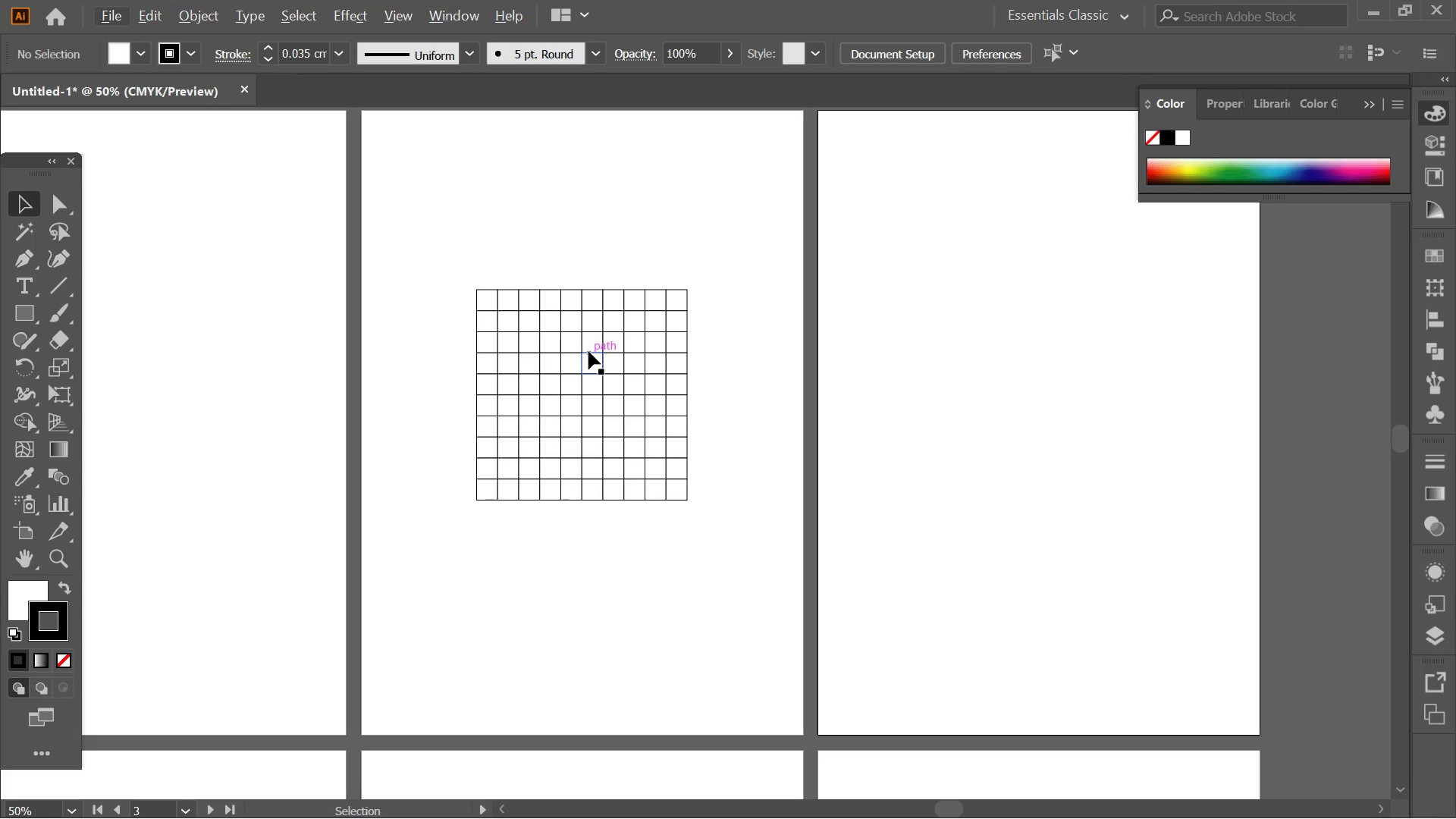 
scroll: coordinate [588, 351], scroll_direction: down, amount: 1.0
 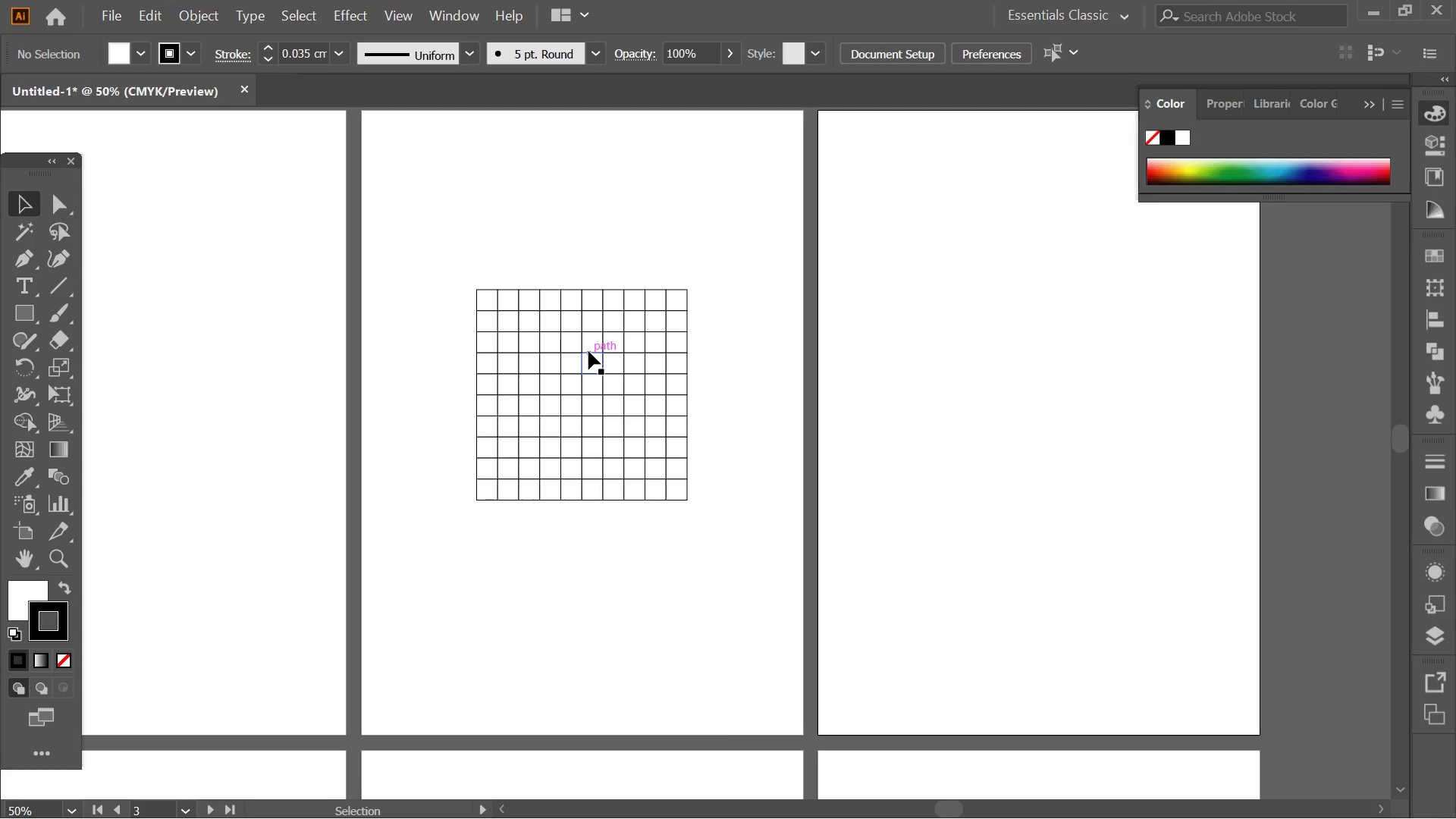 
hold_key(key=AltLeft, duration=0.73)
 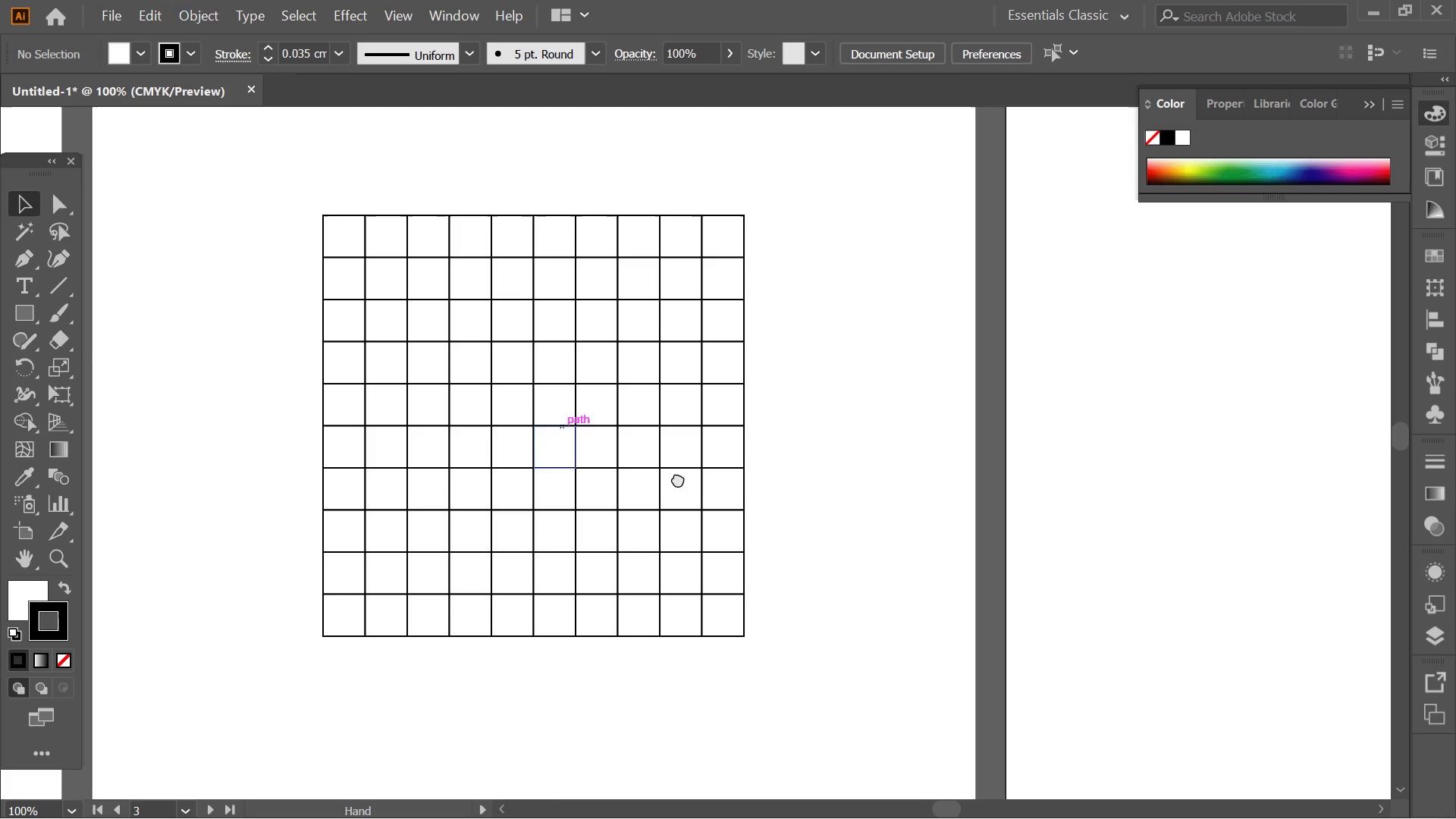 
hold_key(key=Space, duration=0.69)
 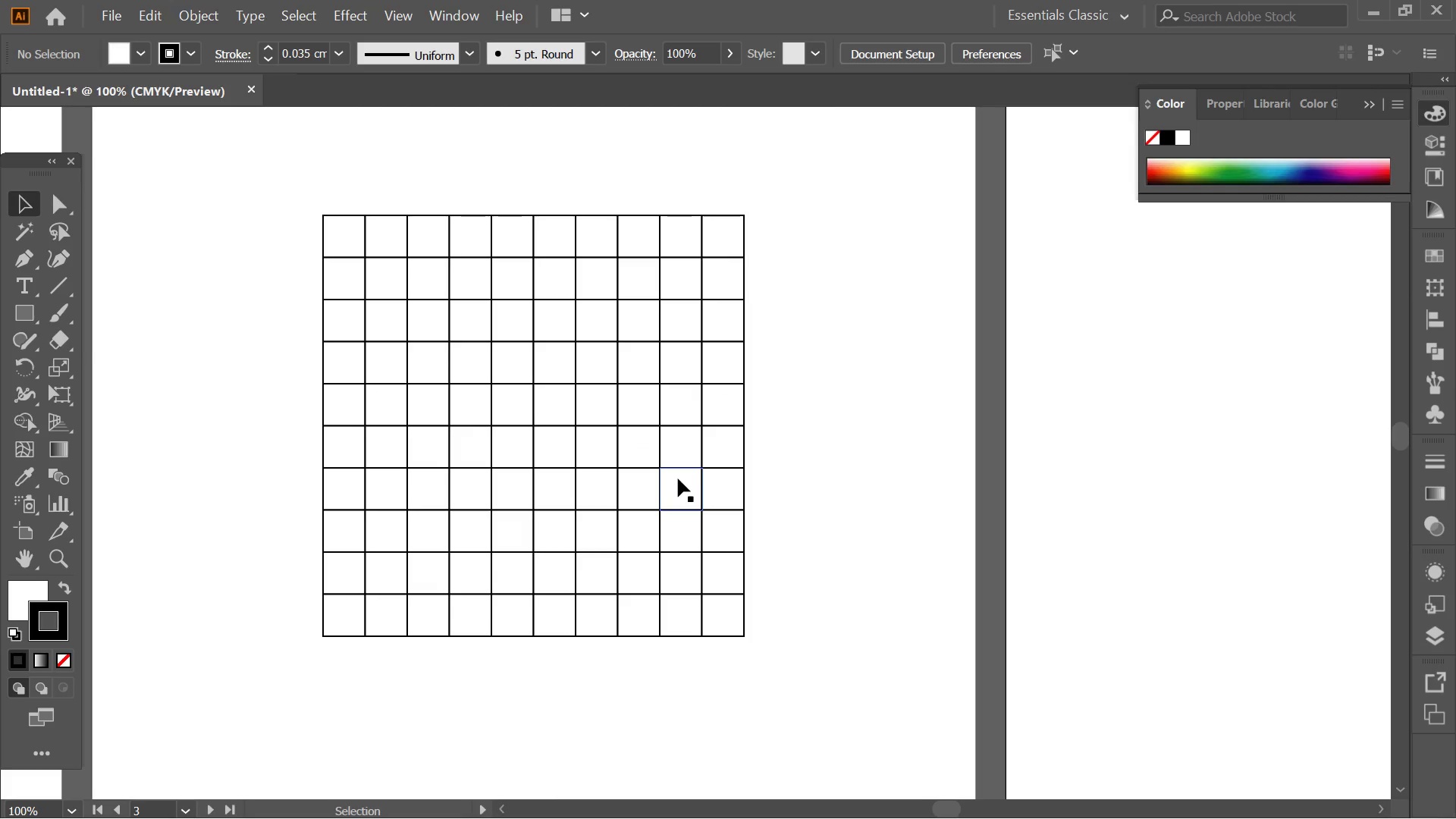 
left_click_drag(start_coordinate=[644, 406], to_coordinate=[678, 479])
 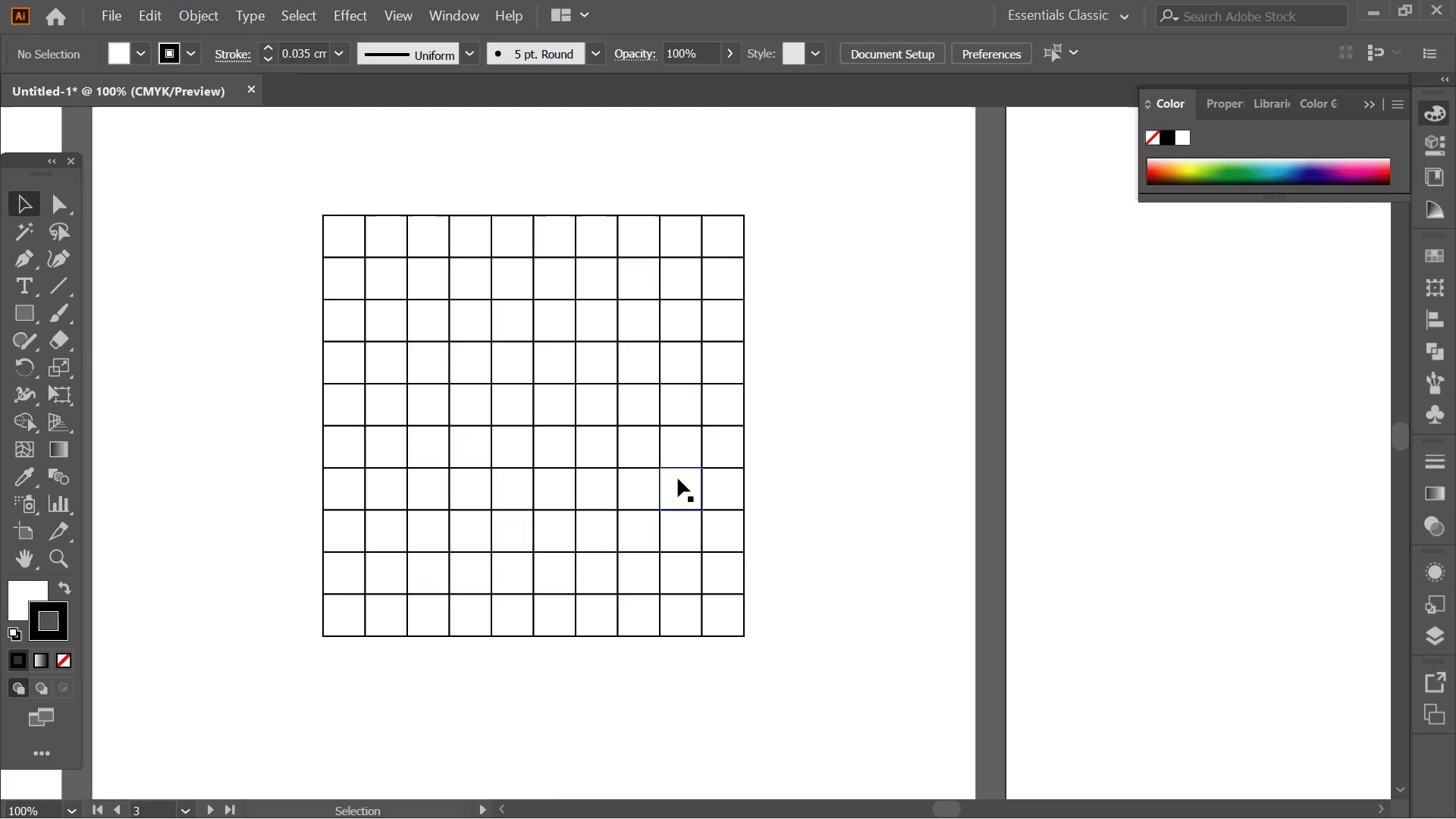 
scroll: coordinate [565, 403], scroll_direction: up, amount: 2.0
 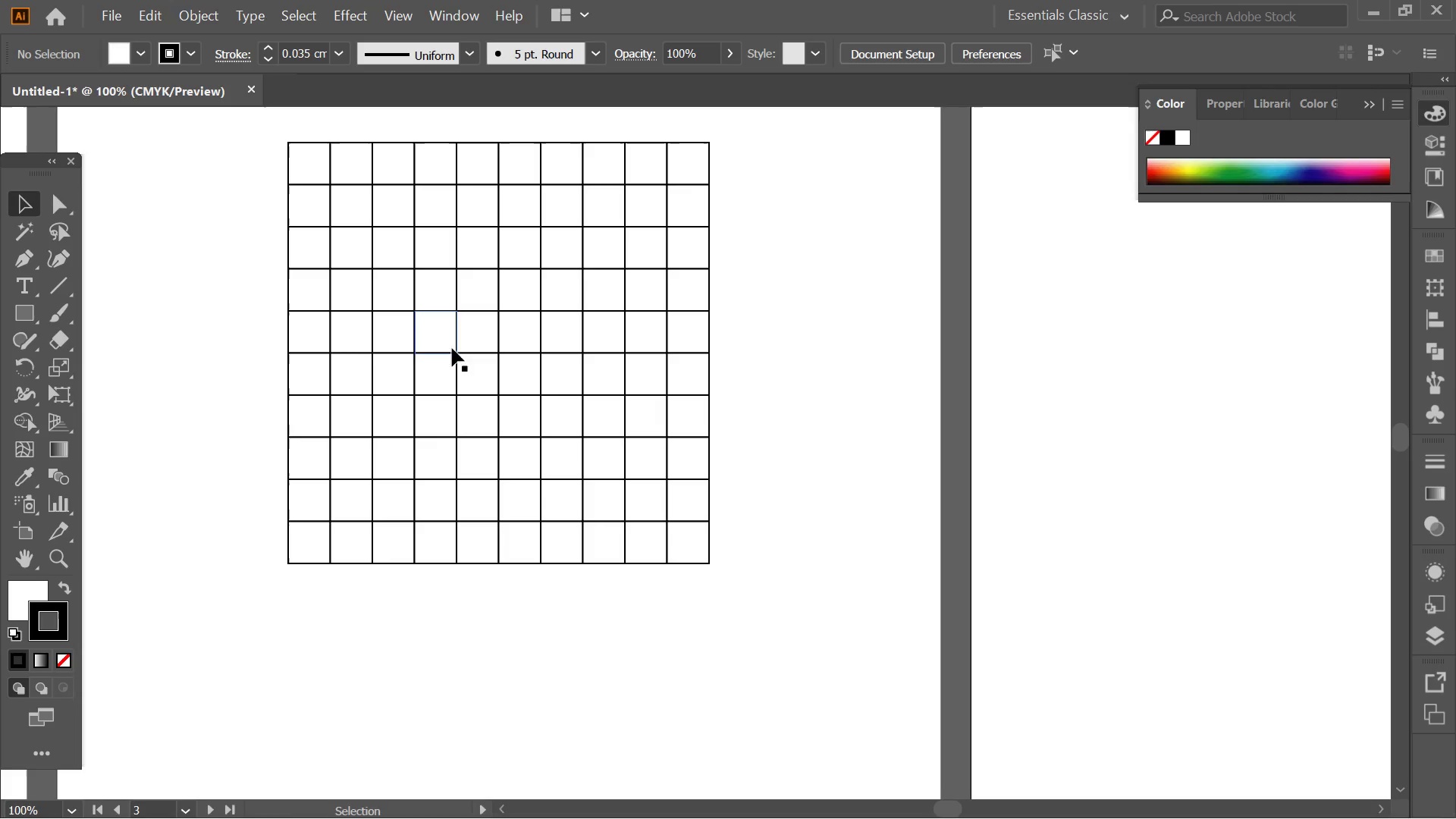 
hold_key(key=AltLeft, duration=0.42)
 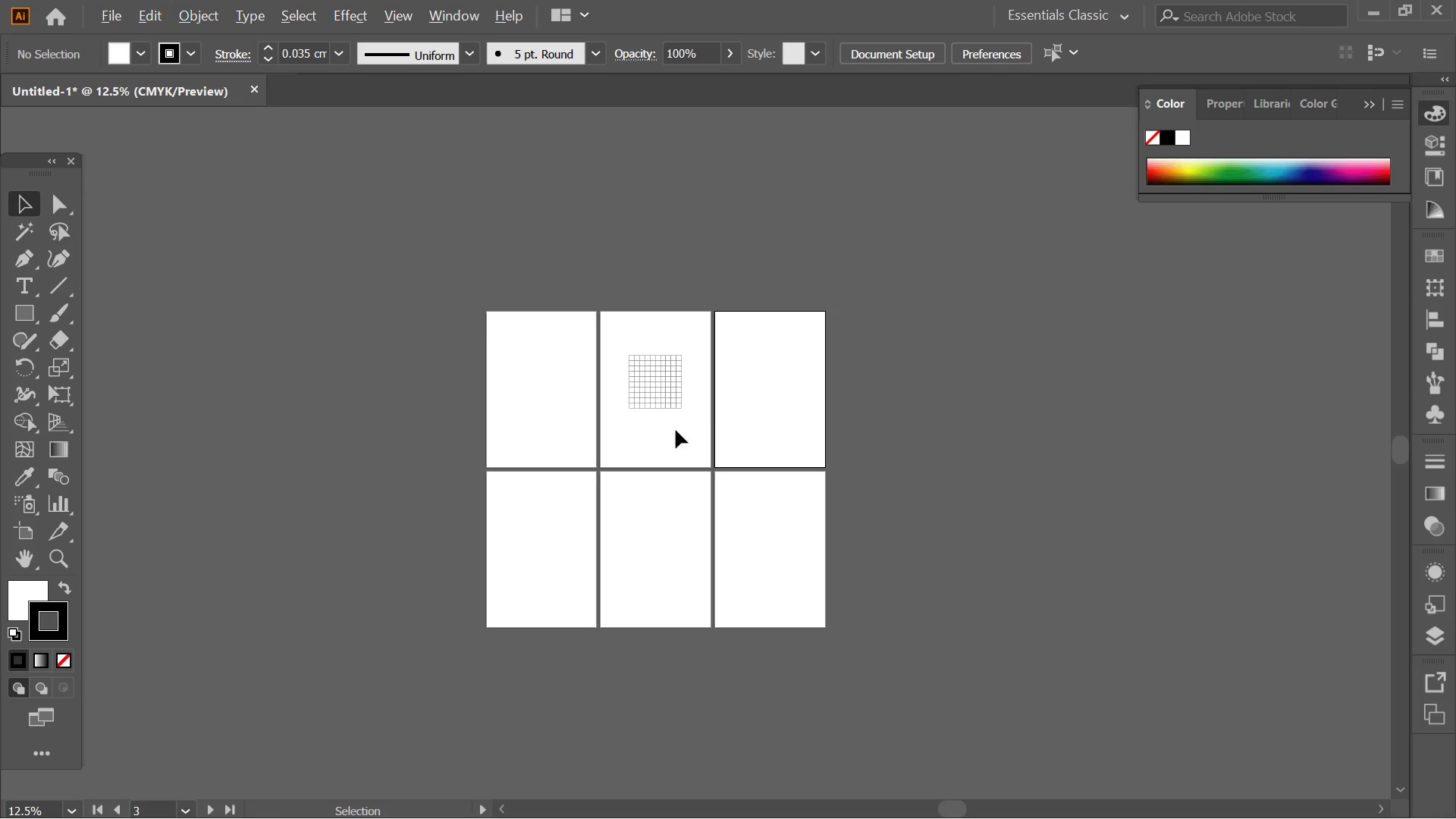 
key(Space)
 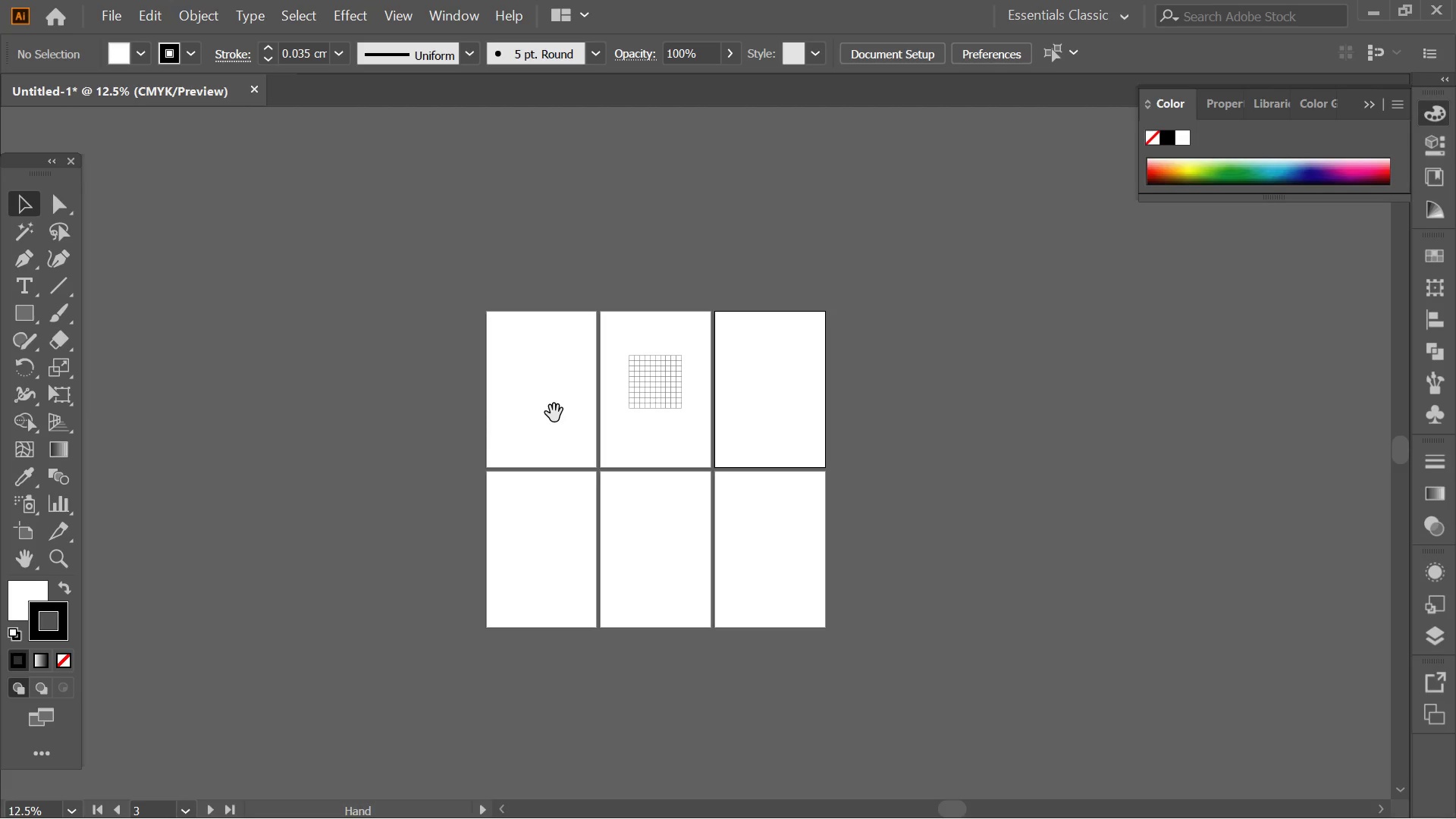 
hold_key(key=AltLeft, duration=0.81)
 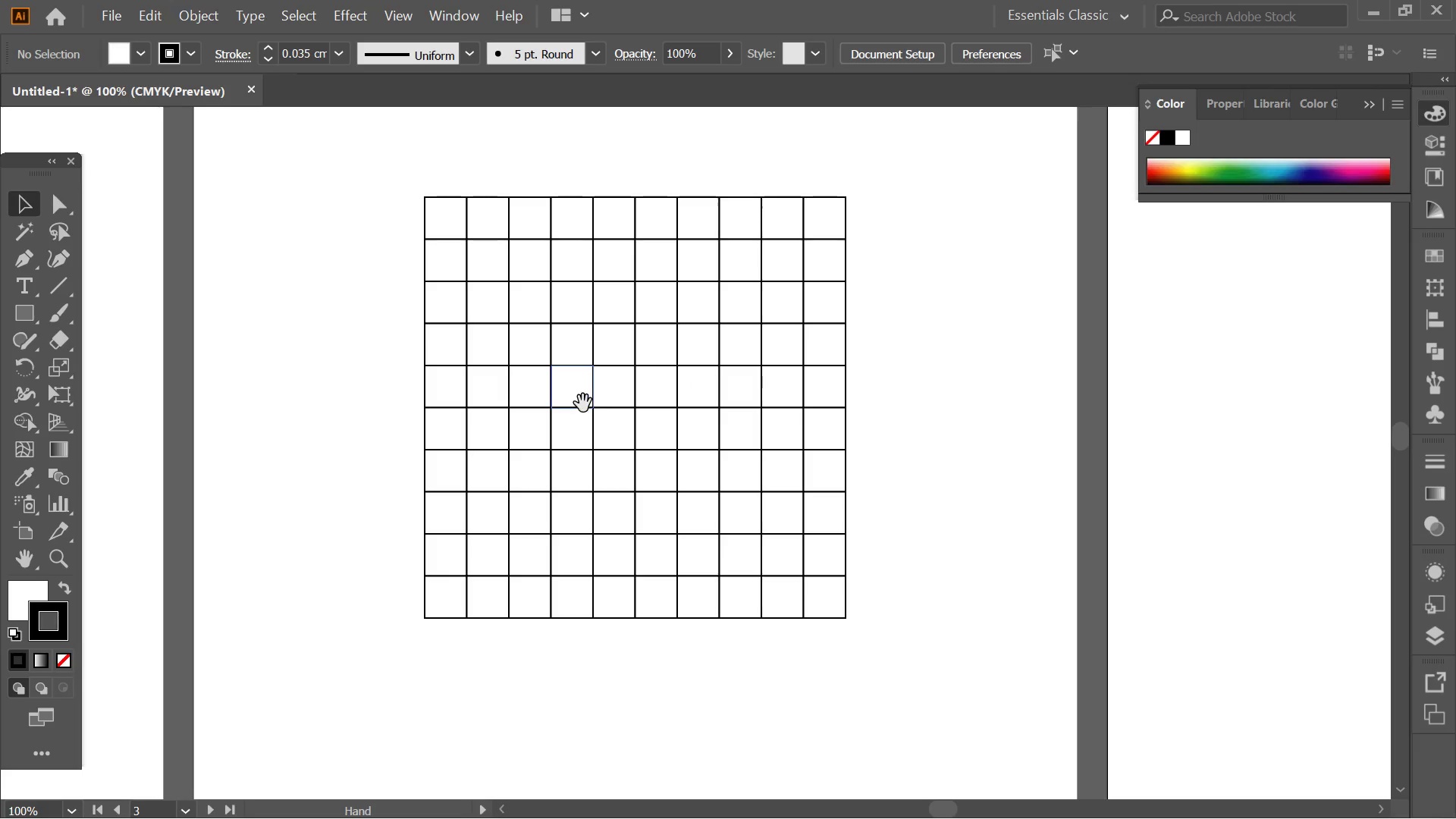 
scroll: coordinate [673, 375], scroll_direction: down, amount: 6.0
 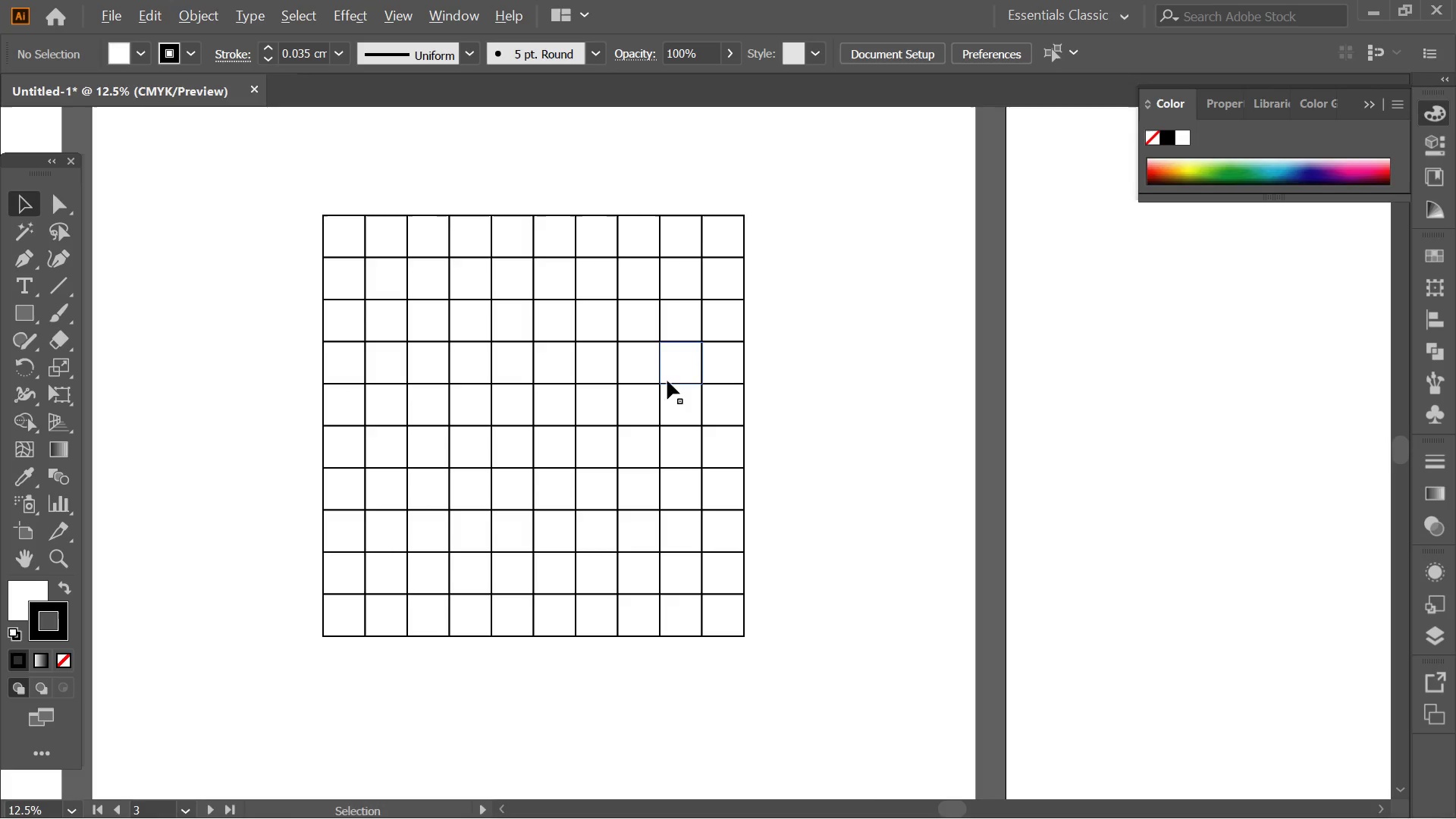 
scroll: coordinate [633, 328], scroll_direction: up, amount: 6.0
 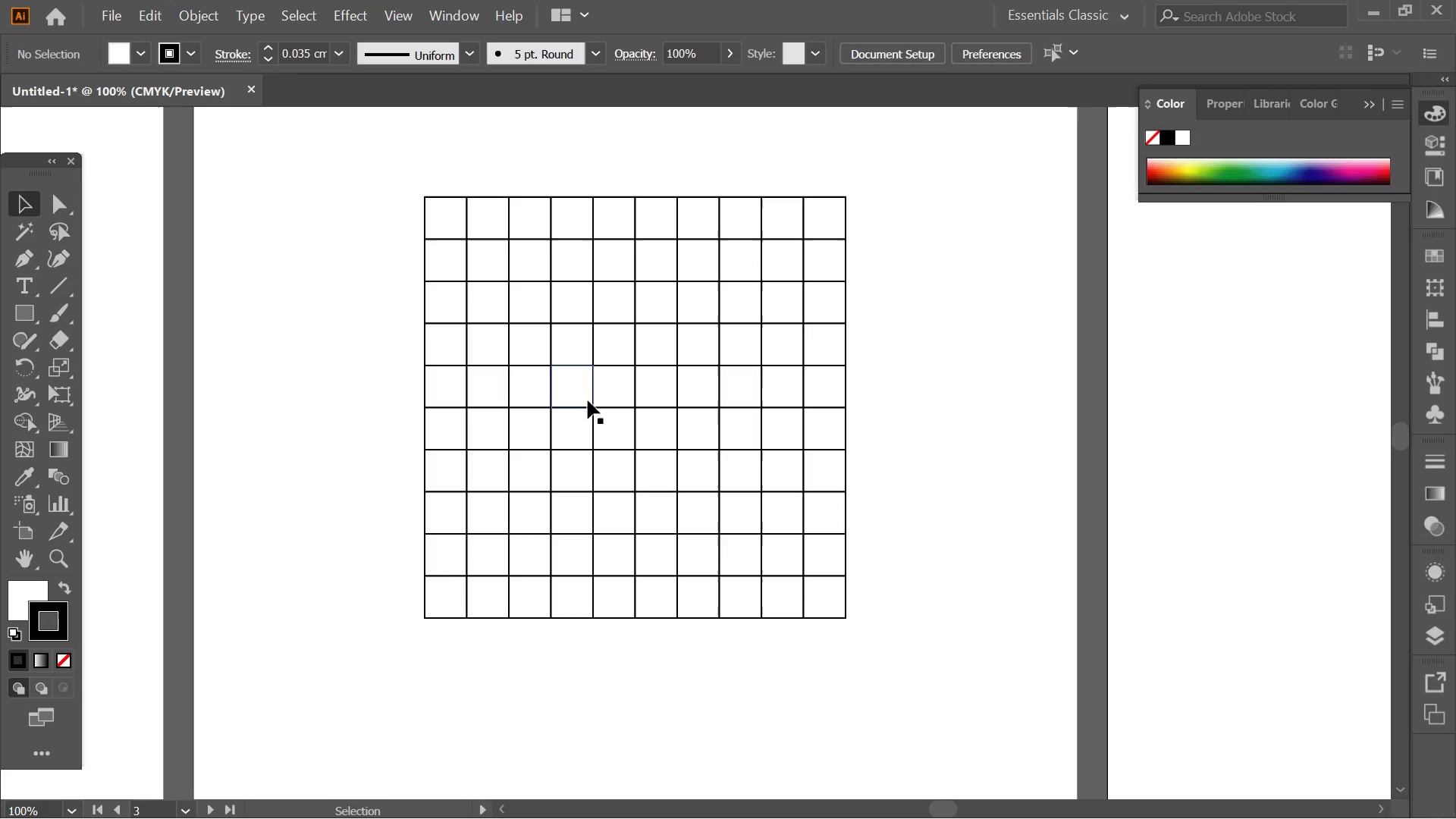 
hold_key(key=Space, duration=0.83)
 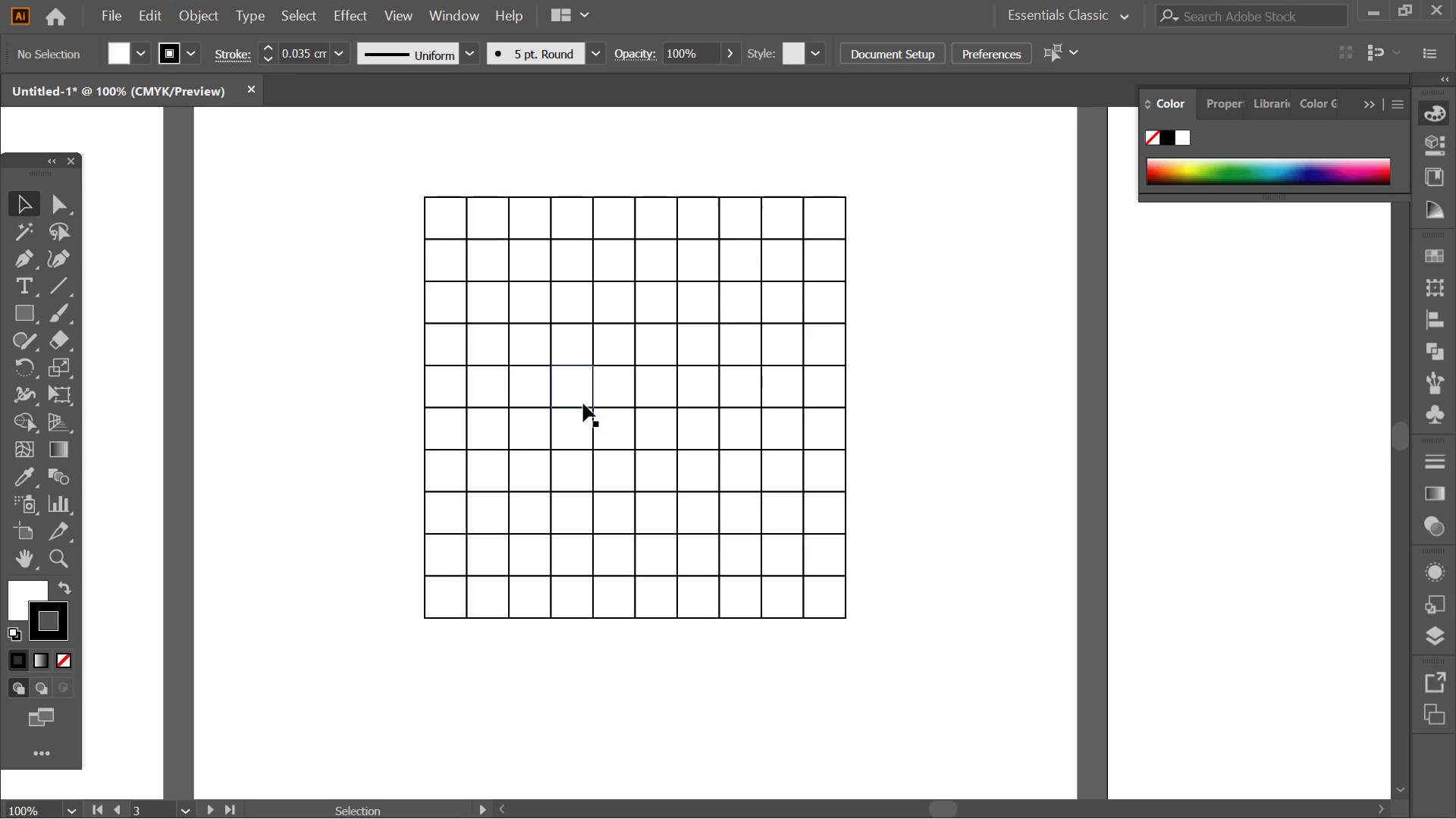 
wait(6.42)
 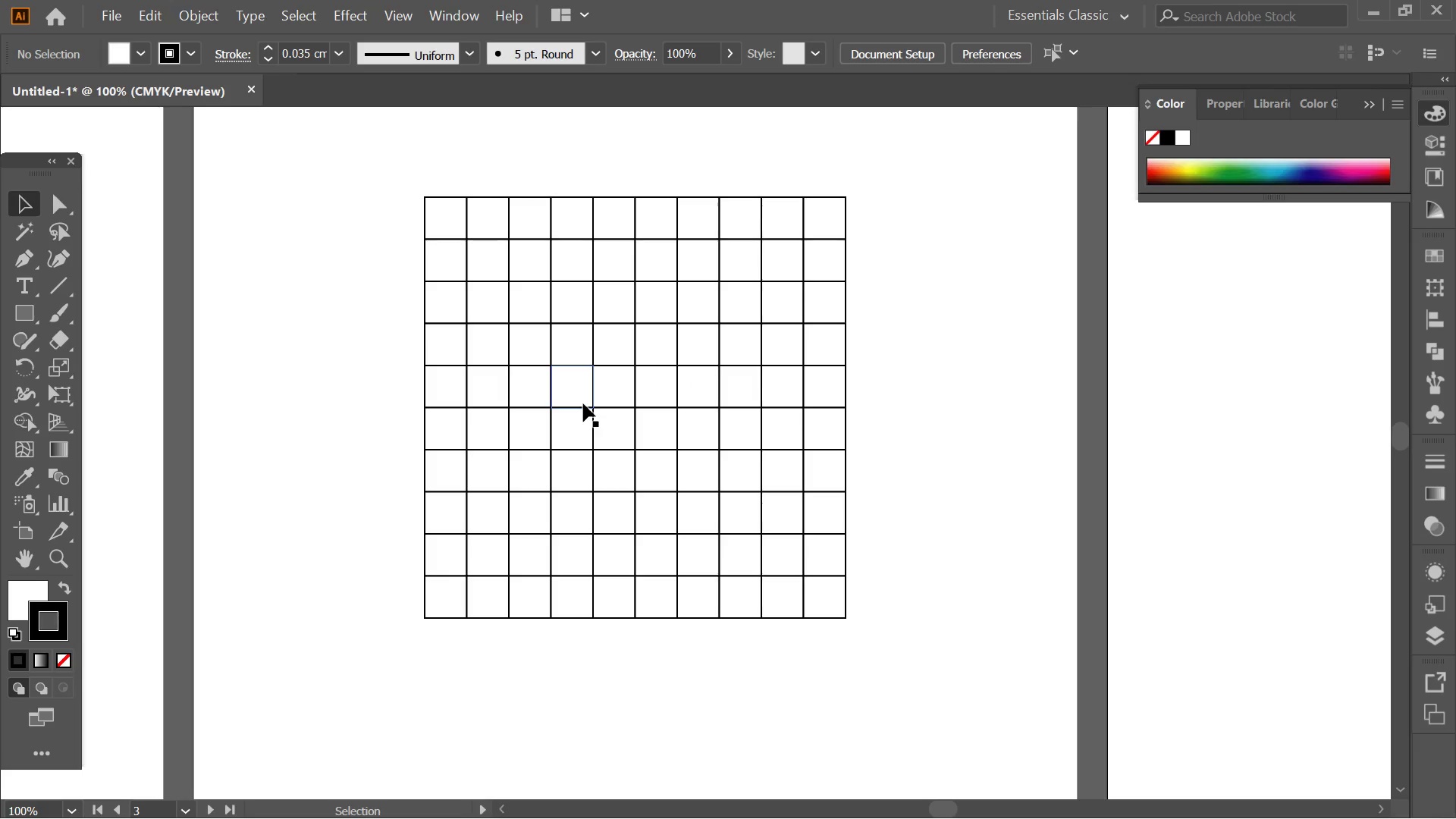 
left_click_drag(start_coordinate=[39, 421], to_coordinate=[41, 417])
 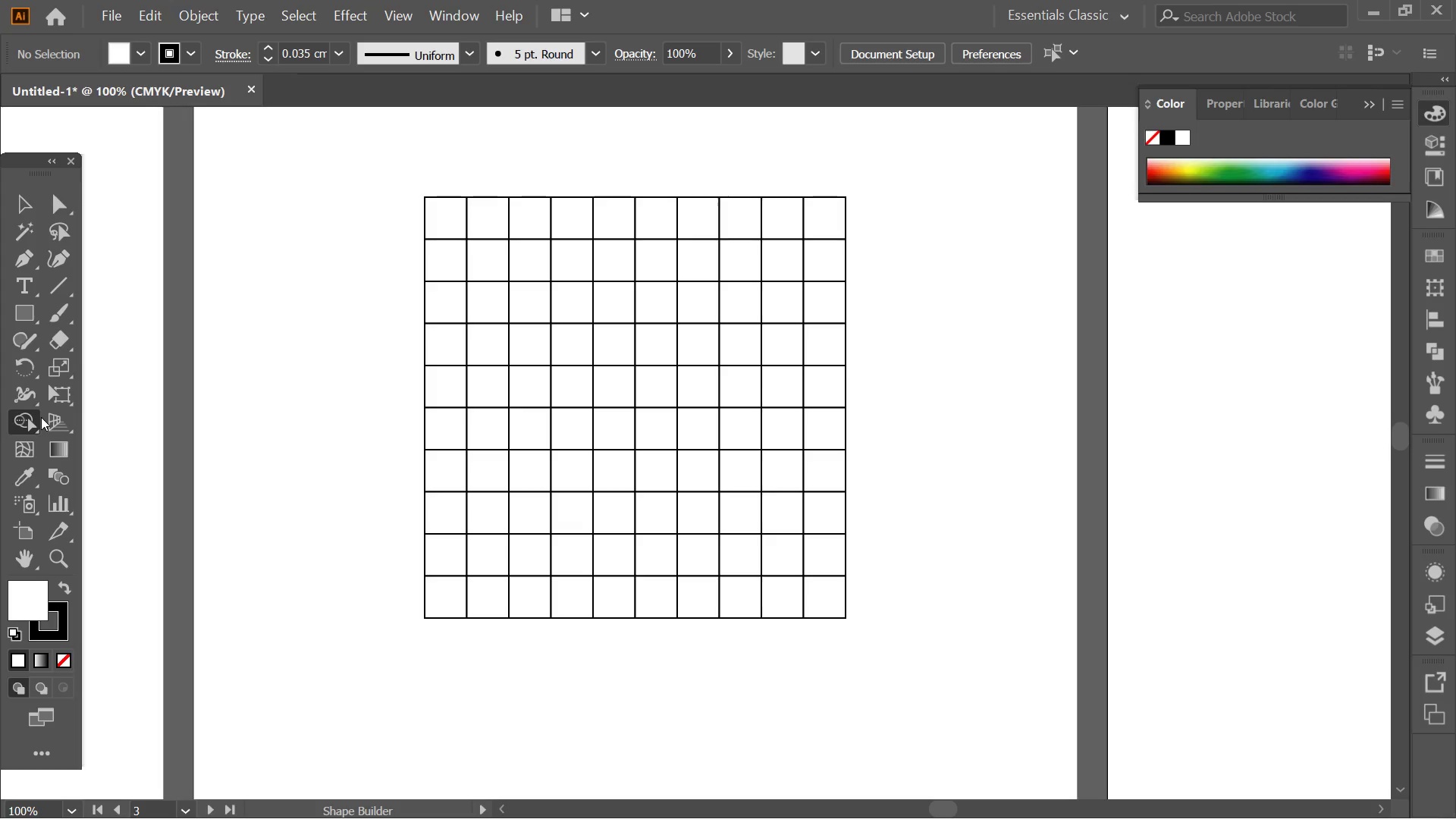 
wait(20.2)
 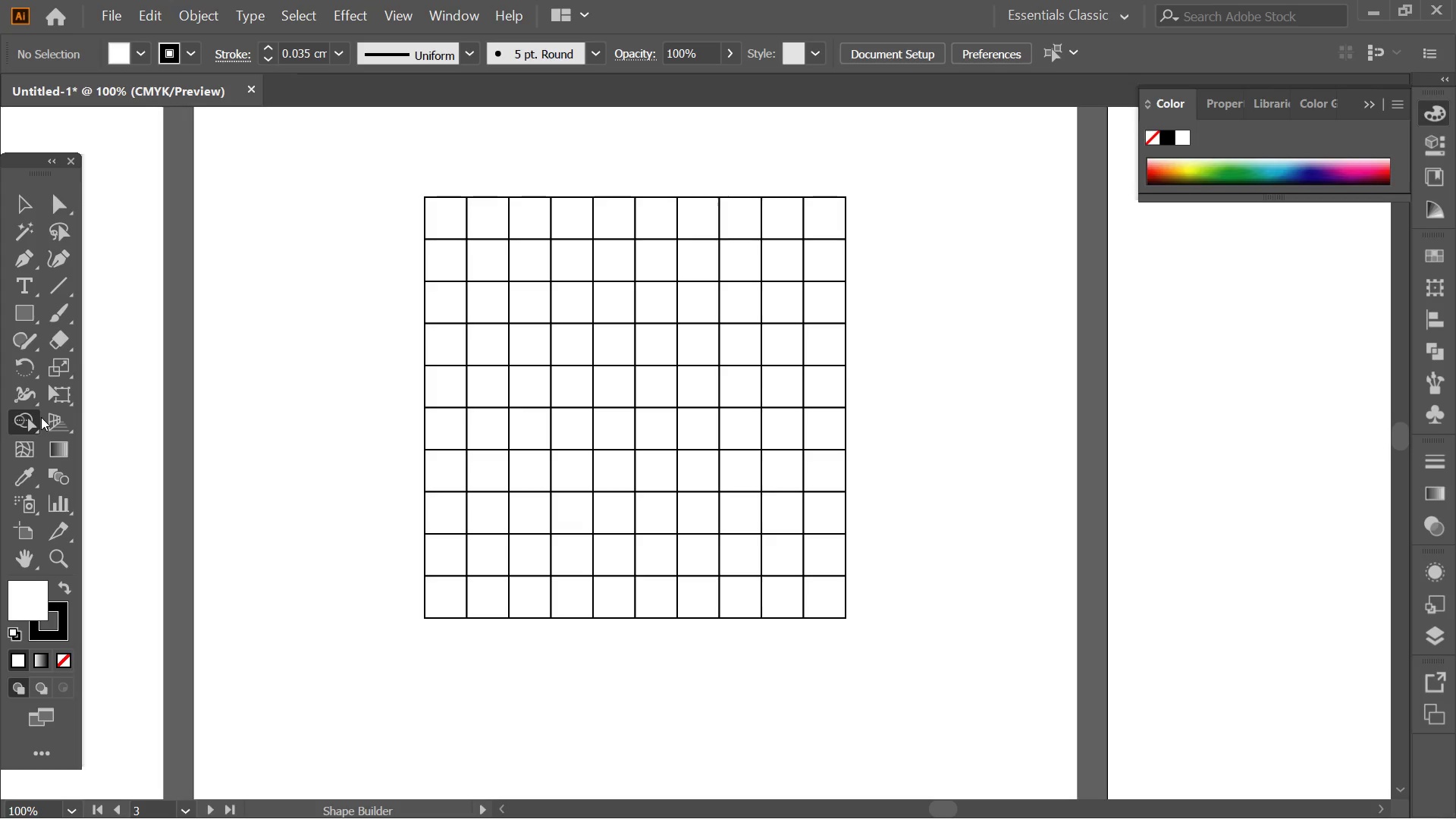 
hold_key(key=AltLeft, duration=0.39)
scroll: coordinate [561, 257], scroll_direction: up, amount: 1.0
 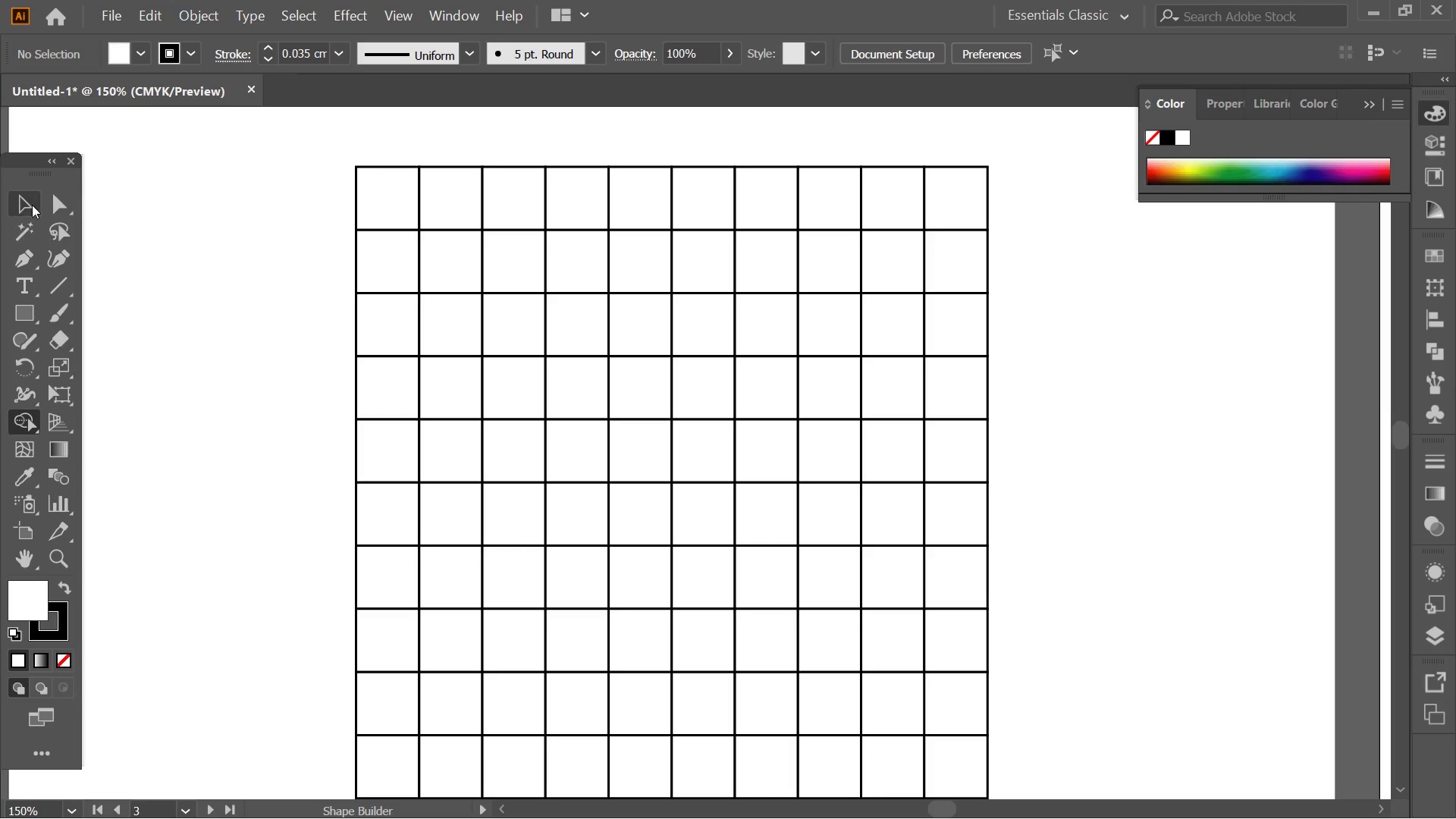 
left_click([30, 187])
 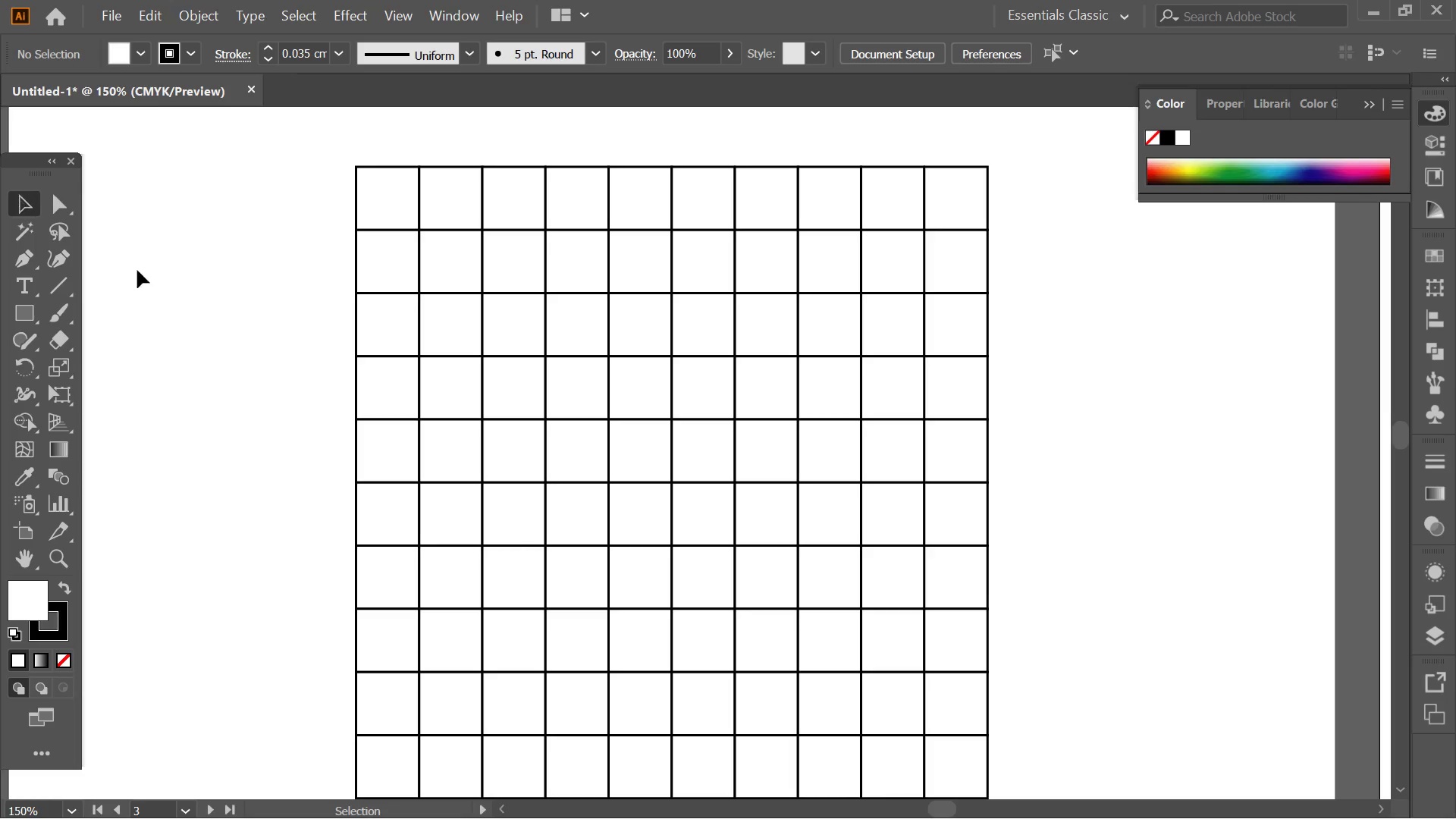 
triple_click([218, 301])
 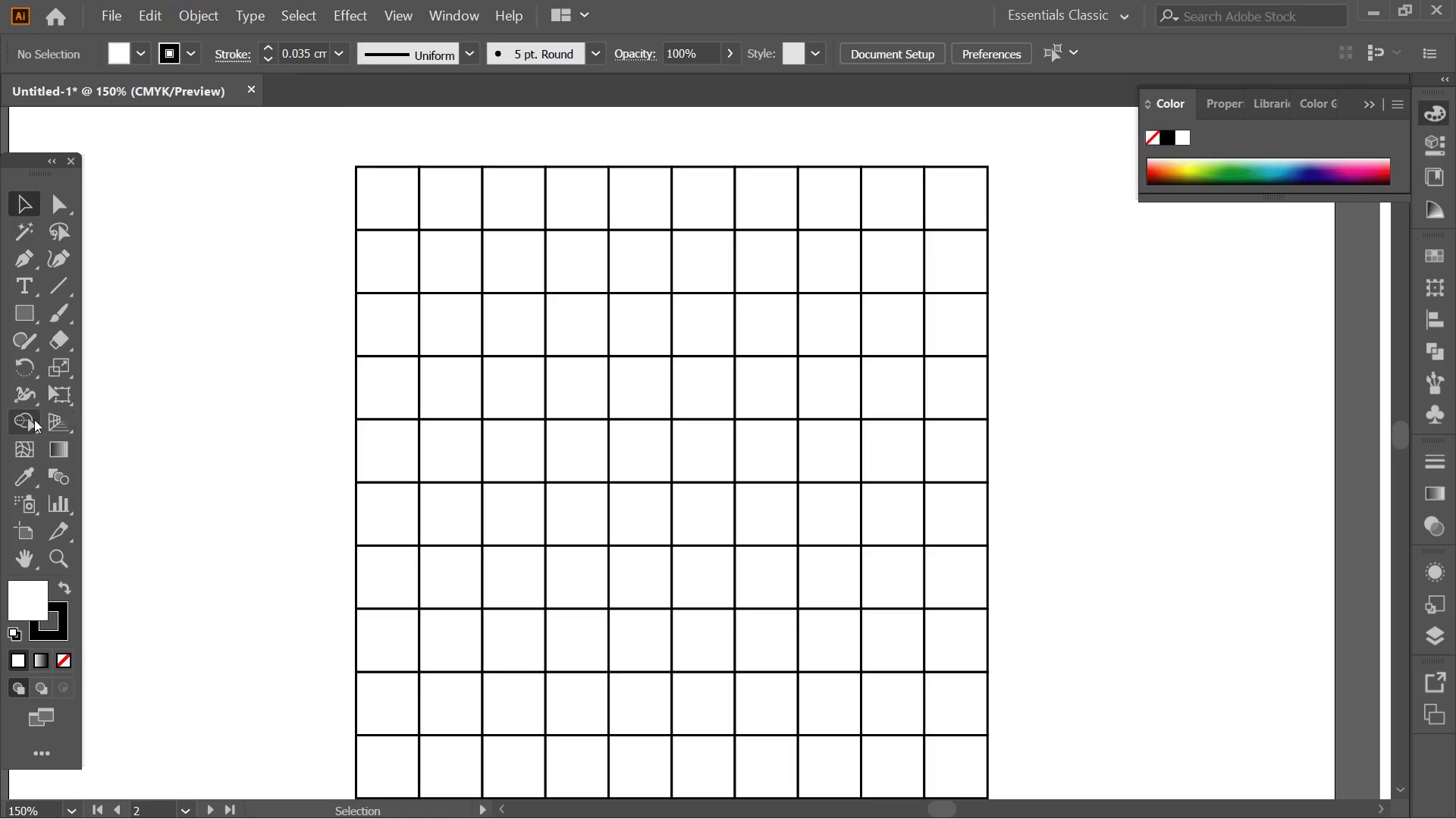 
left_click([34, 419])
 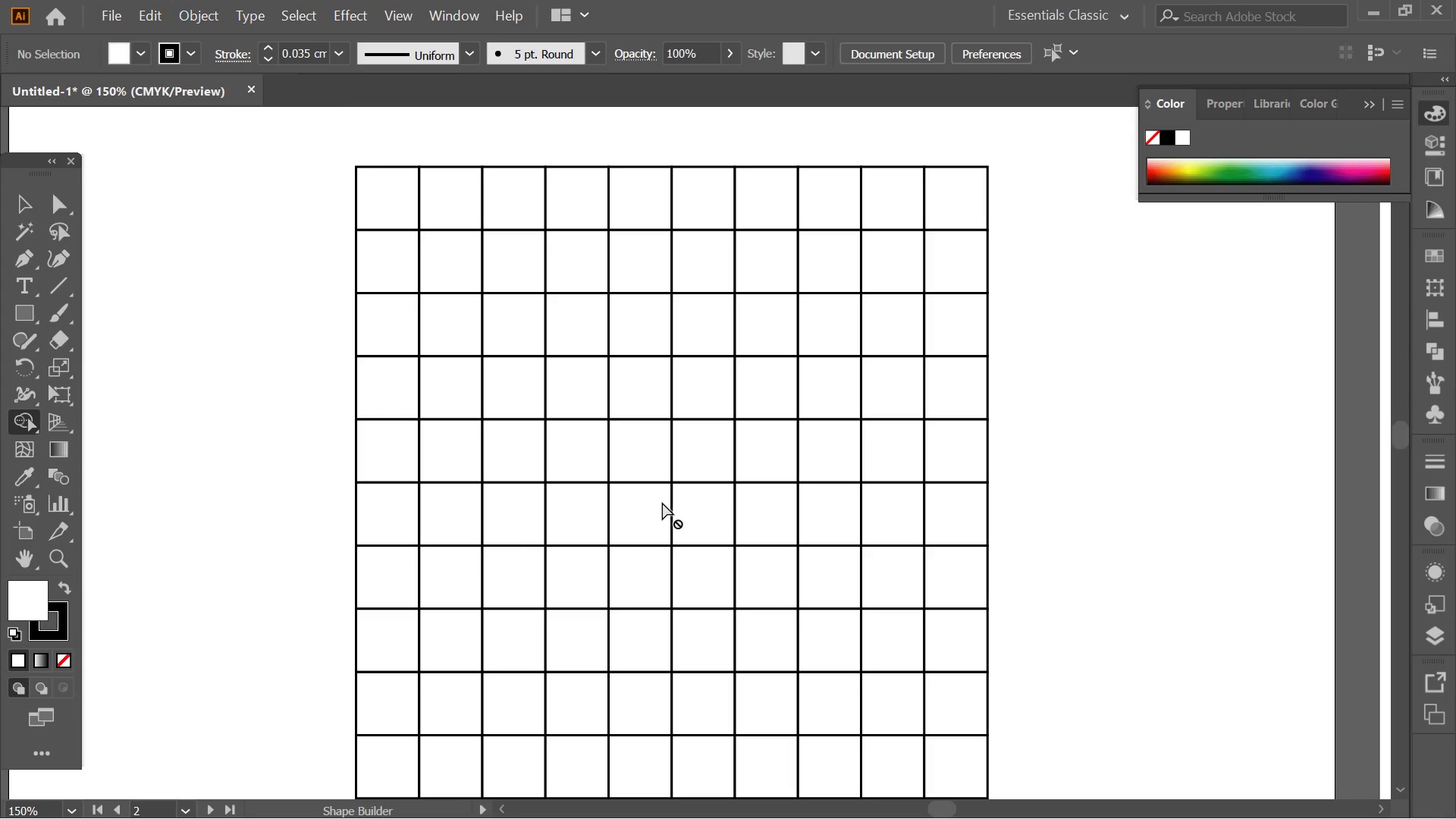 
key(Alt+AltLeft)
 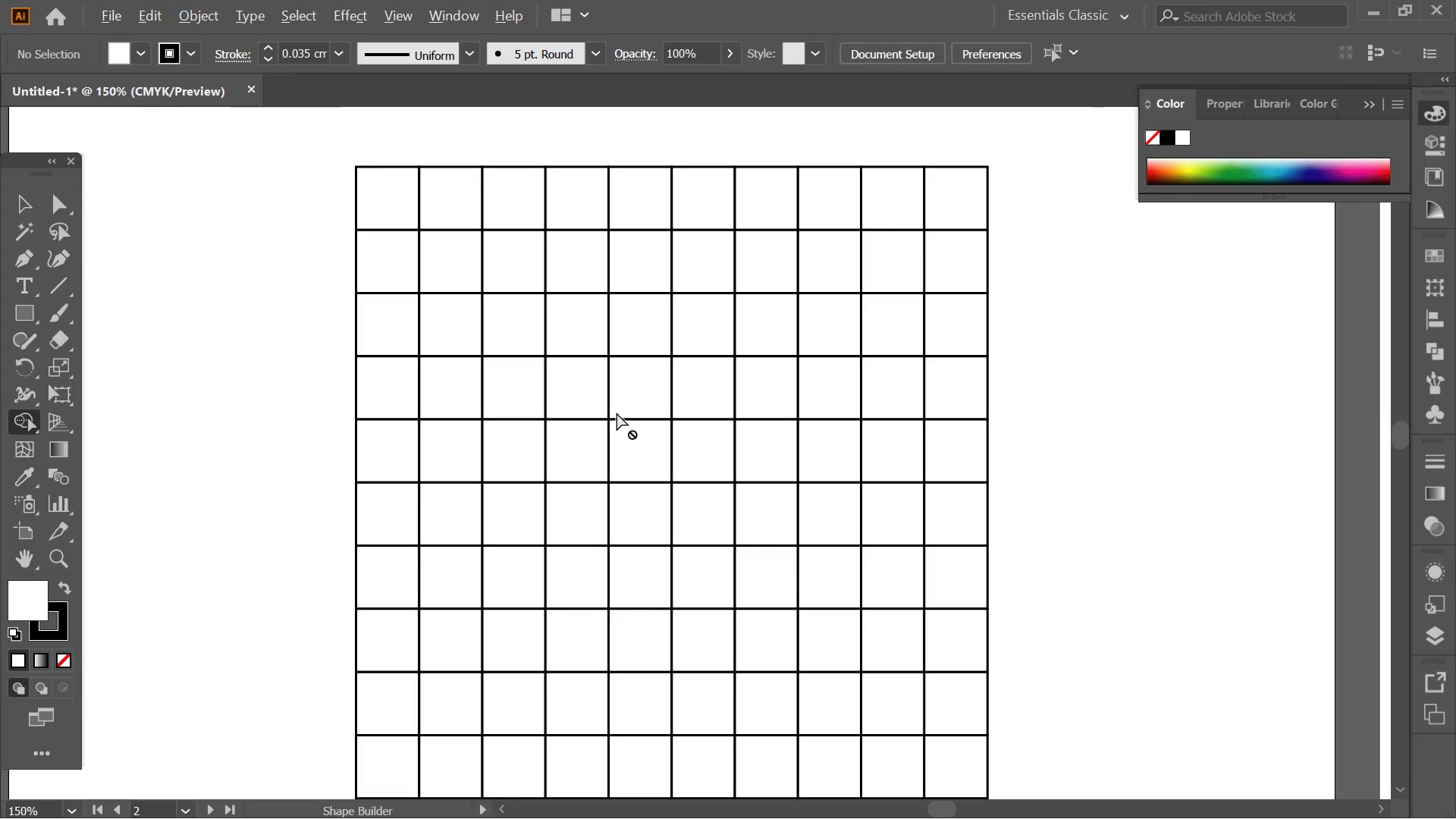 
scroll: coordinate [561, 384], scroll_direction: down, amount: 1.0
 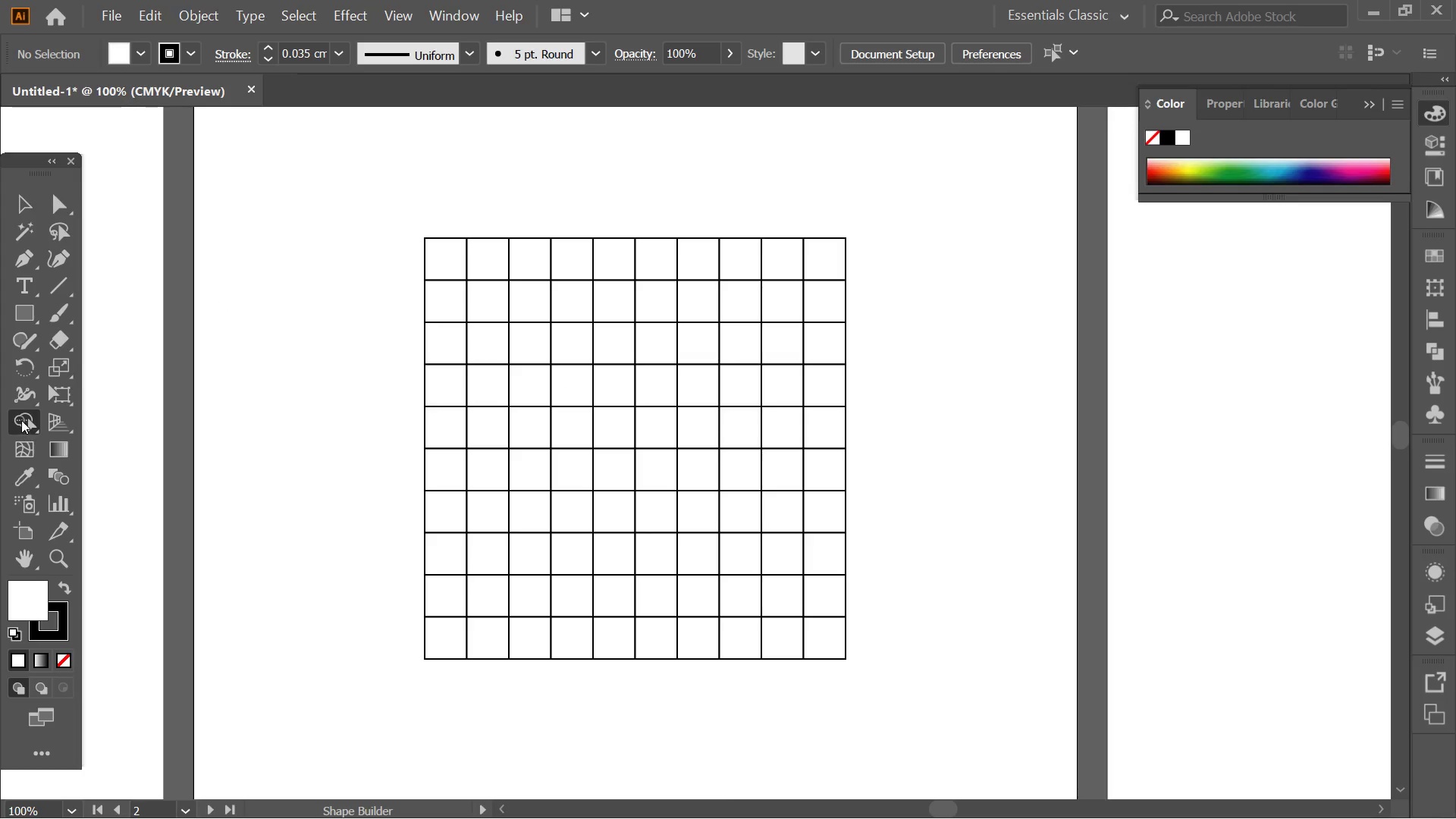 
left_click([21, 420])
 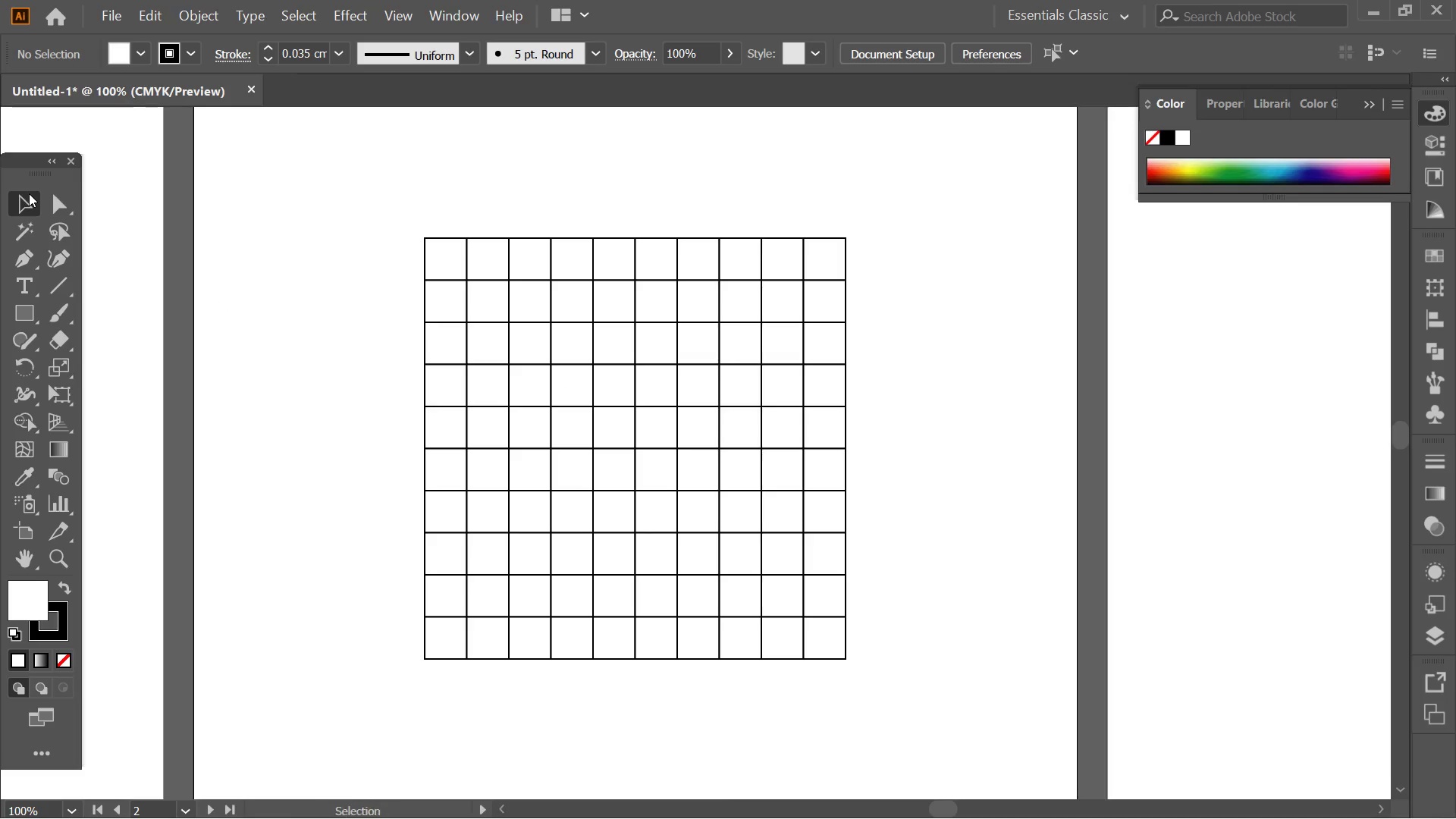 
double_click([453, 281])
 